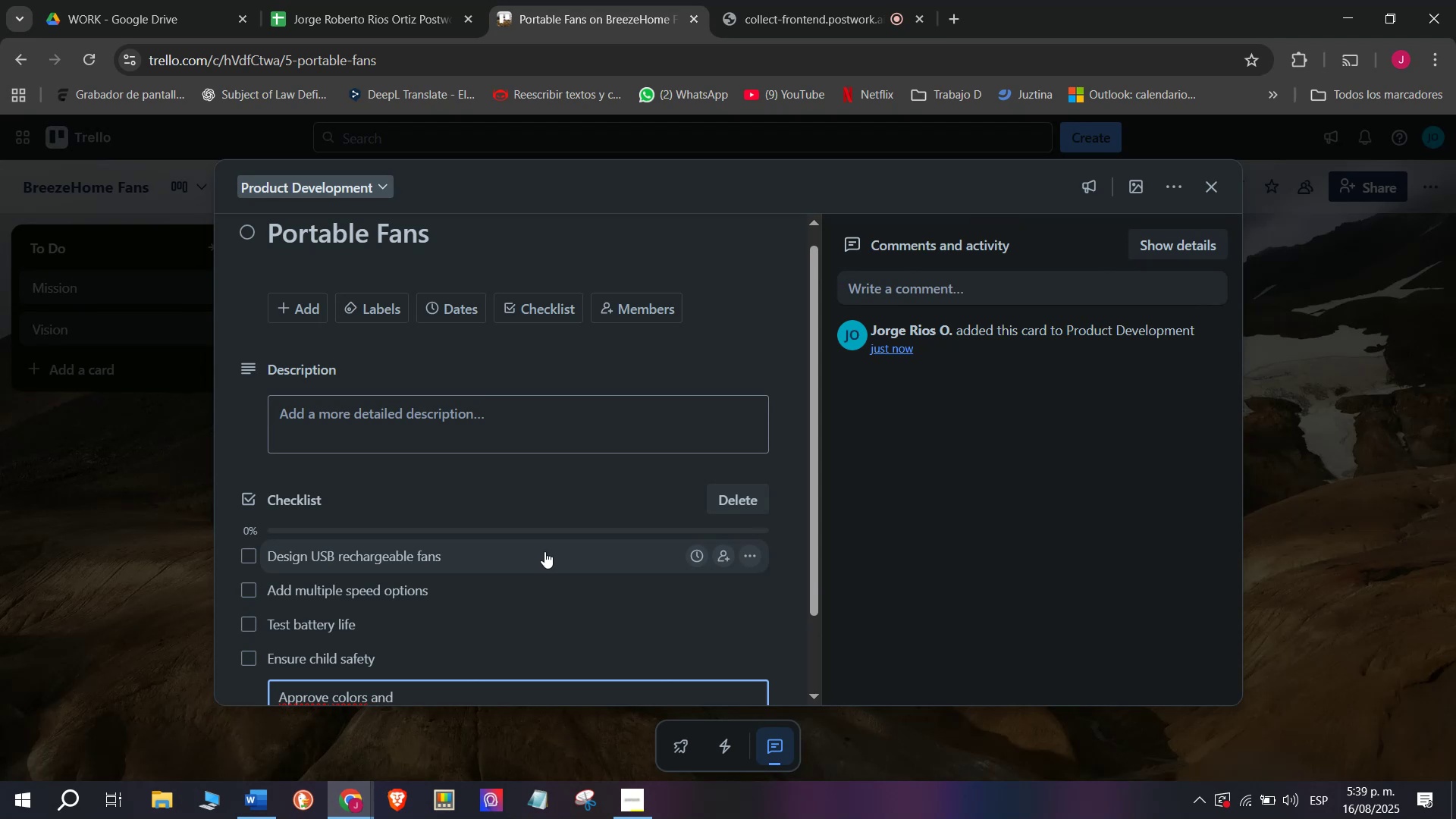 
wait(6.44)
 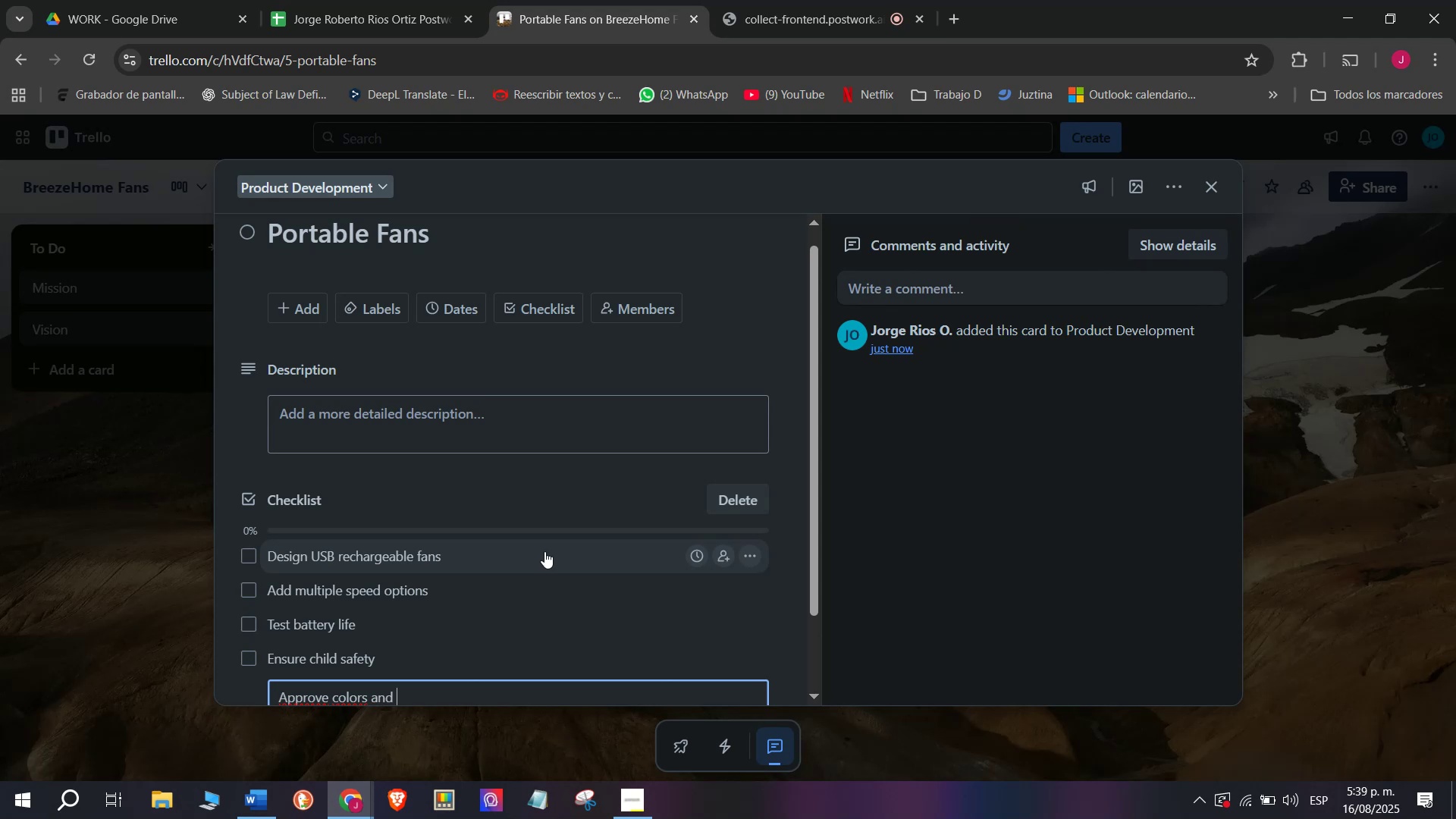 
type(styles)
 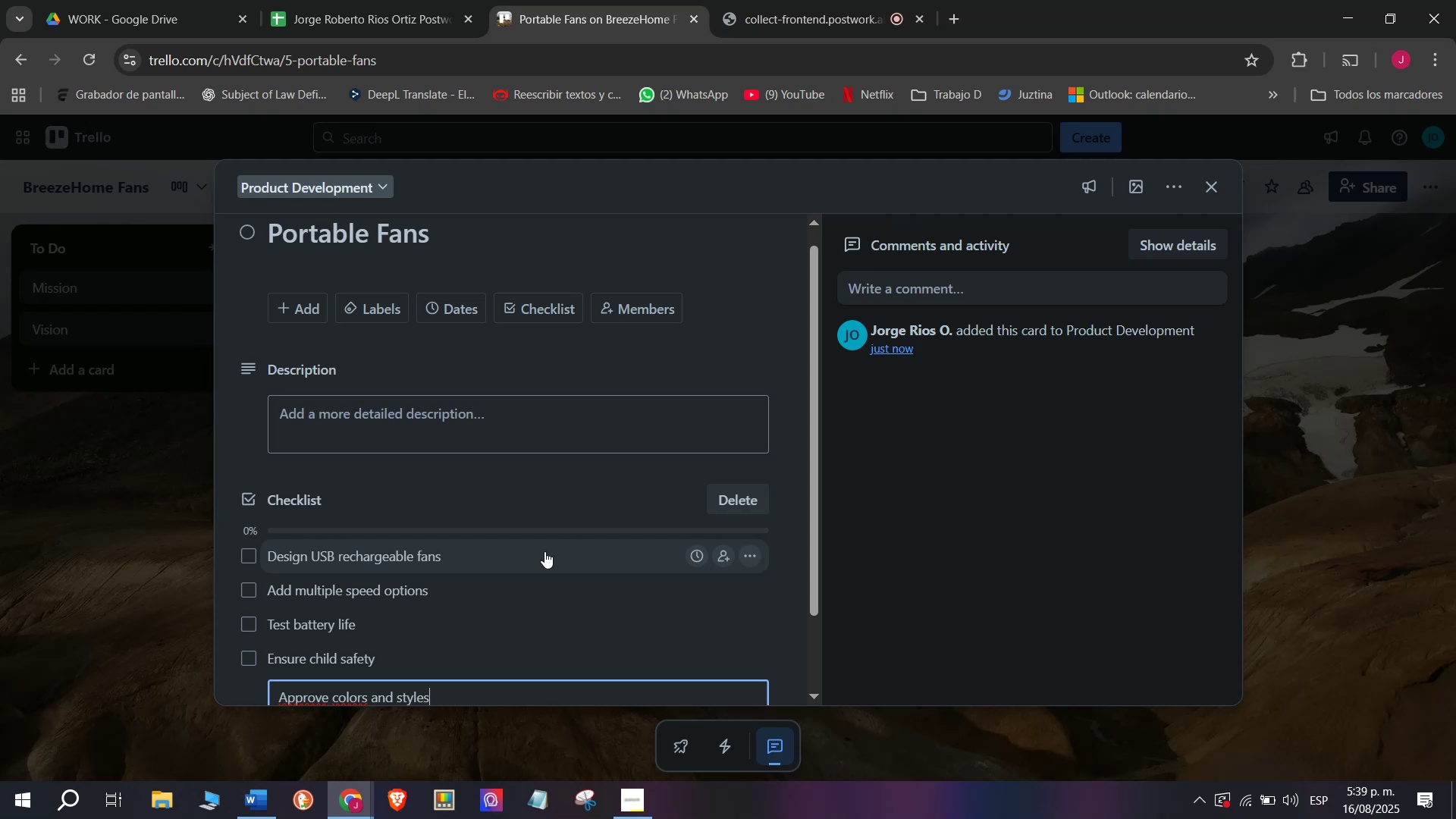 
key(Enter)
 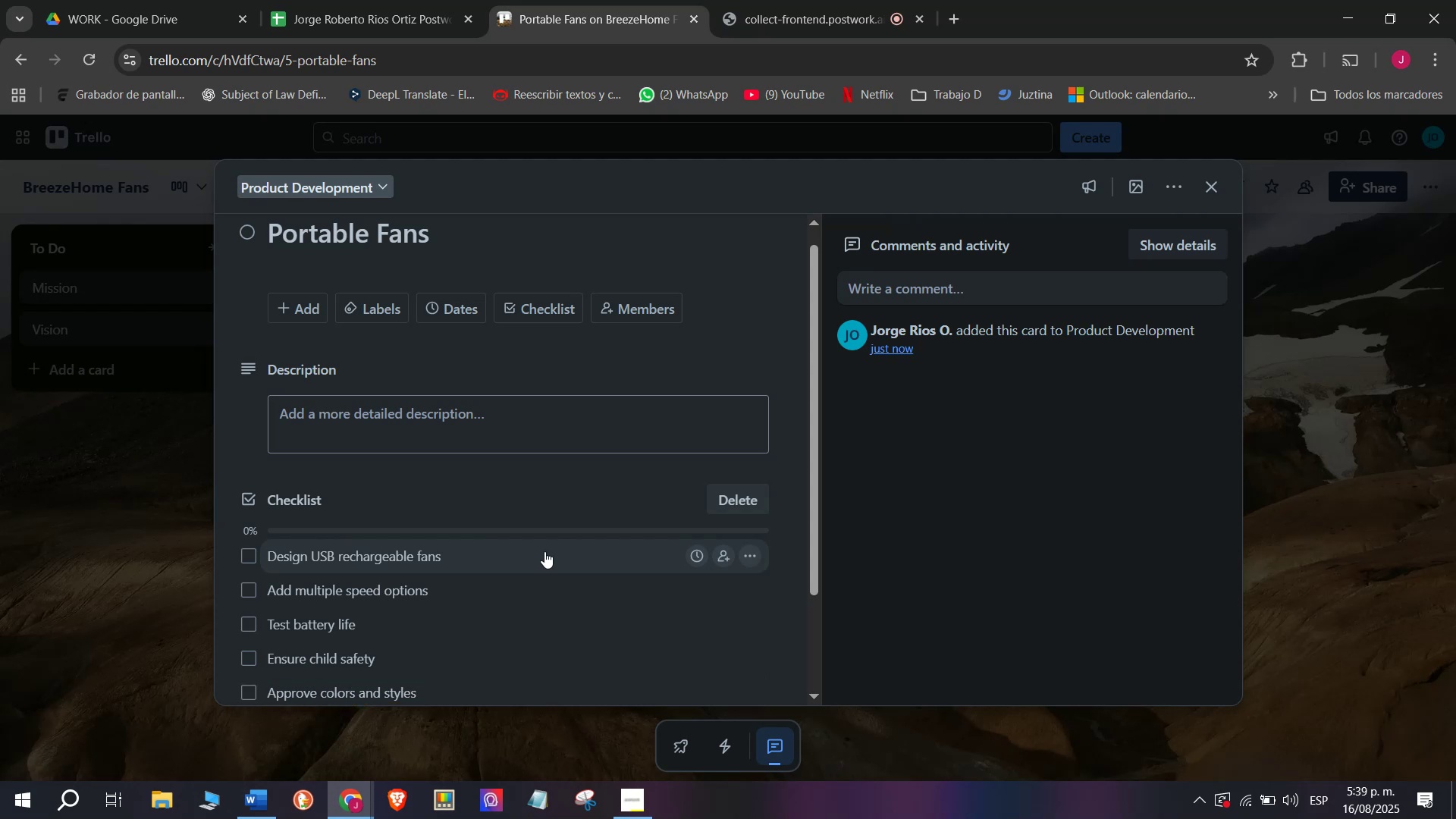 
type(Lau)
 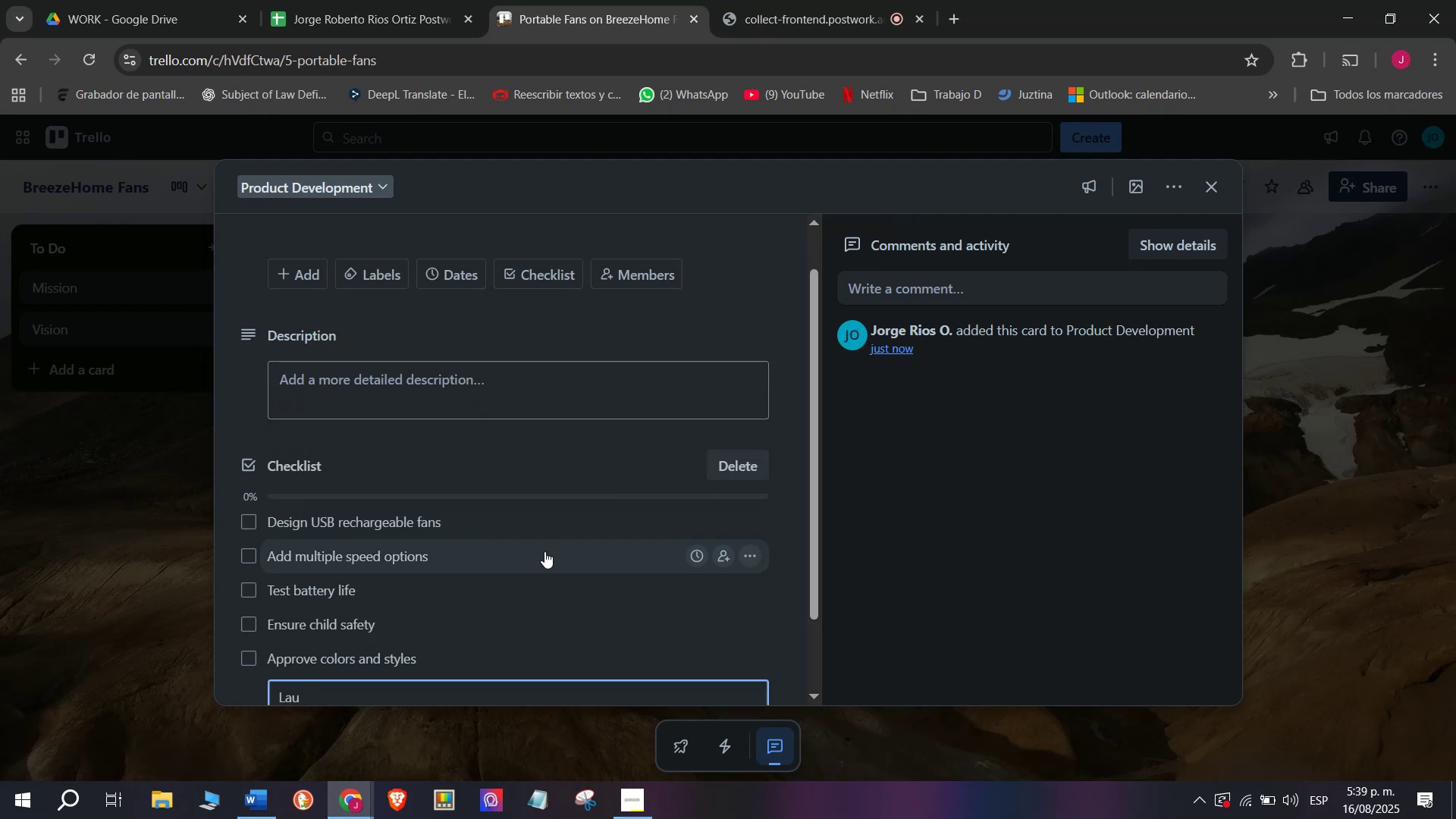 
type(nch prototype tests)
 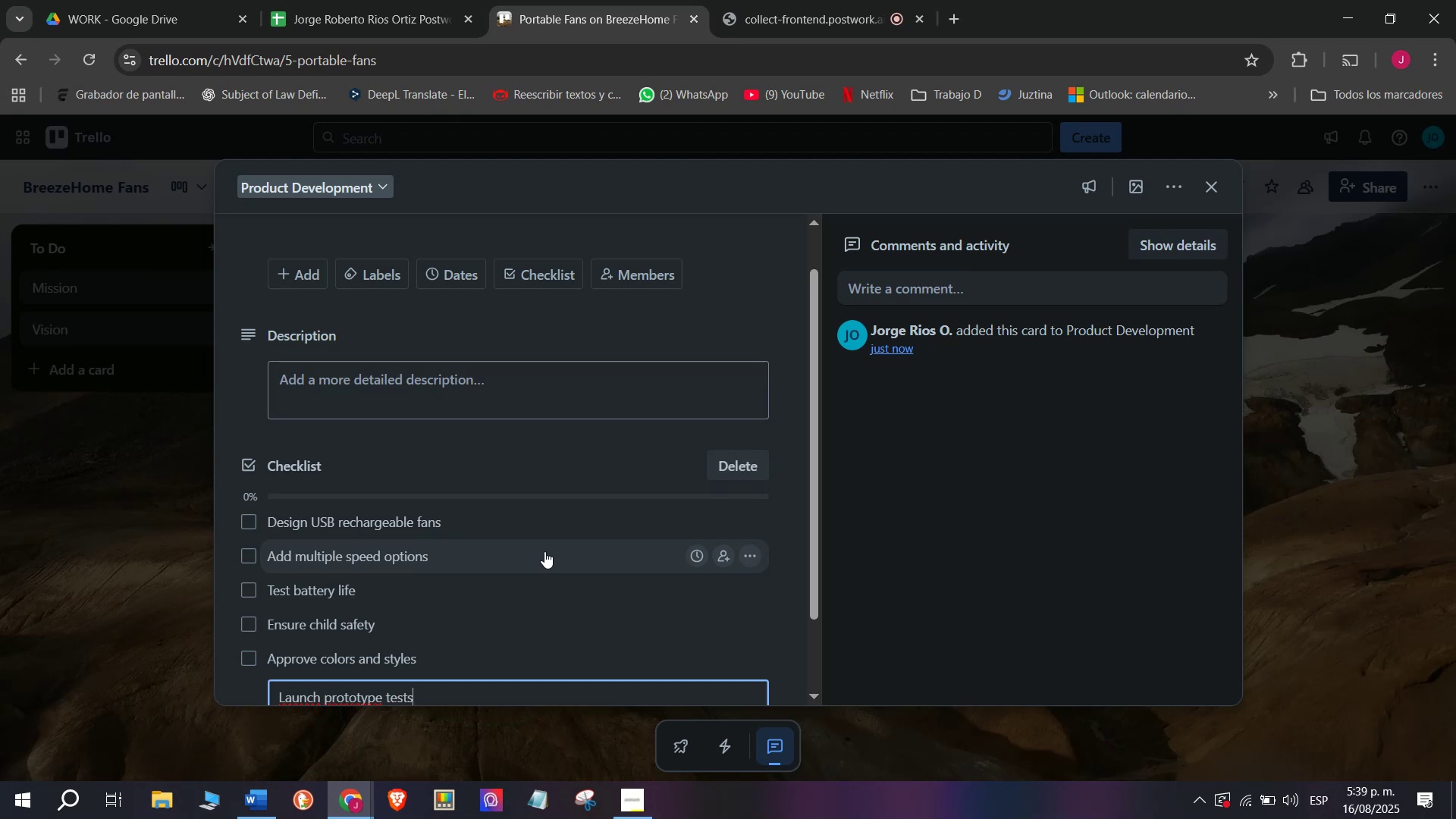 
key(Enter)
 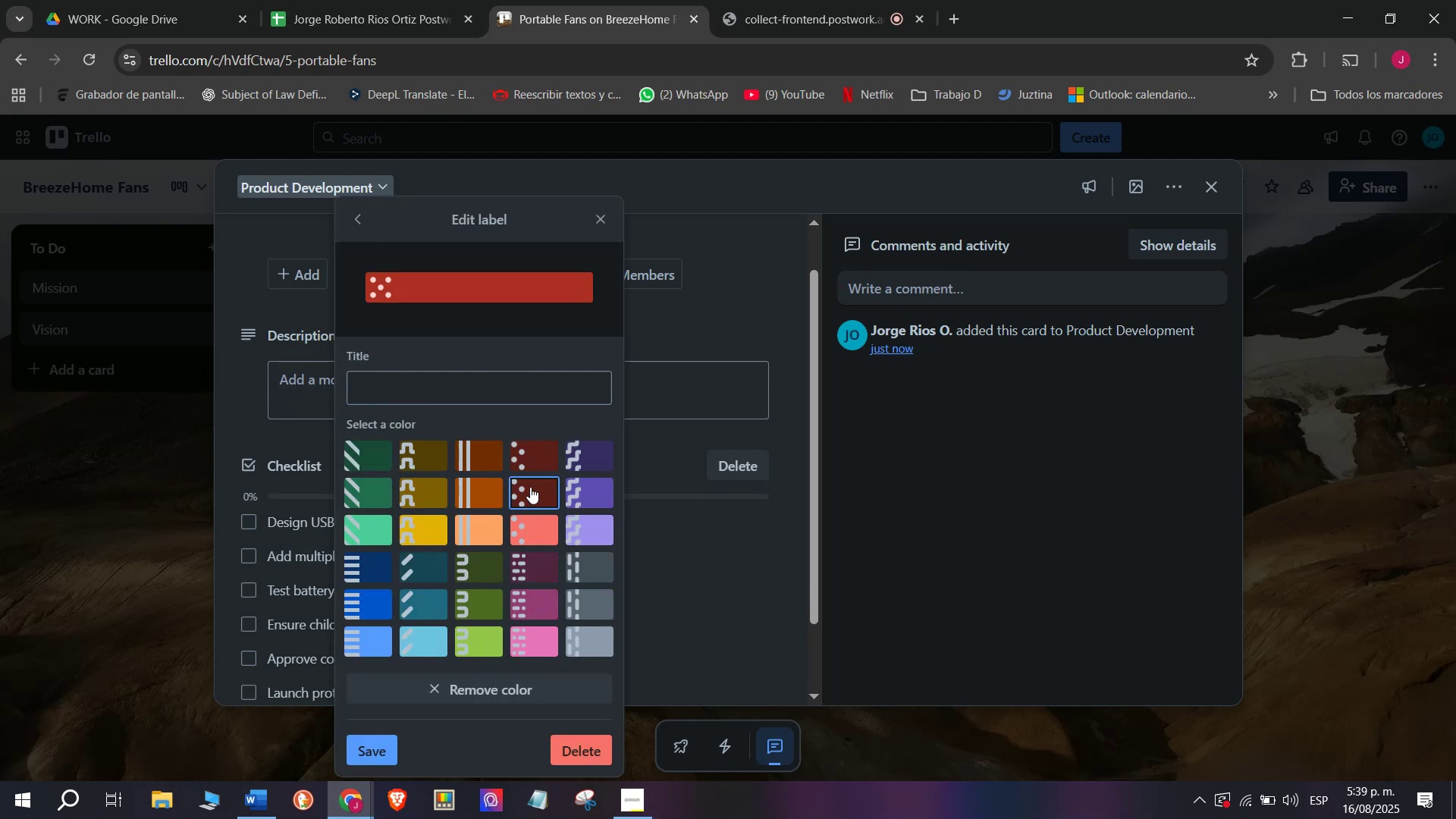 
wait(7.5)
 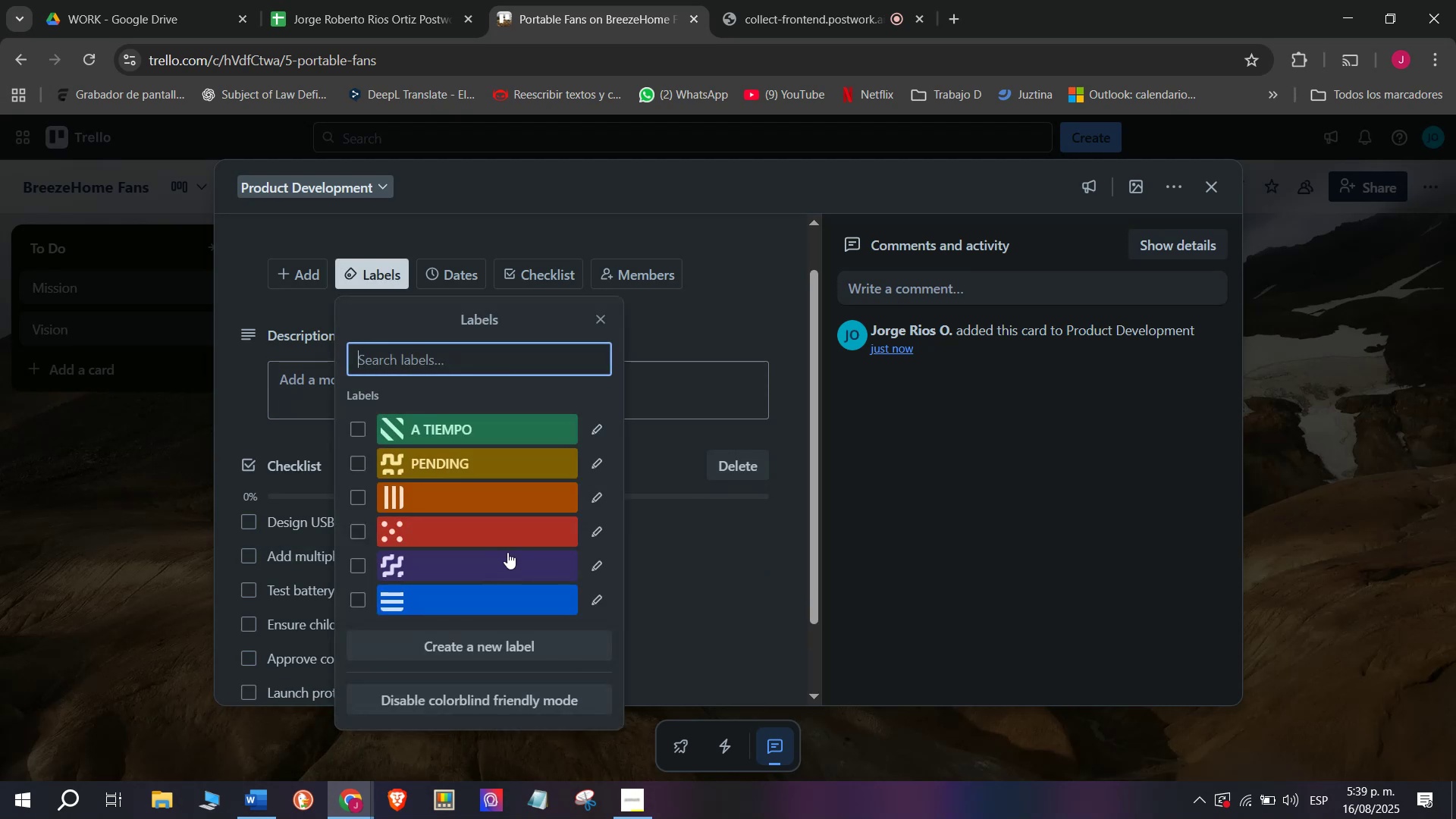 
left_click_drag(start_coordinate=[406, 395], to_coordinate=[406, 391])
 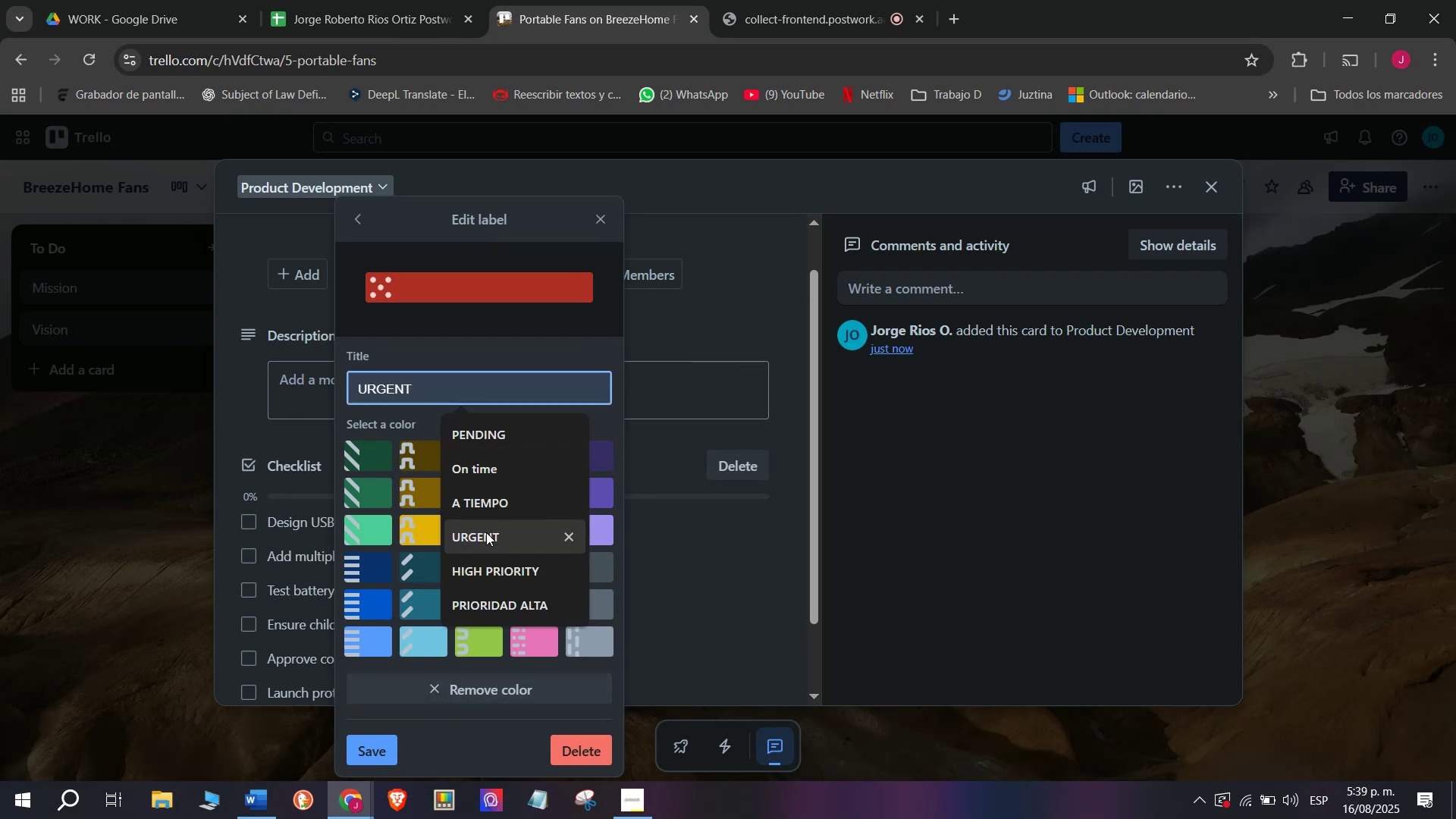 
left_click([487, 541])
 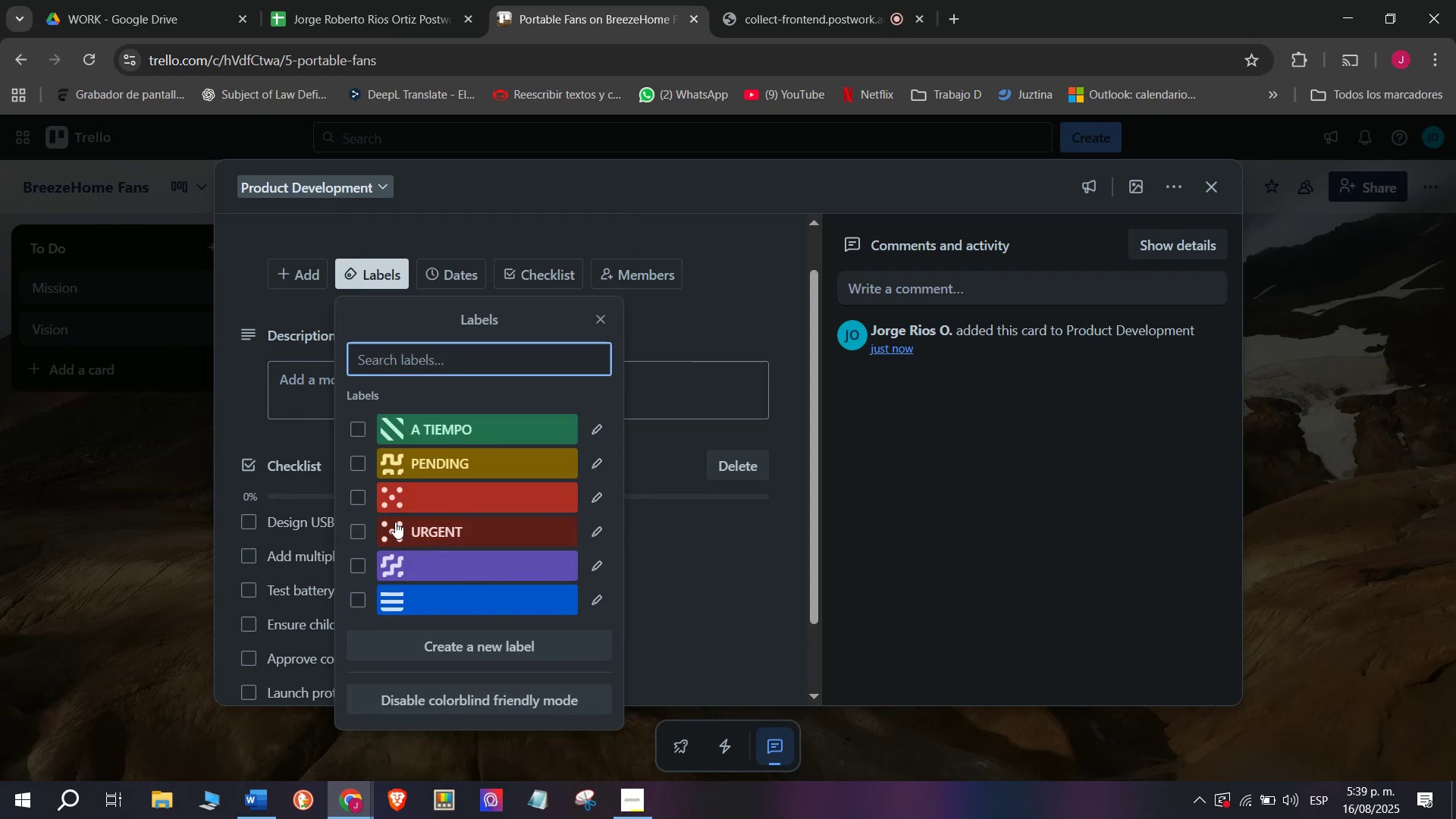 
left_click([365, 532])
 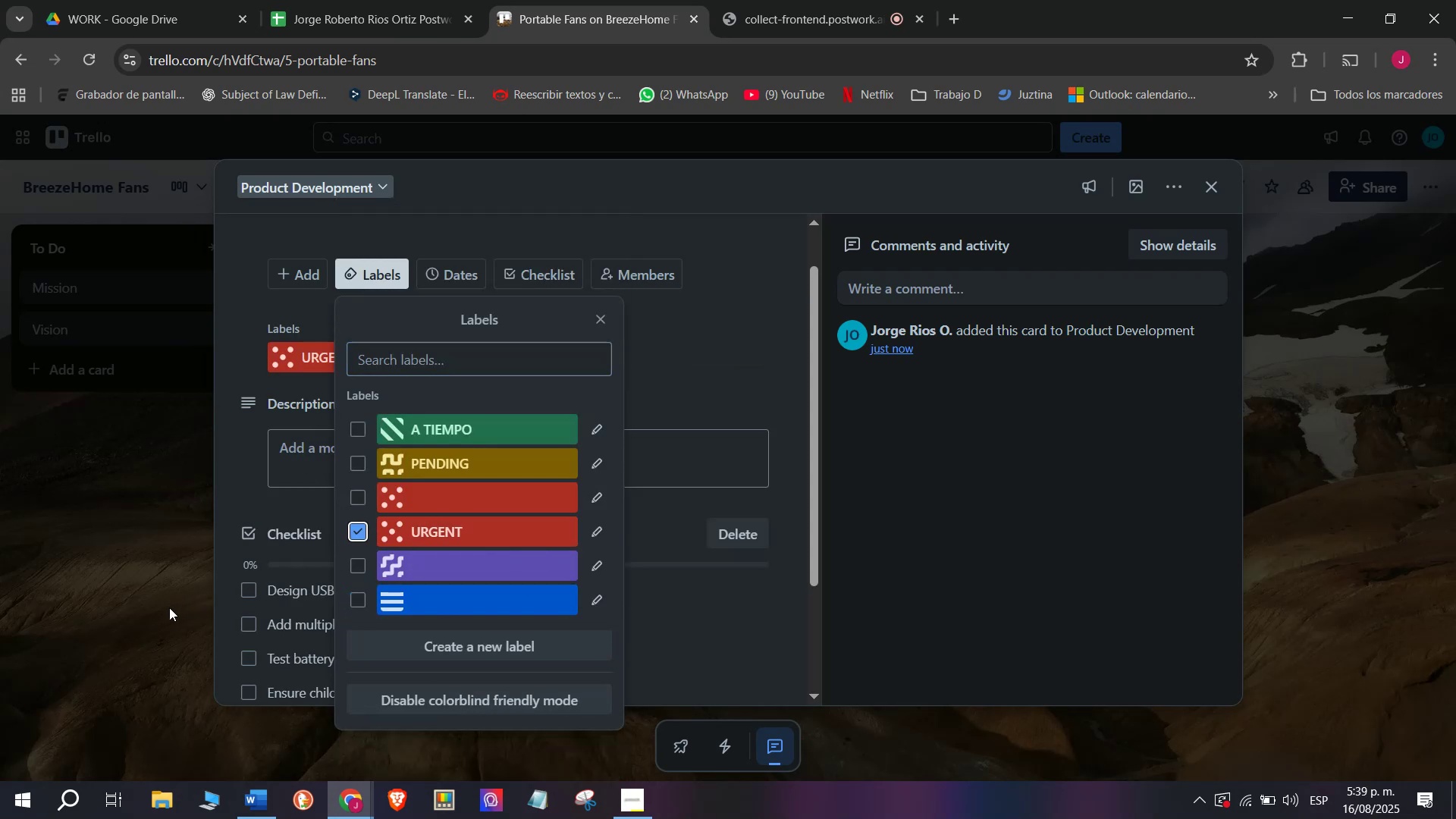 
double_click([169, 604])
 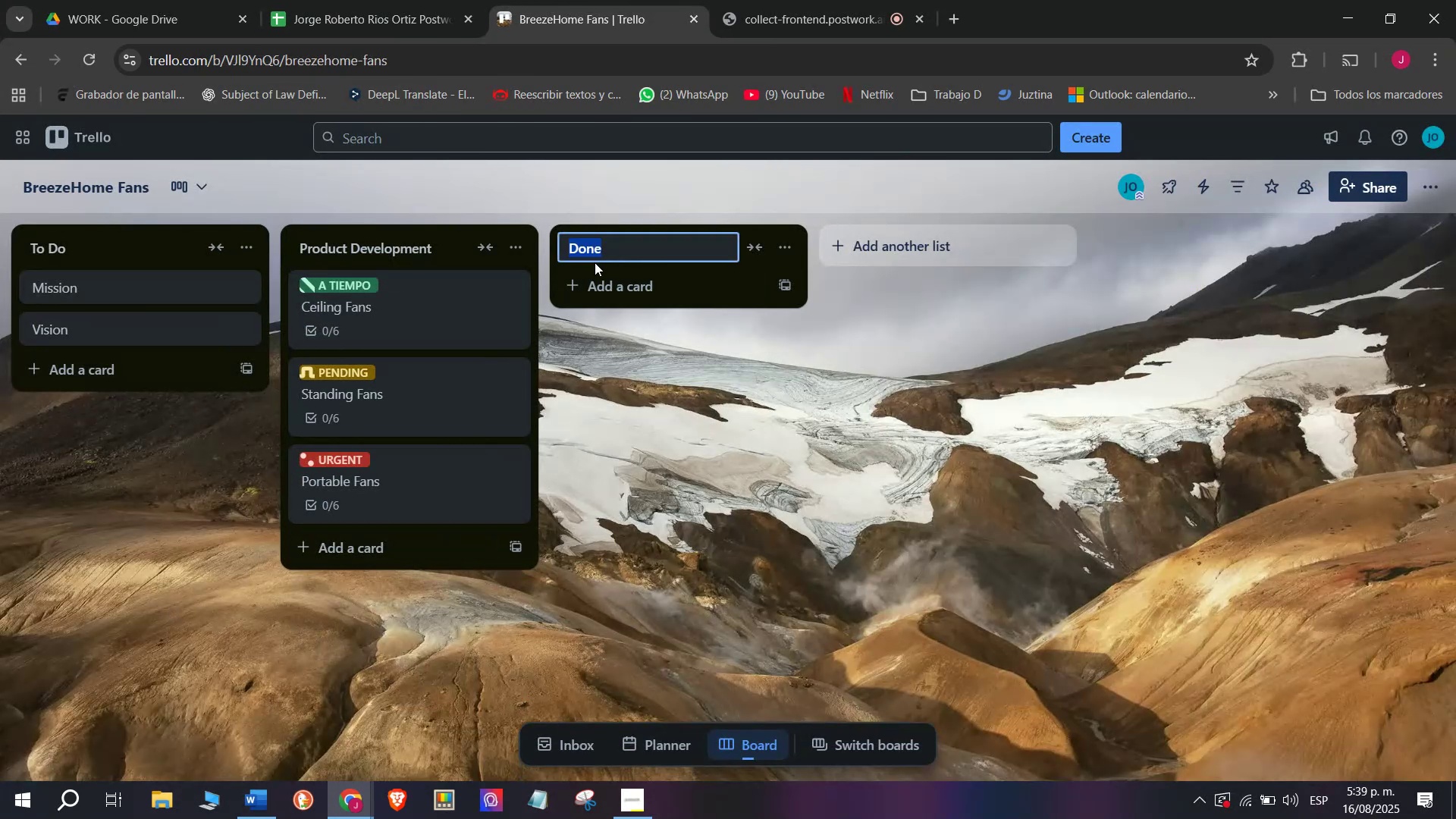 
type(Sales ^ c)
key(Backspace)
type(Clients)
 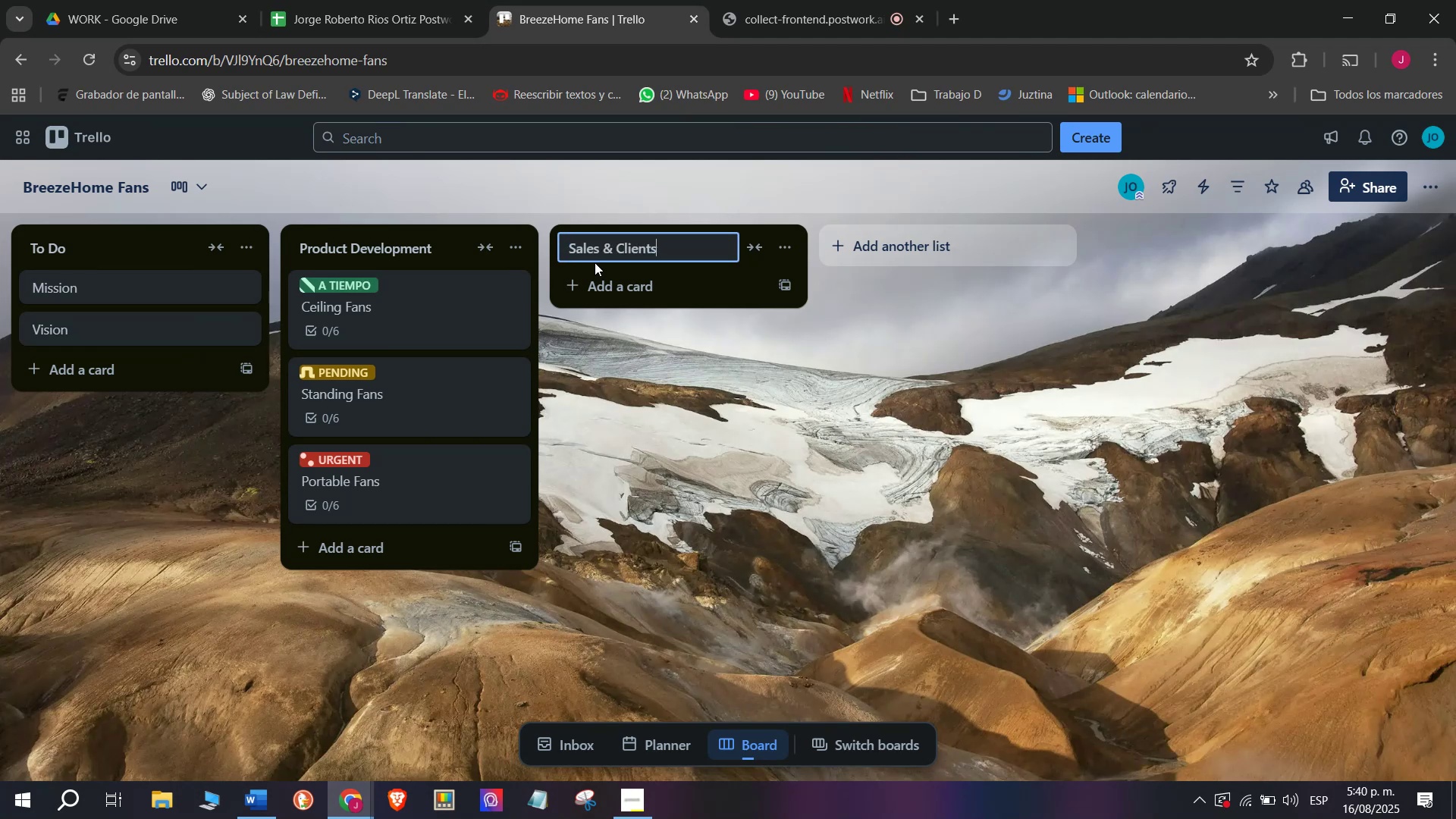 
key(Enter)
 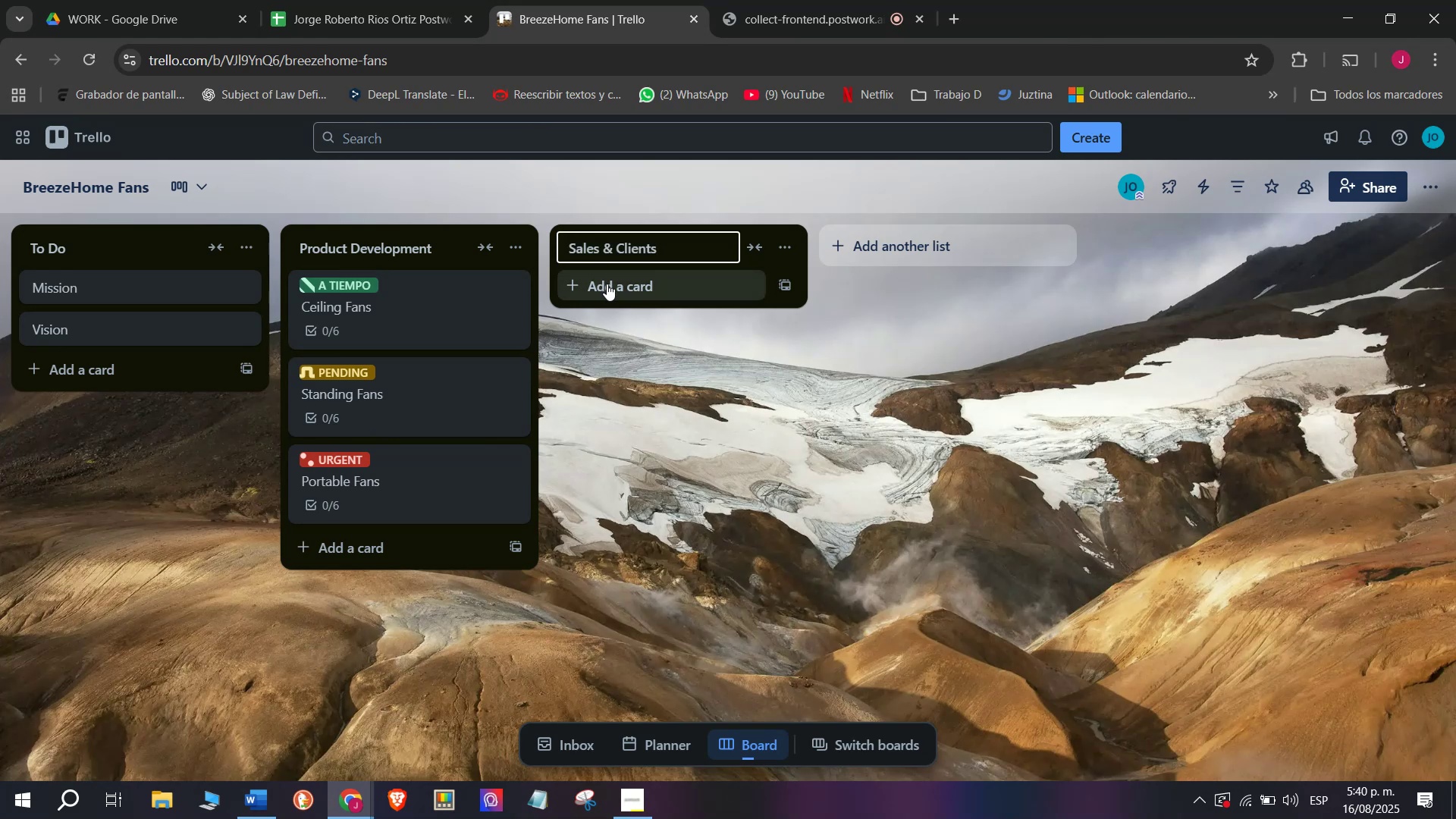 
wait(7.13)
 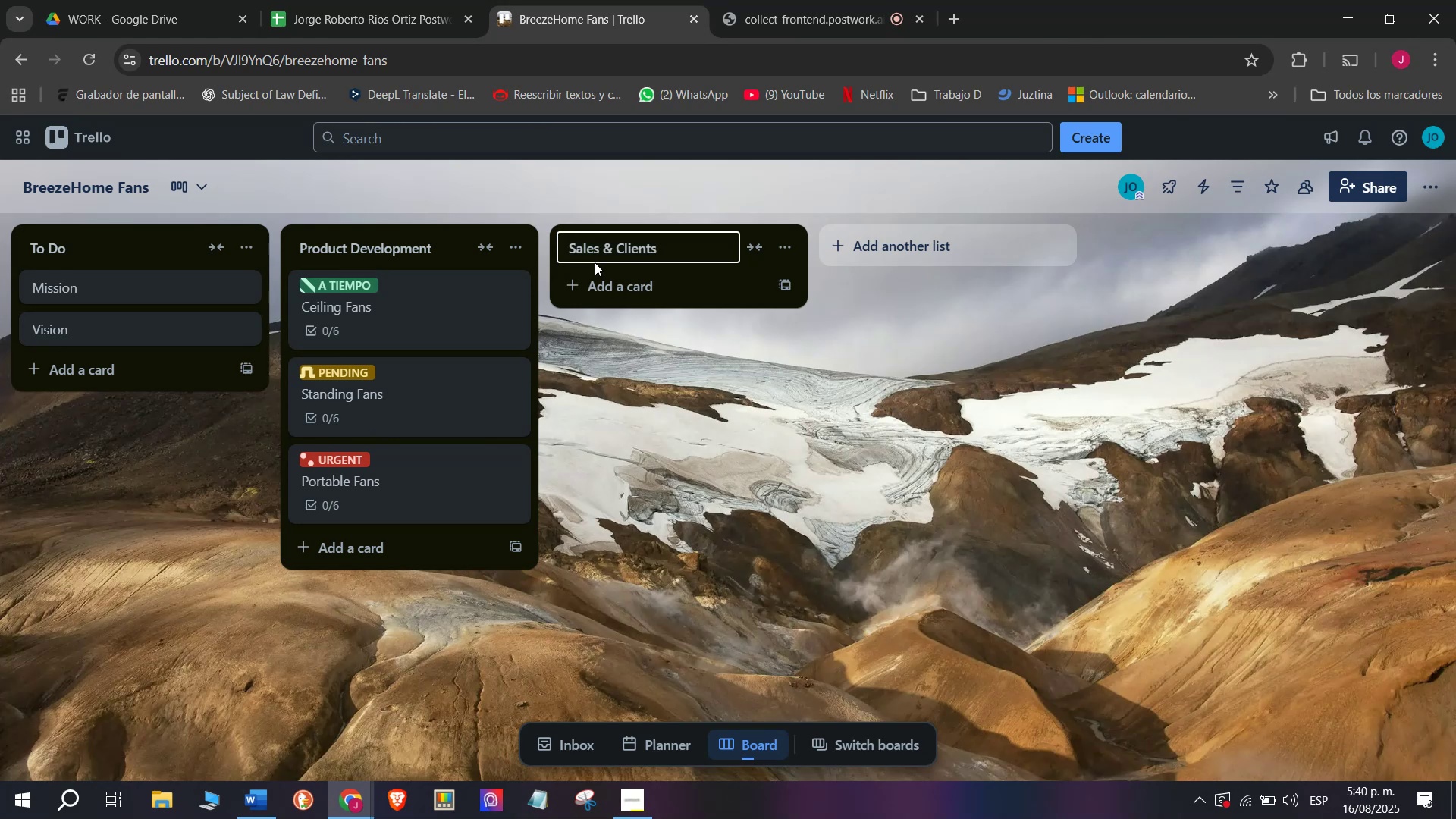 
type(Individual Customers)
 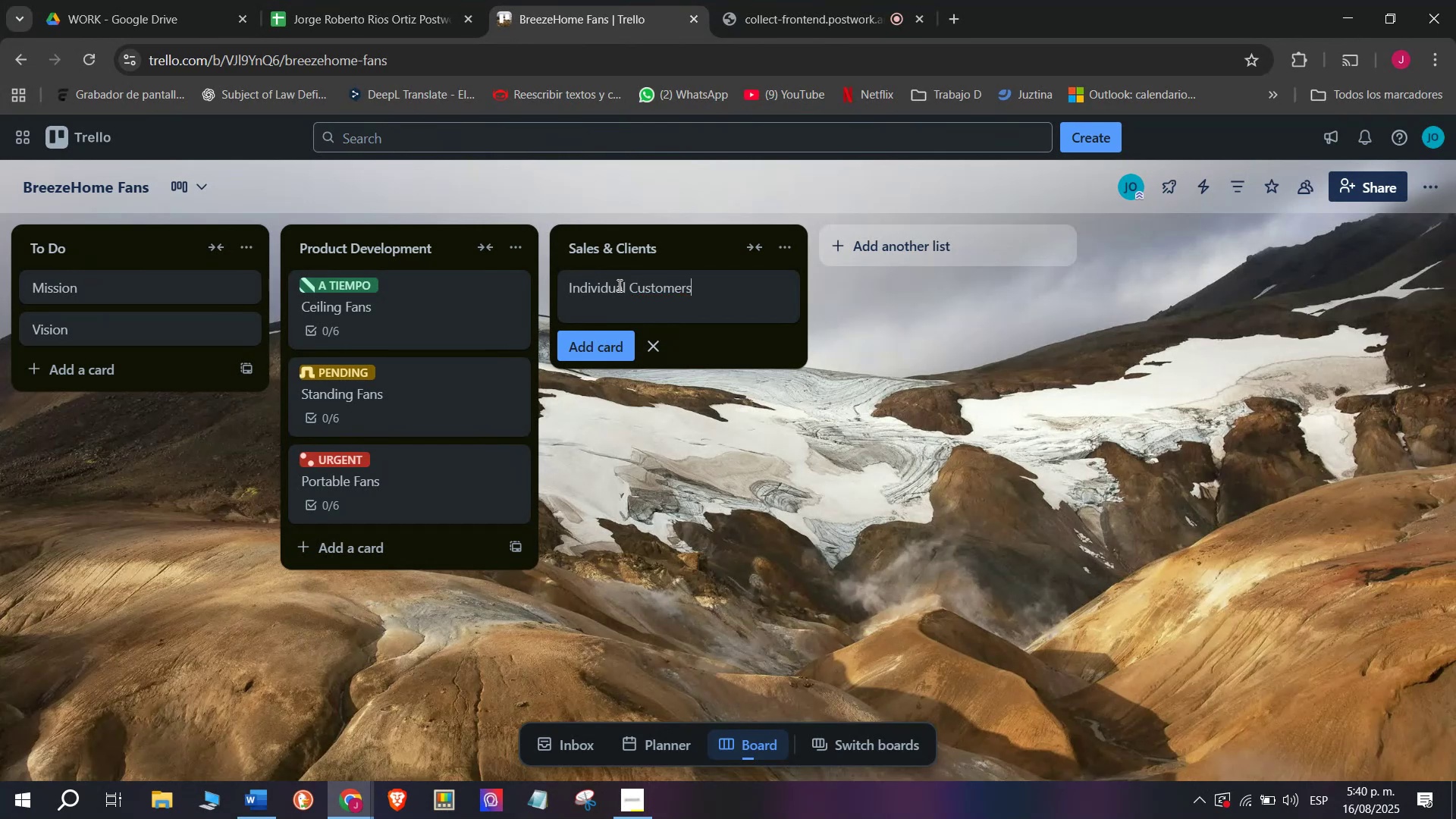 
 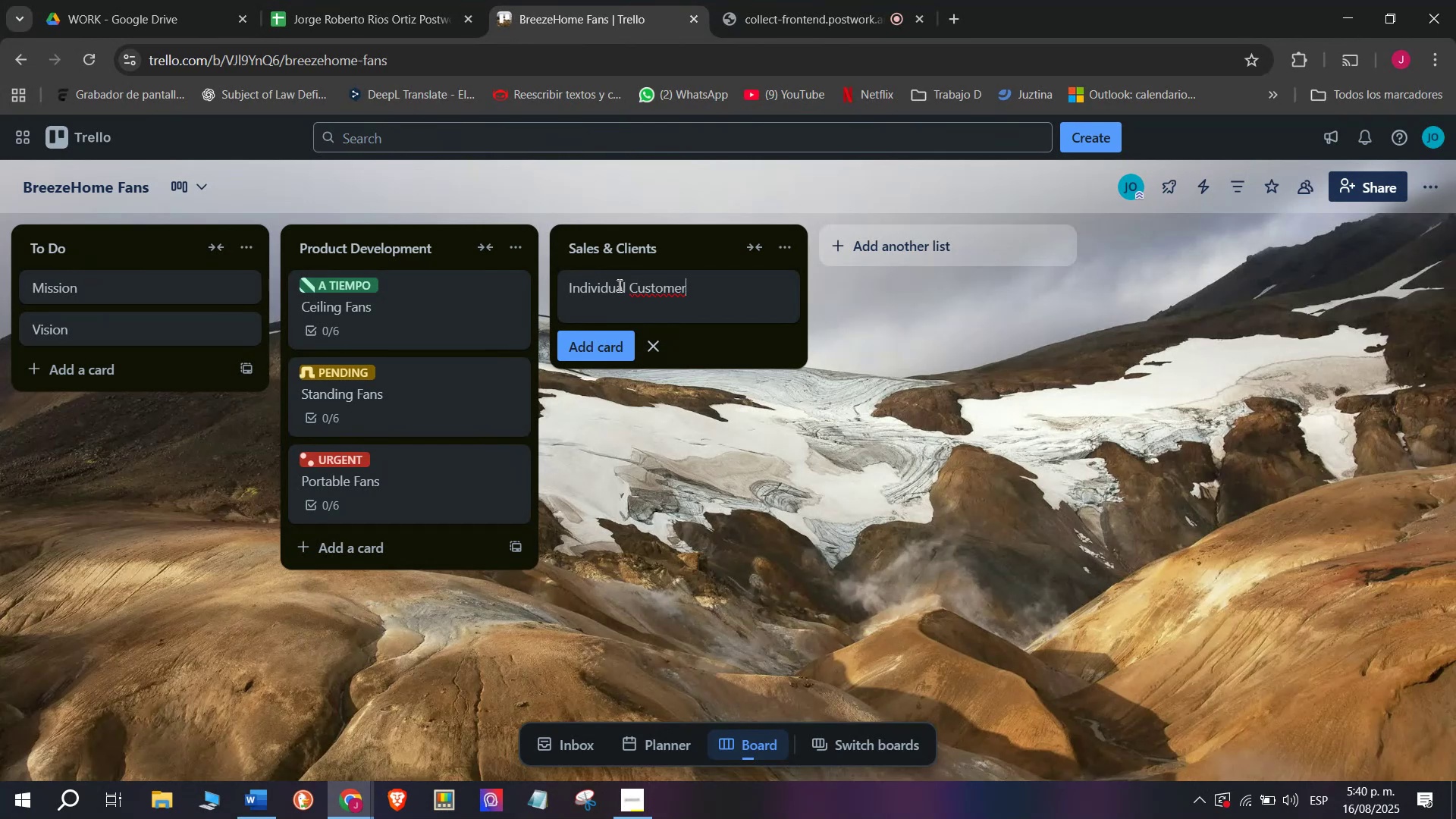 
key(Enter)
 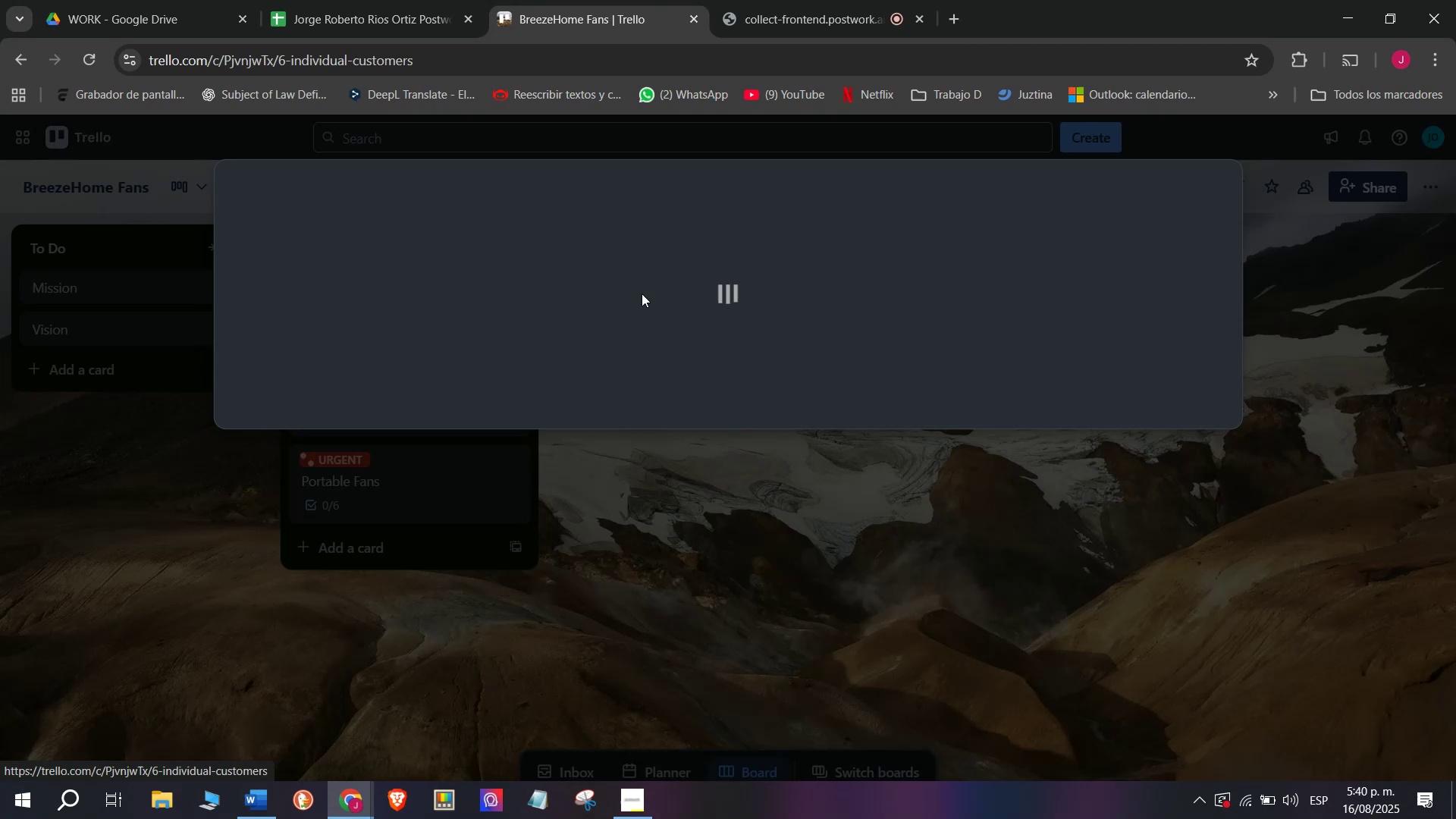 
left_click_drag(start_coordinate=[534, 332], to_coordinate=[534, 328])
 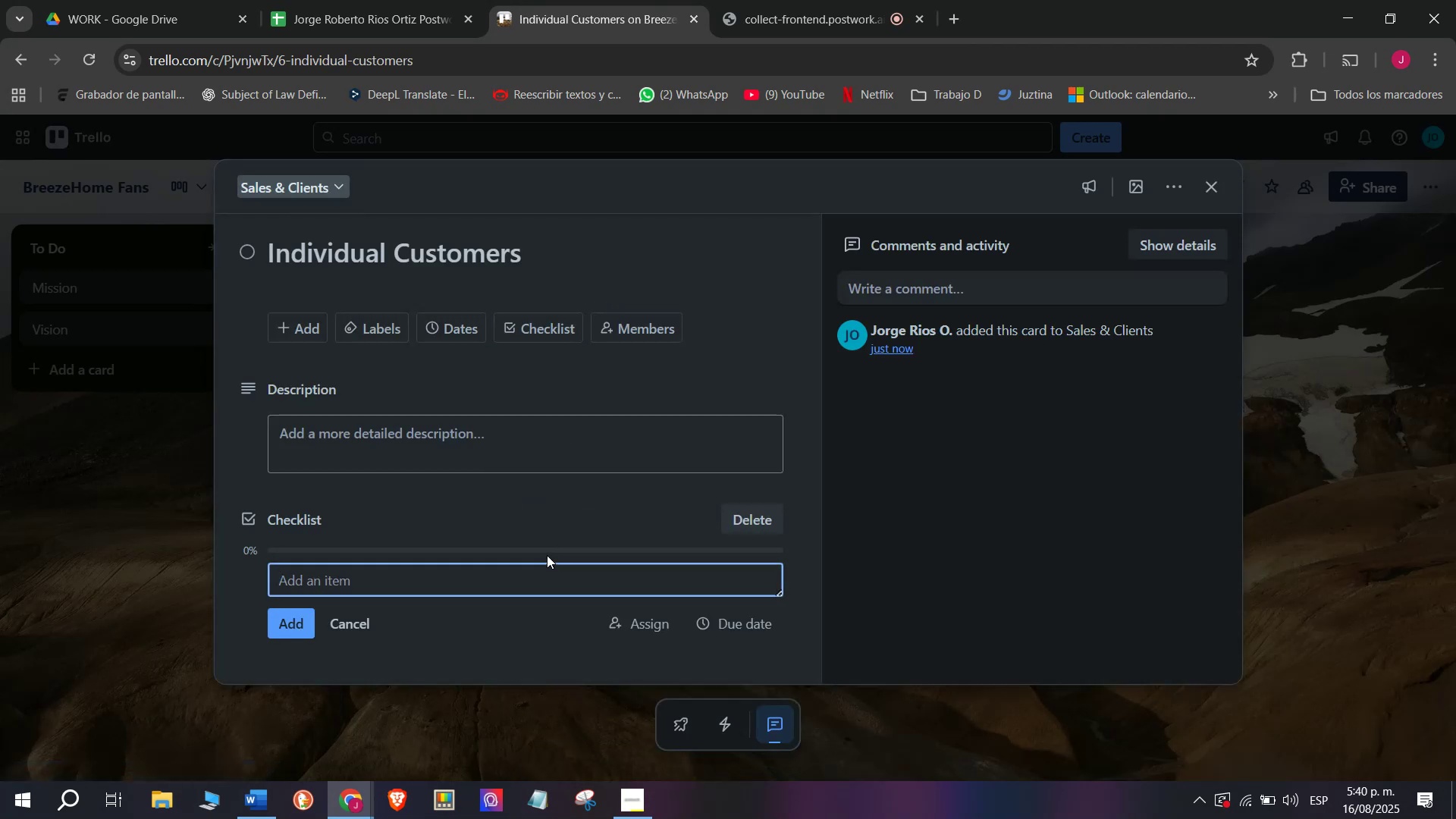 
type(Track online )
 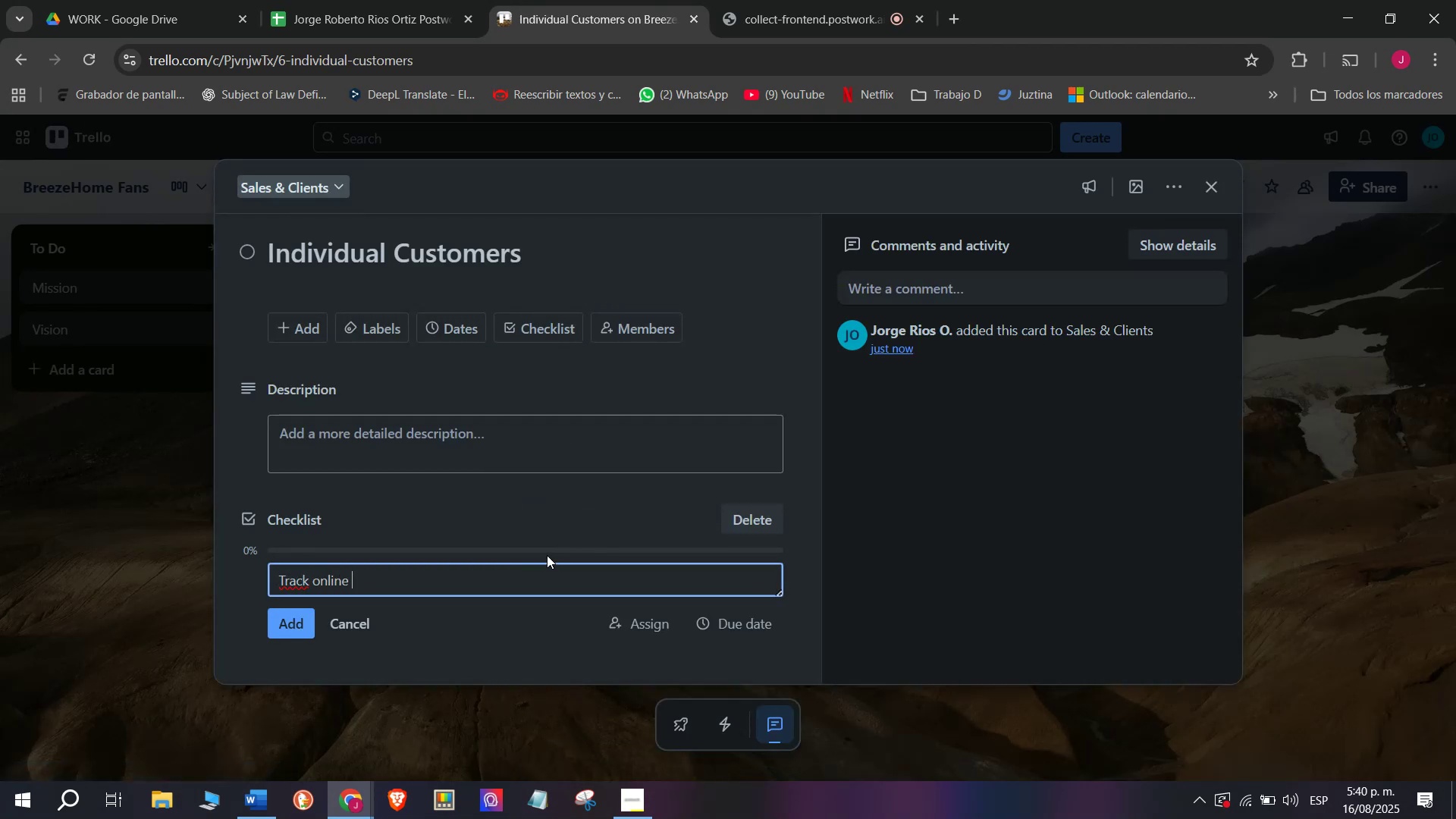 
type(pur)
 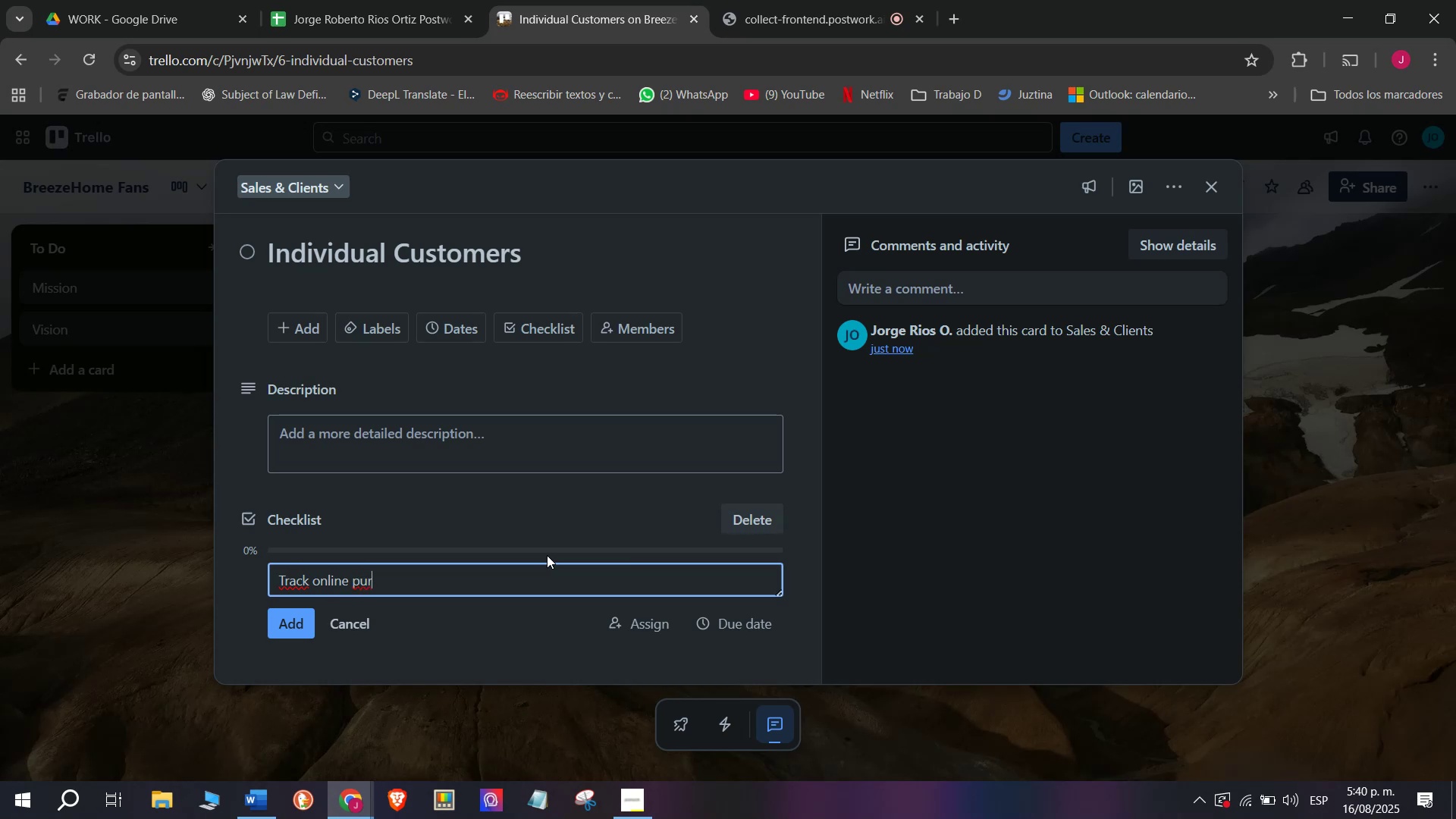 
type(chases)
 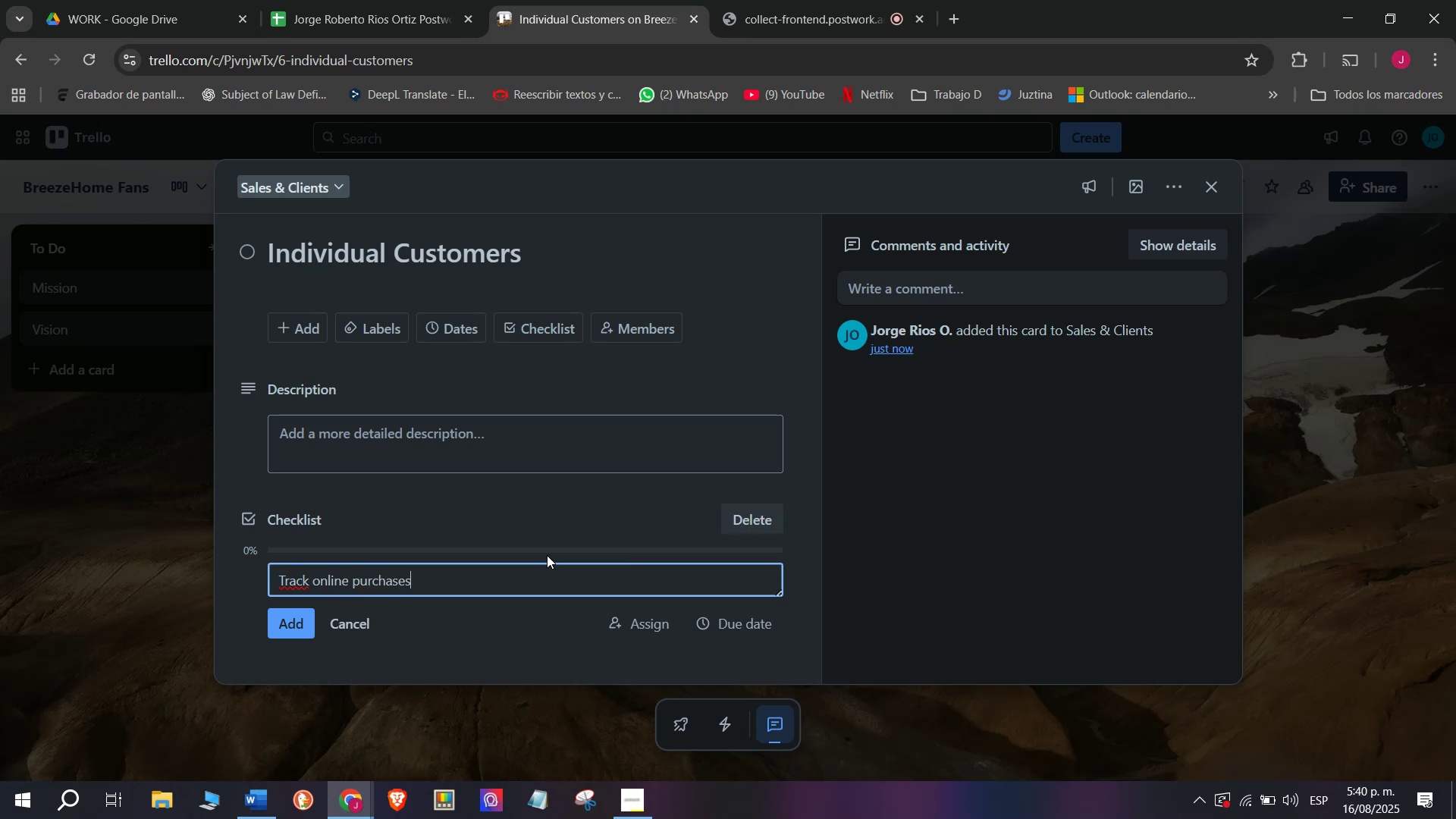 
key(Enter)
 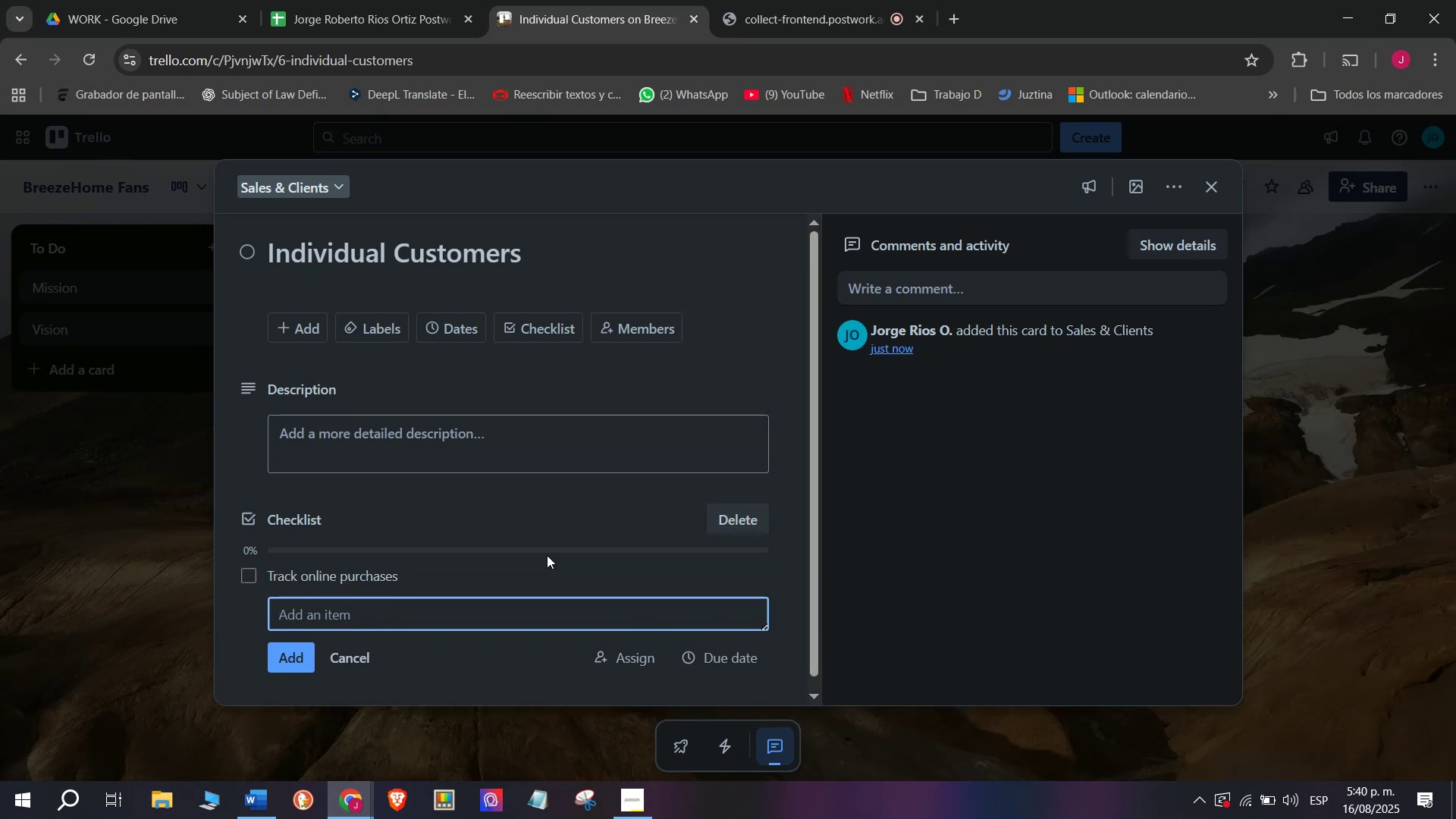 
key(Shift+P)
 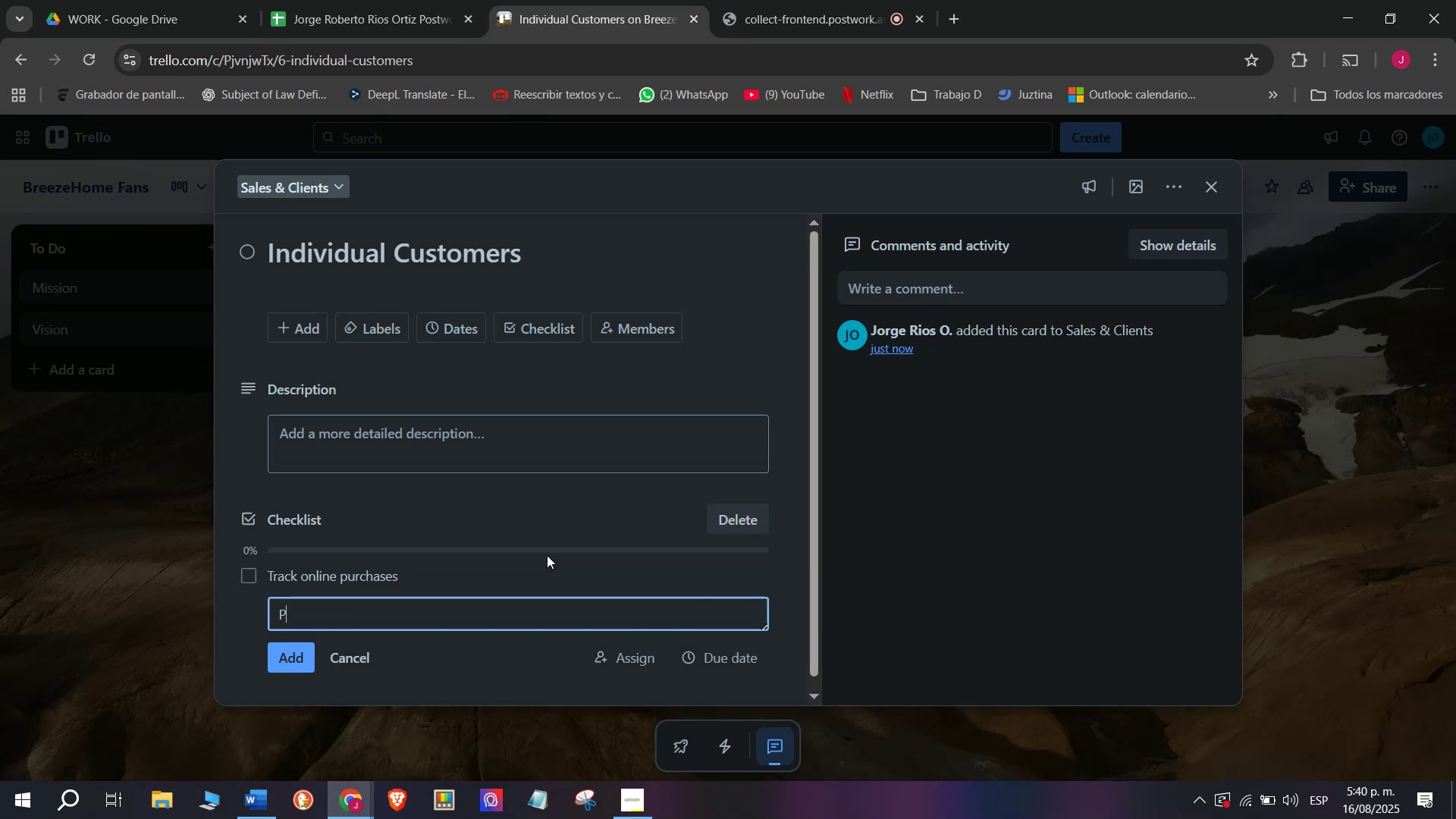 
key(Backspace)
 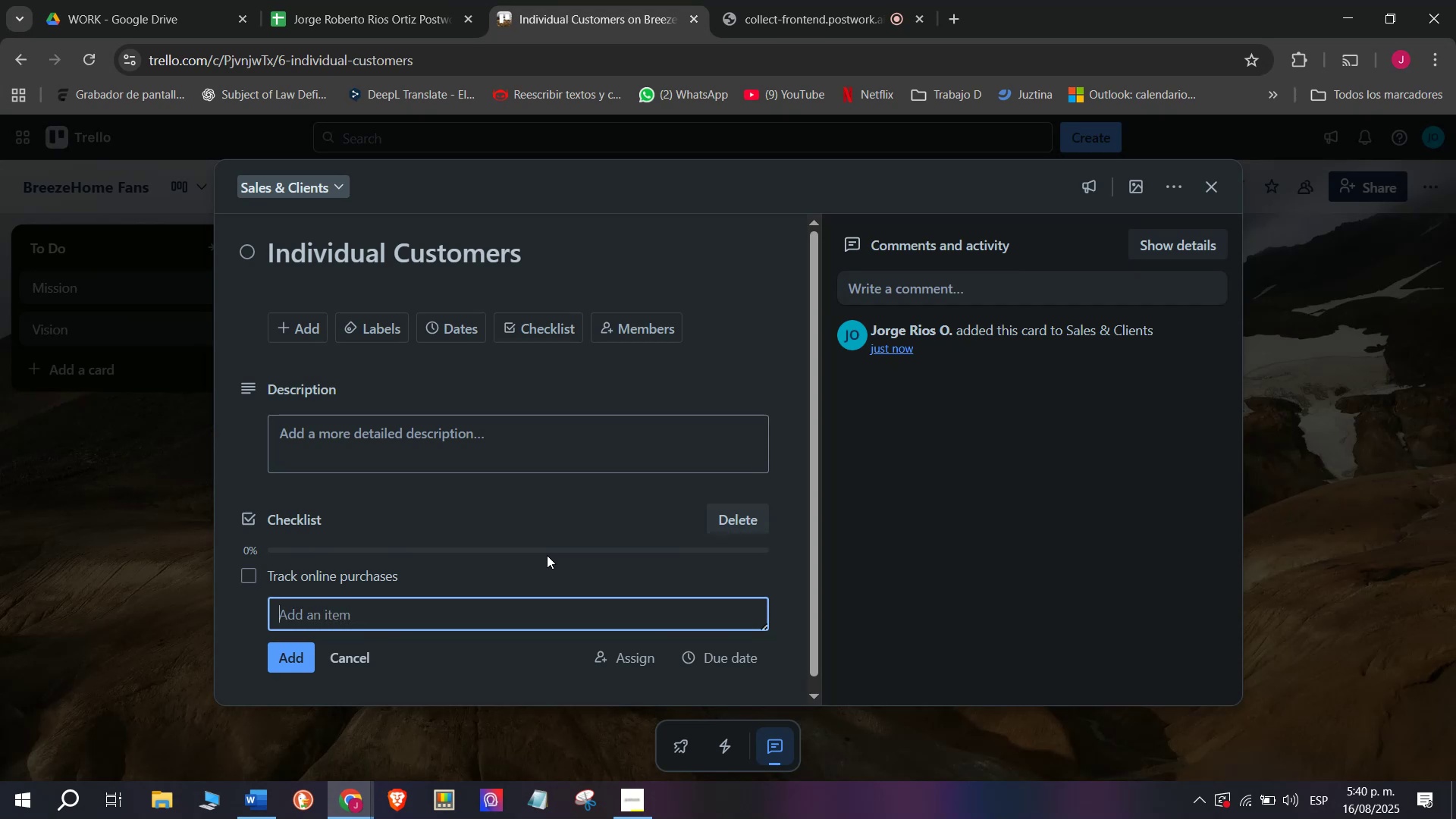 
key(Shift+O)
 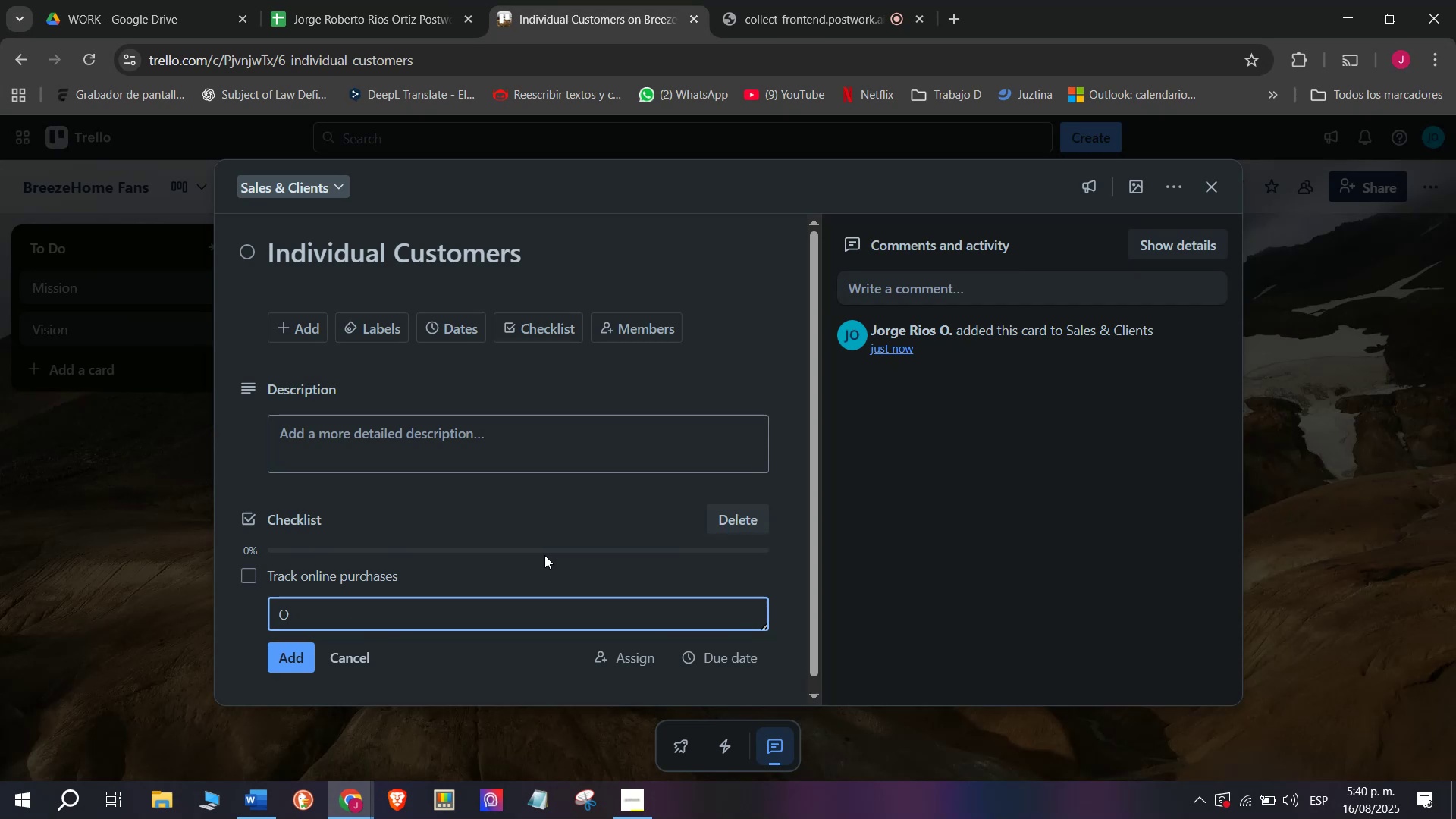 
type(ffw)
key(Backspace)
type(we )
key(Backspace)
key(Backspace)
key(Backspace)
type(er product )
 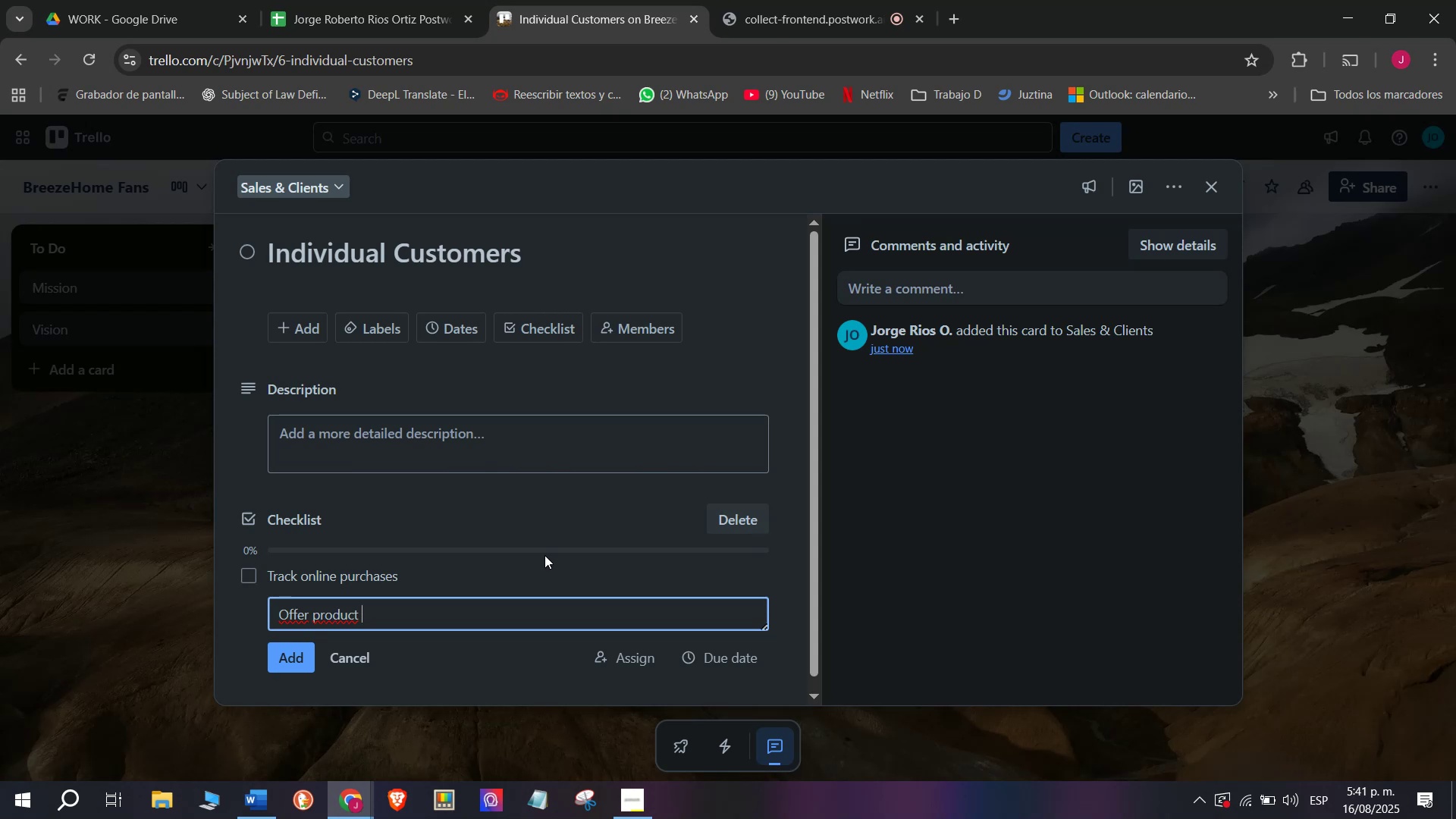 
type(bundles)
 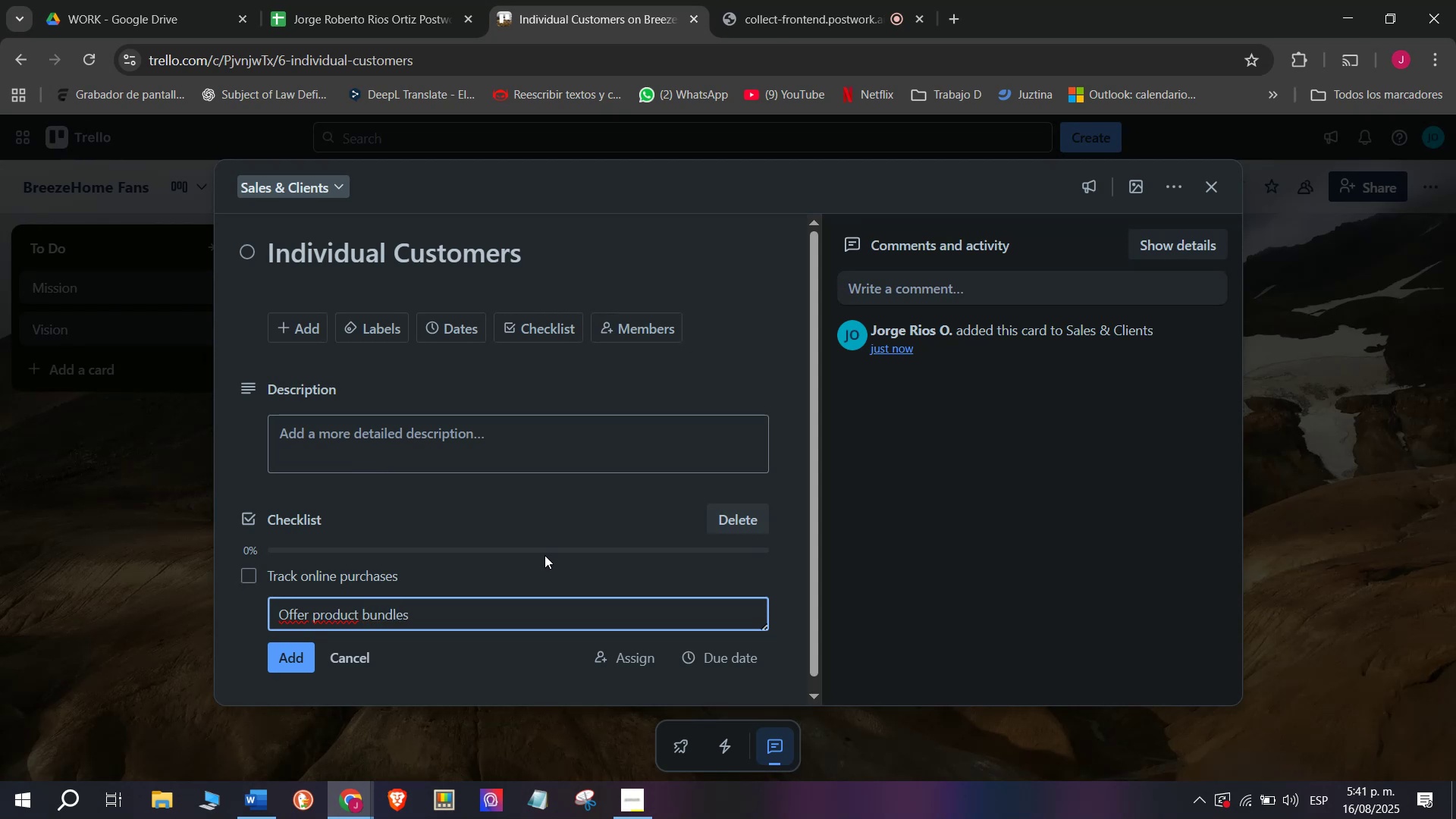 
key(Enter)
 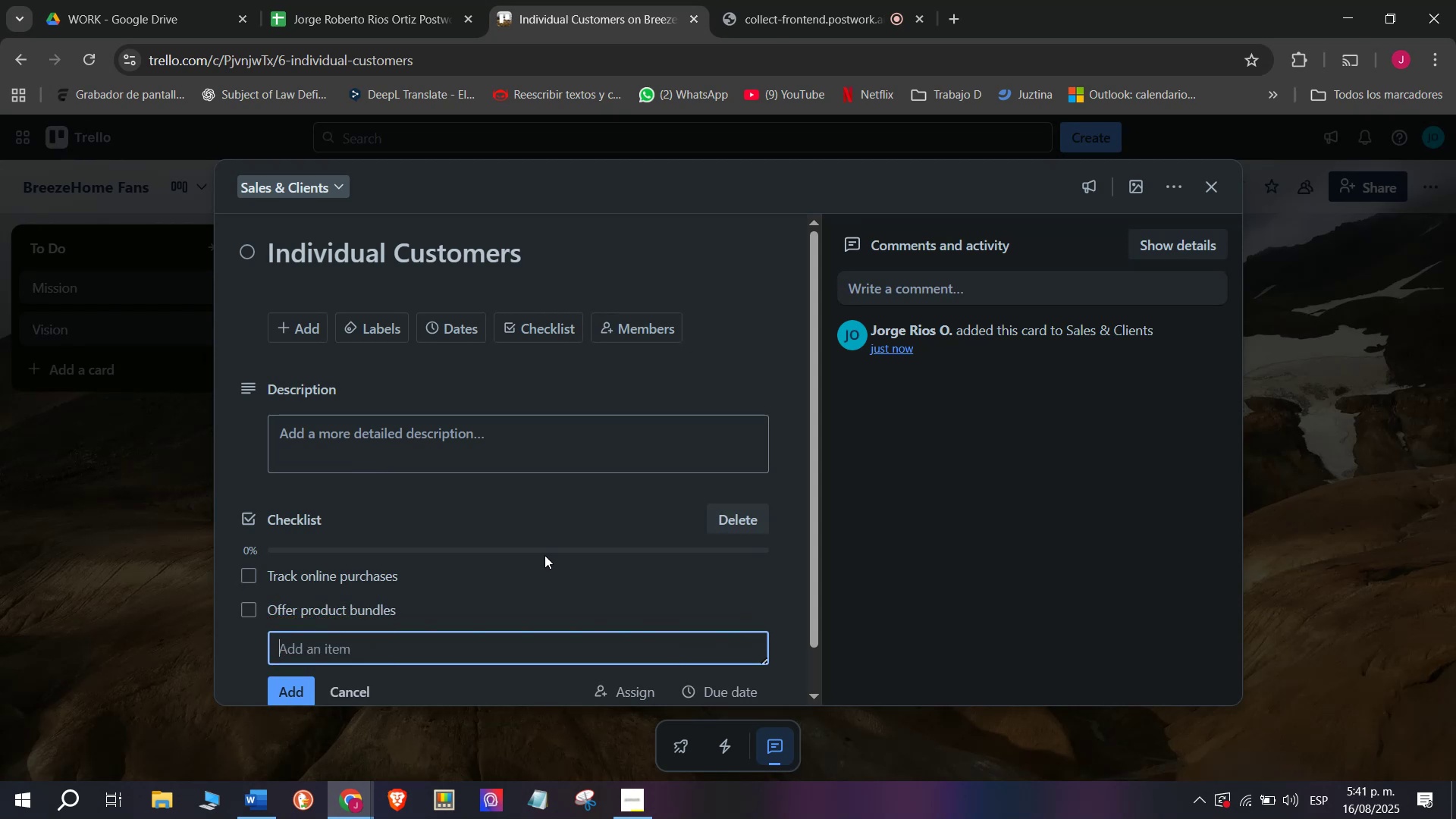 
key(Shift+P)
 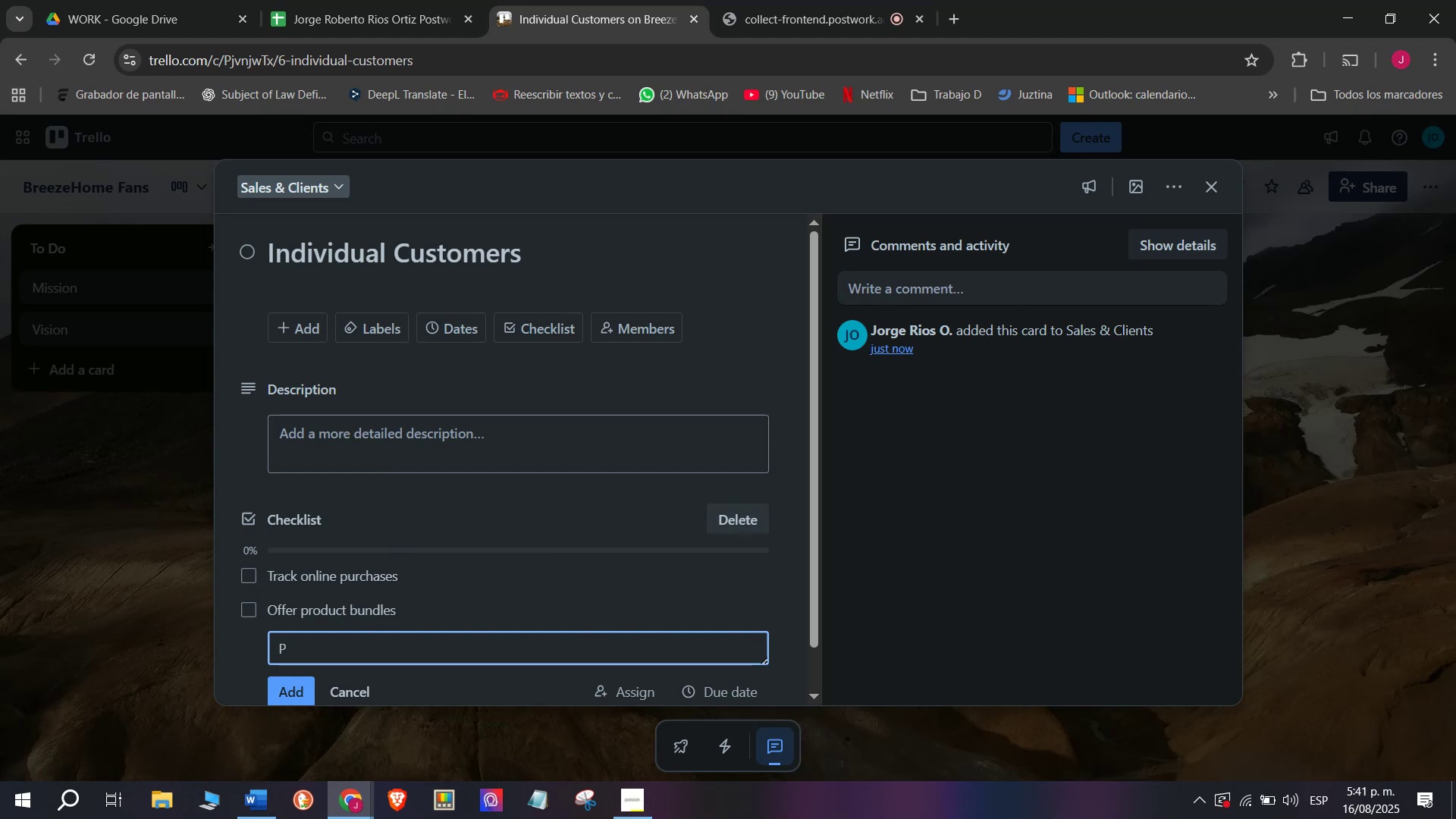 
wait(5.53)
 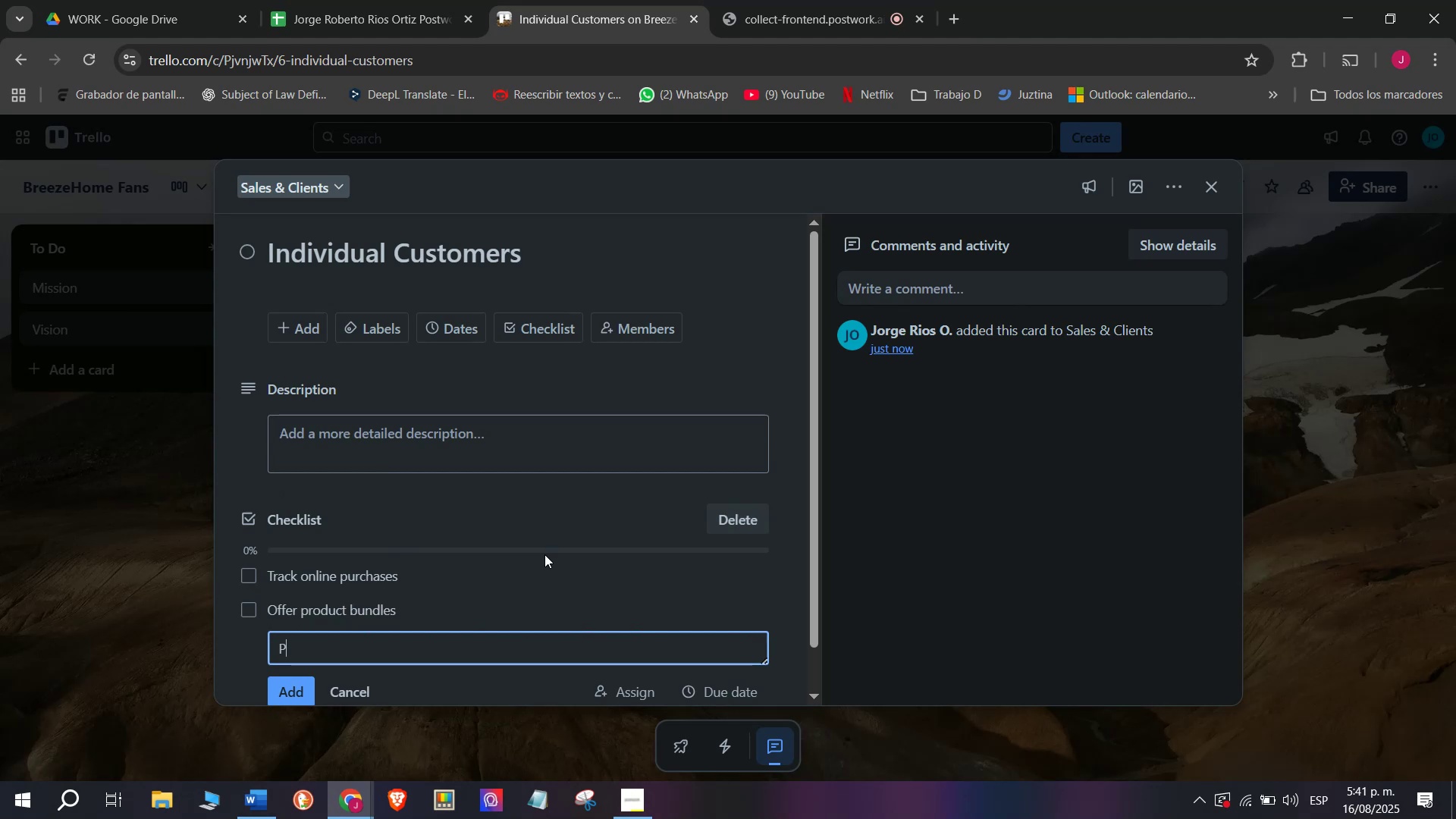 
type(ro)
 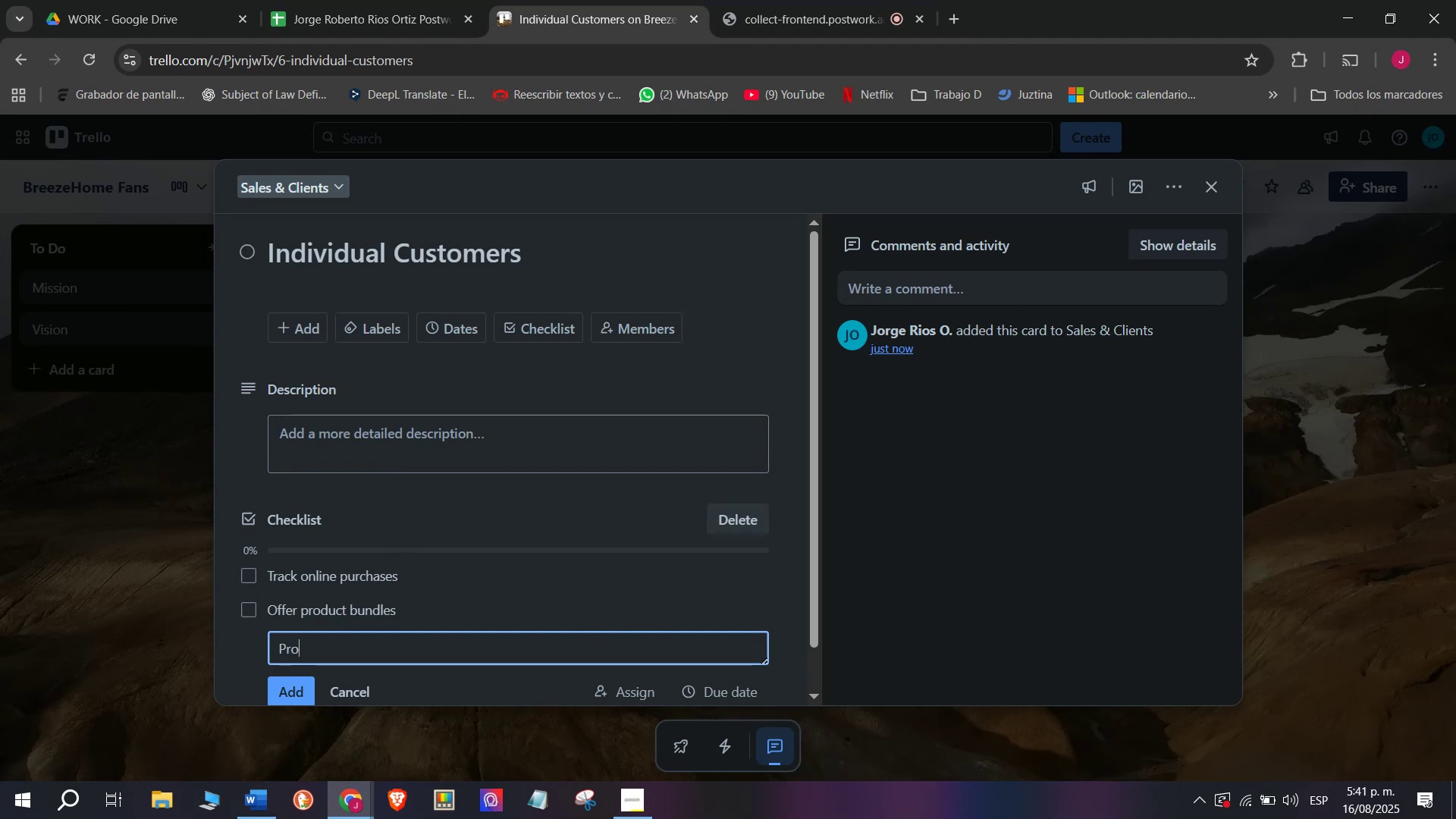 
type(vide size )
 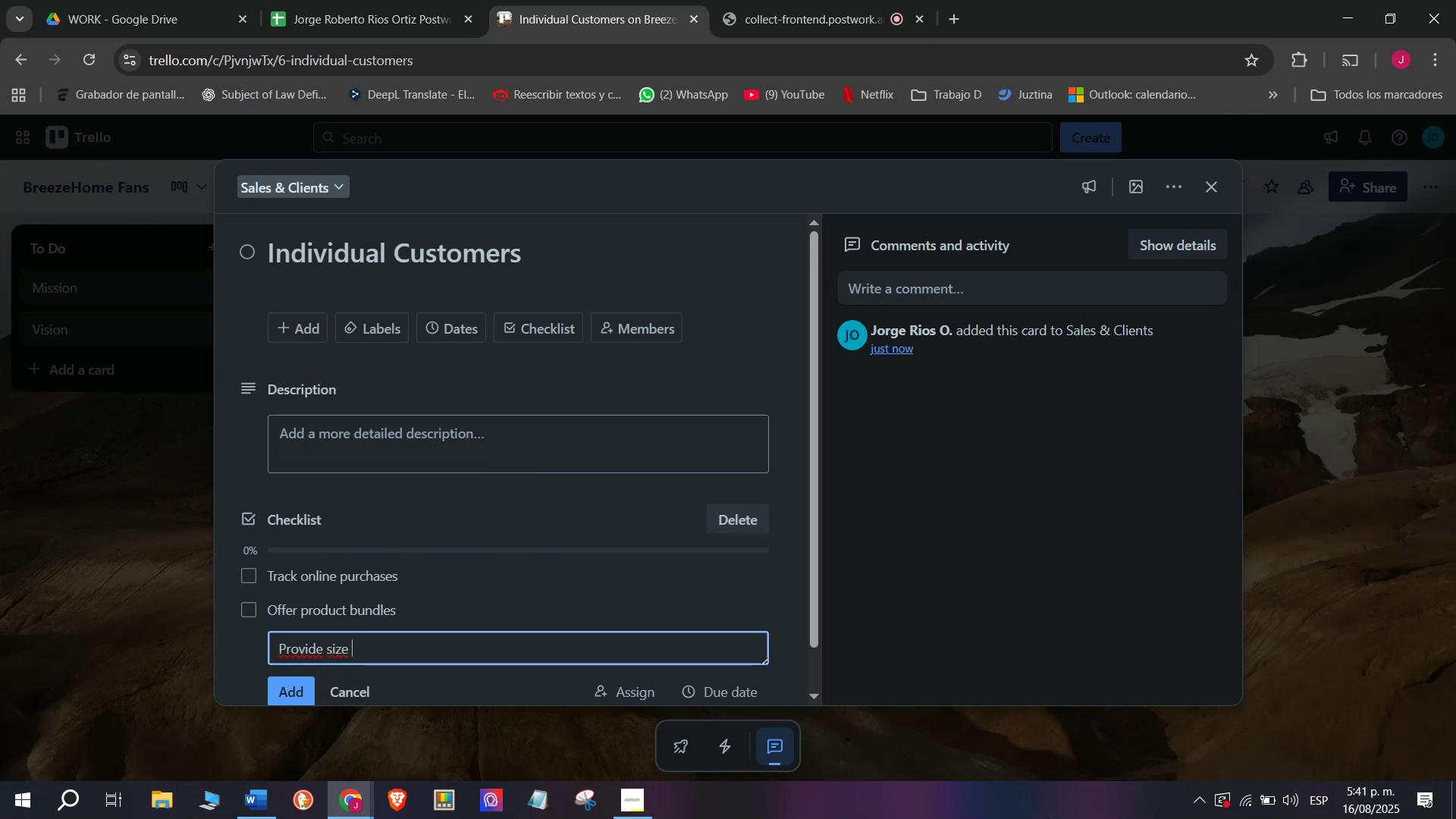 
type(recome)
 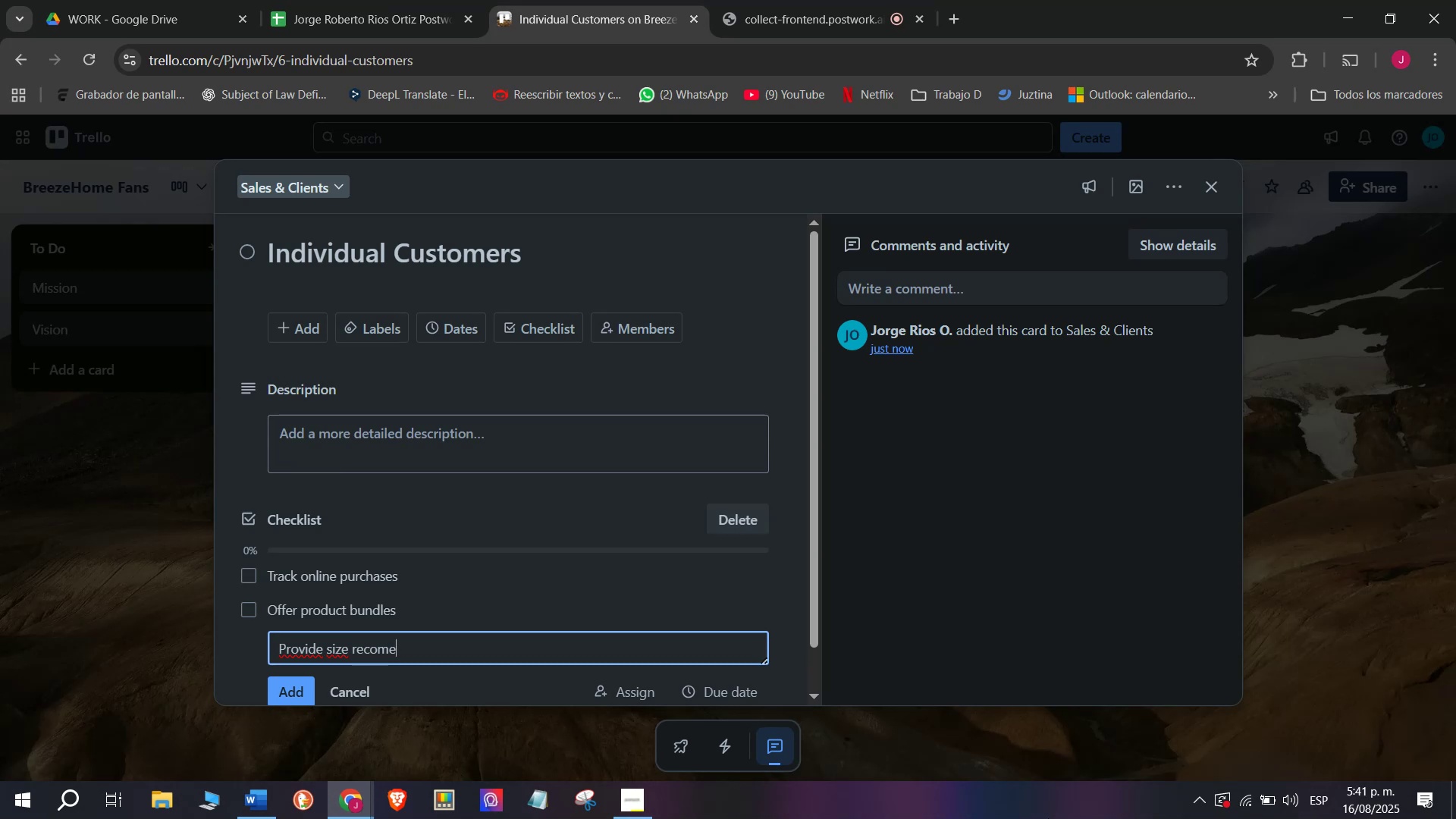 
key(Backspace)
type(mendations)
 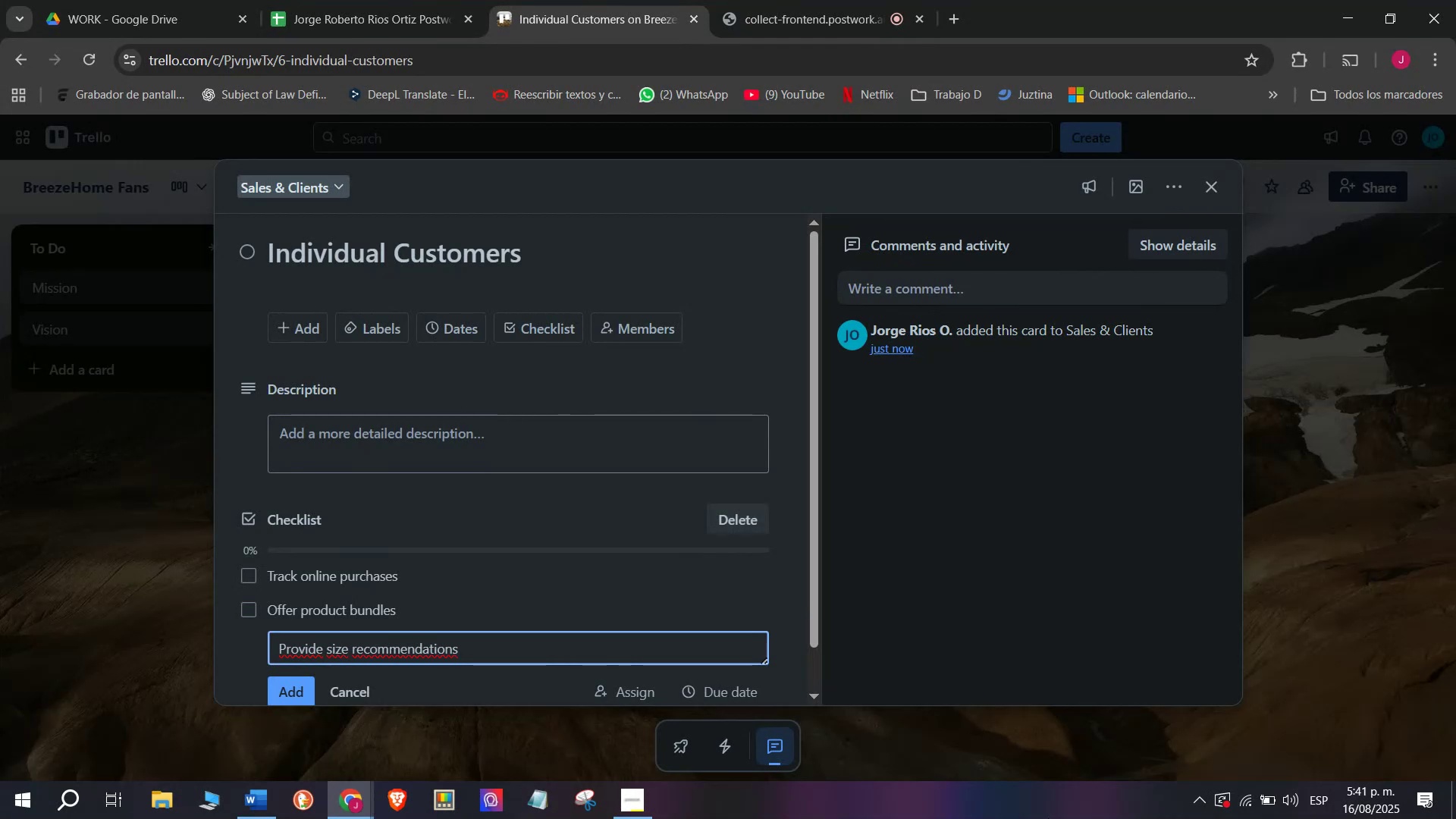 
wait(5.55)
 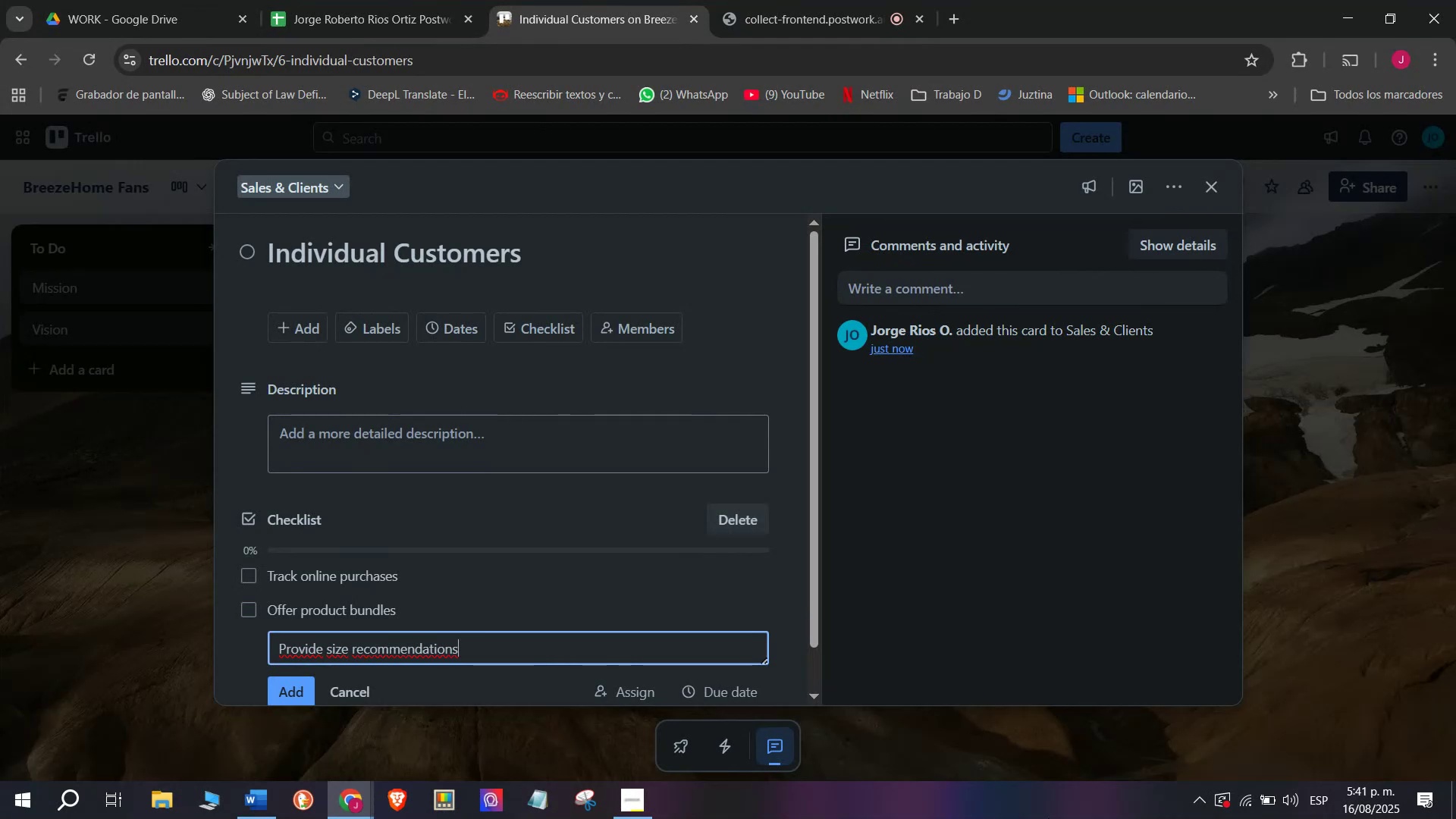 
key(Enter)
 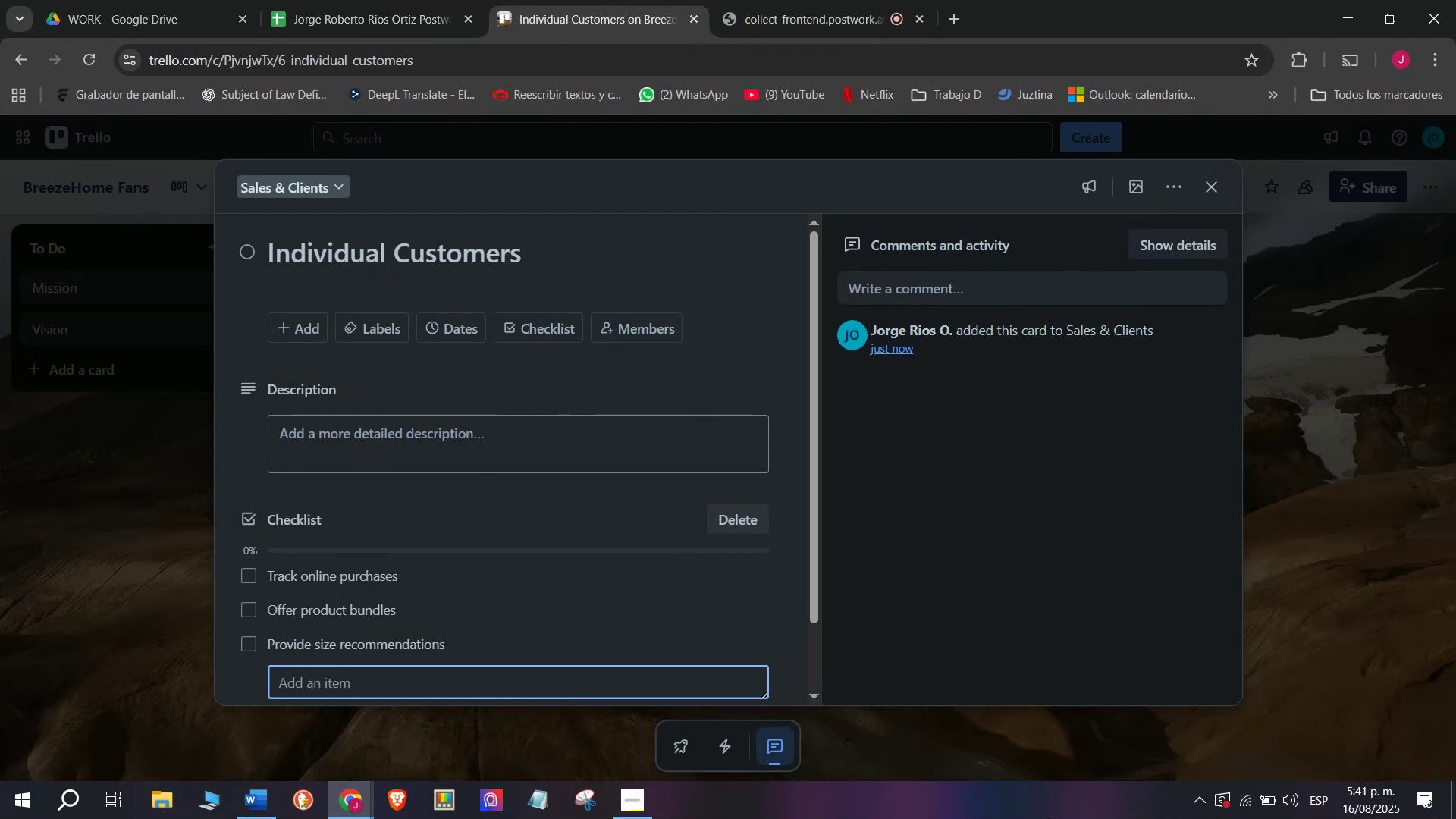 
type(Handle )
 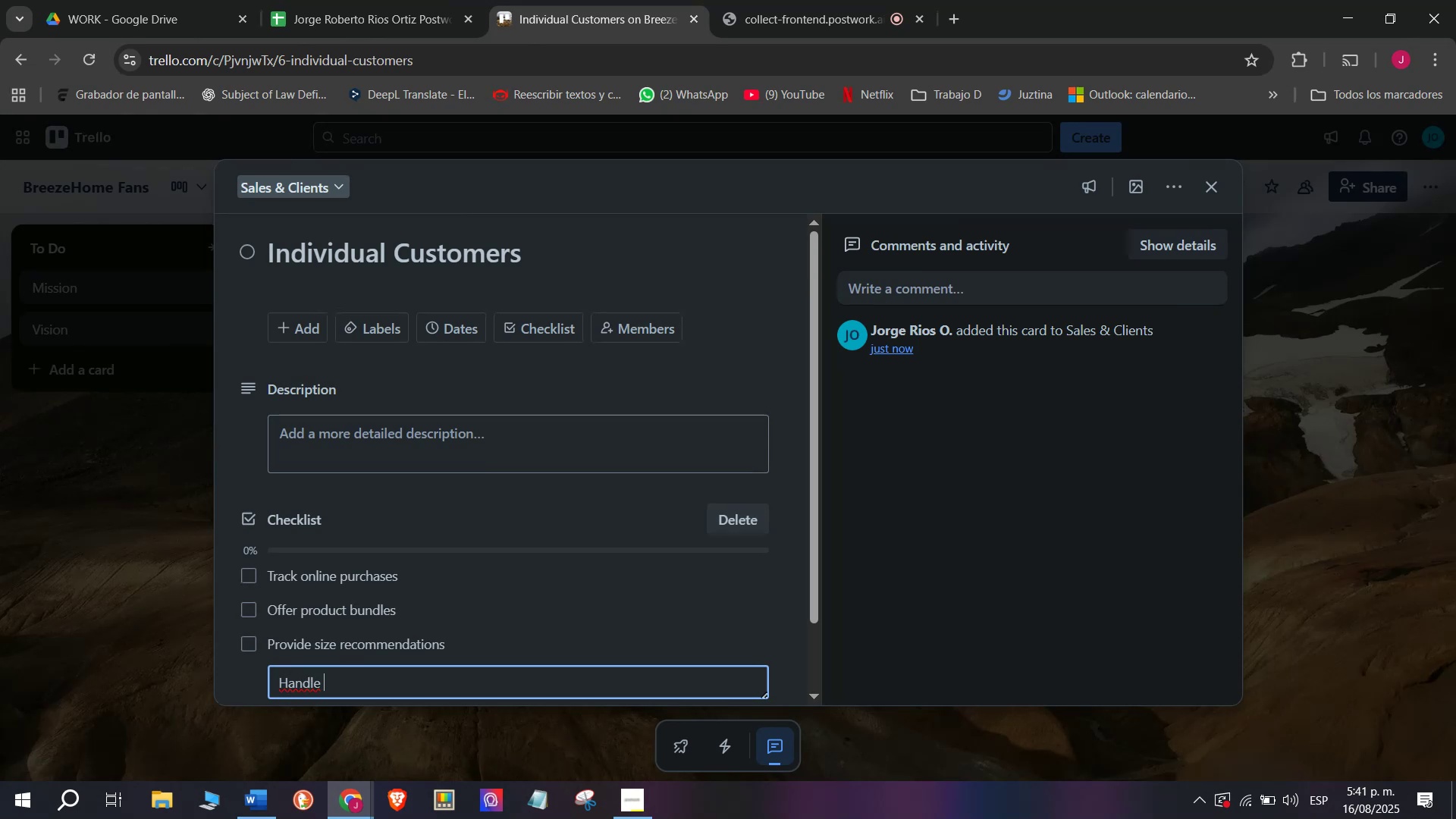 
type(retu)
 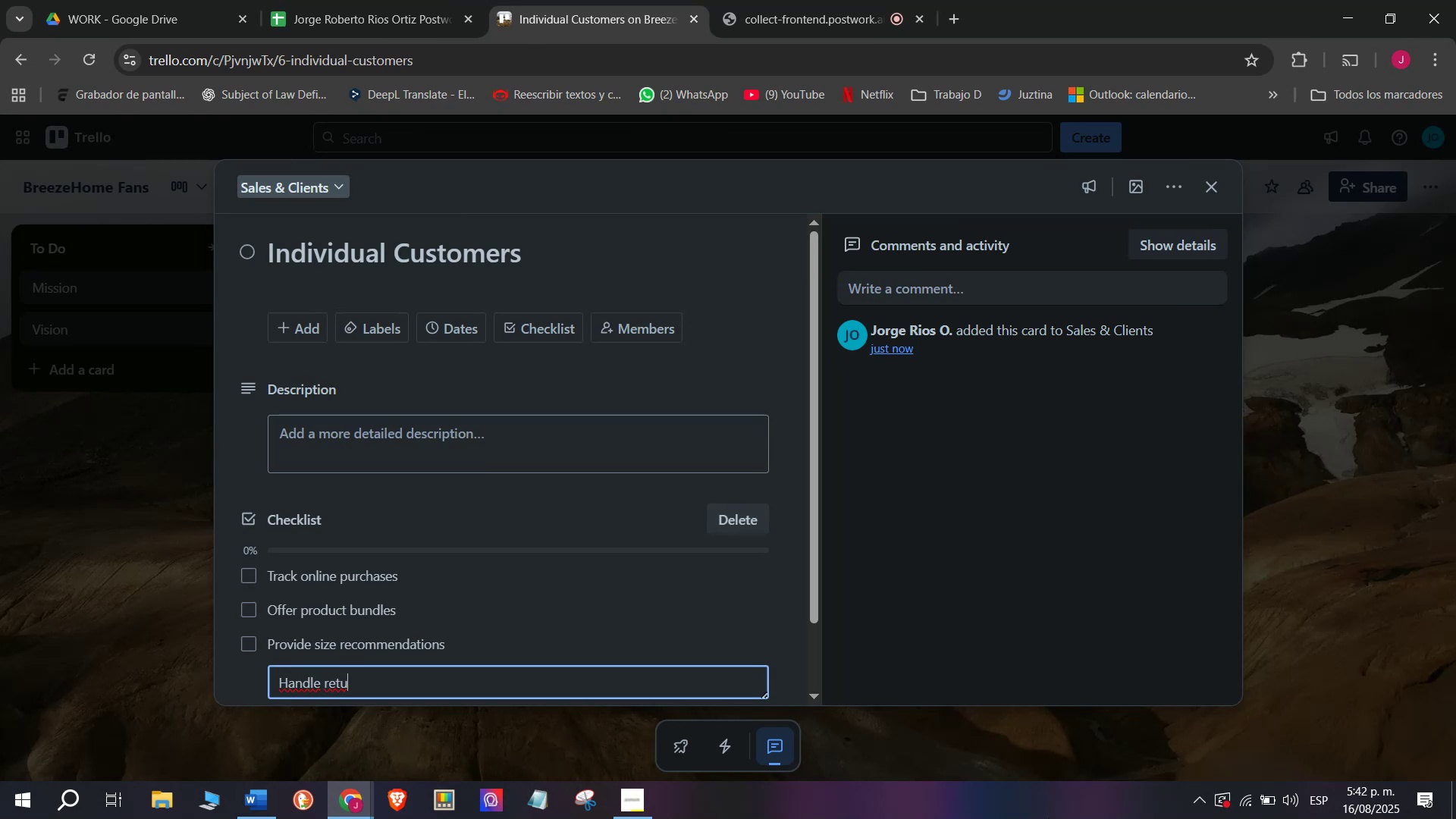 
type(rns)
 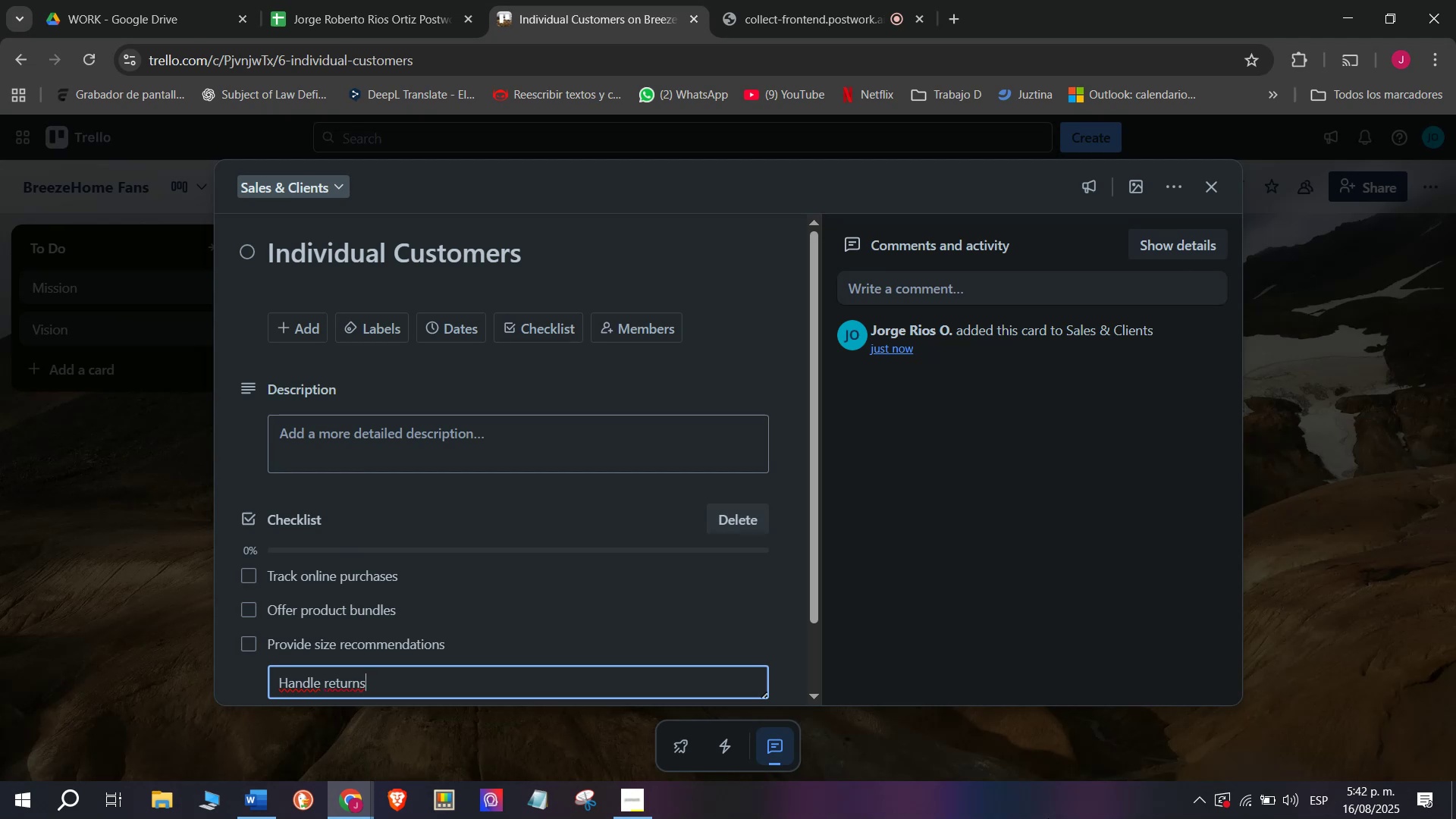 
key(Enter)
 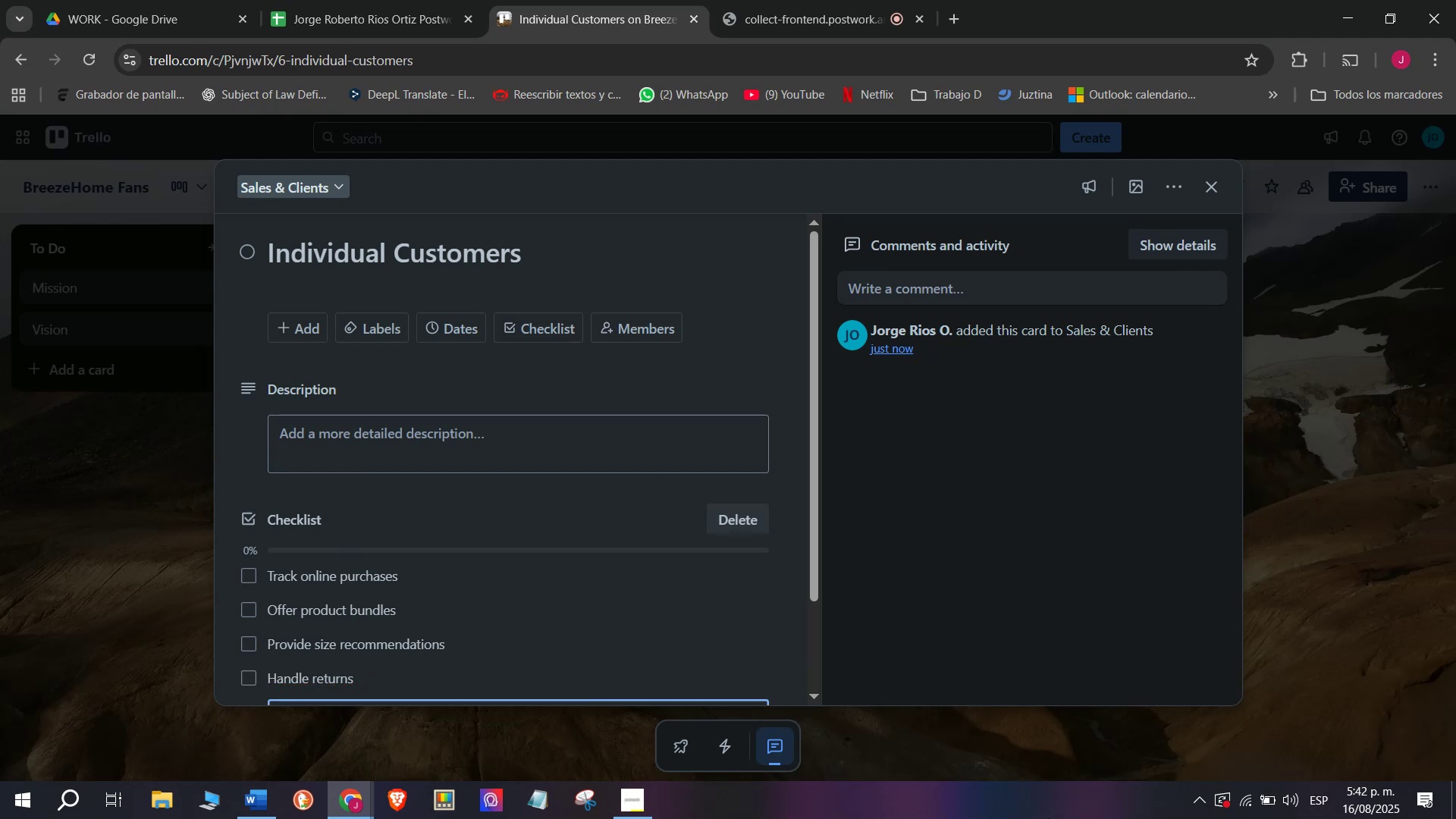 
type(Collect )
 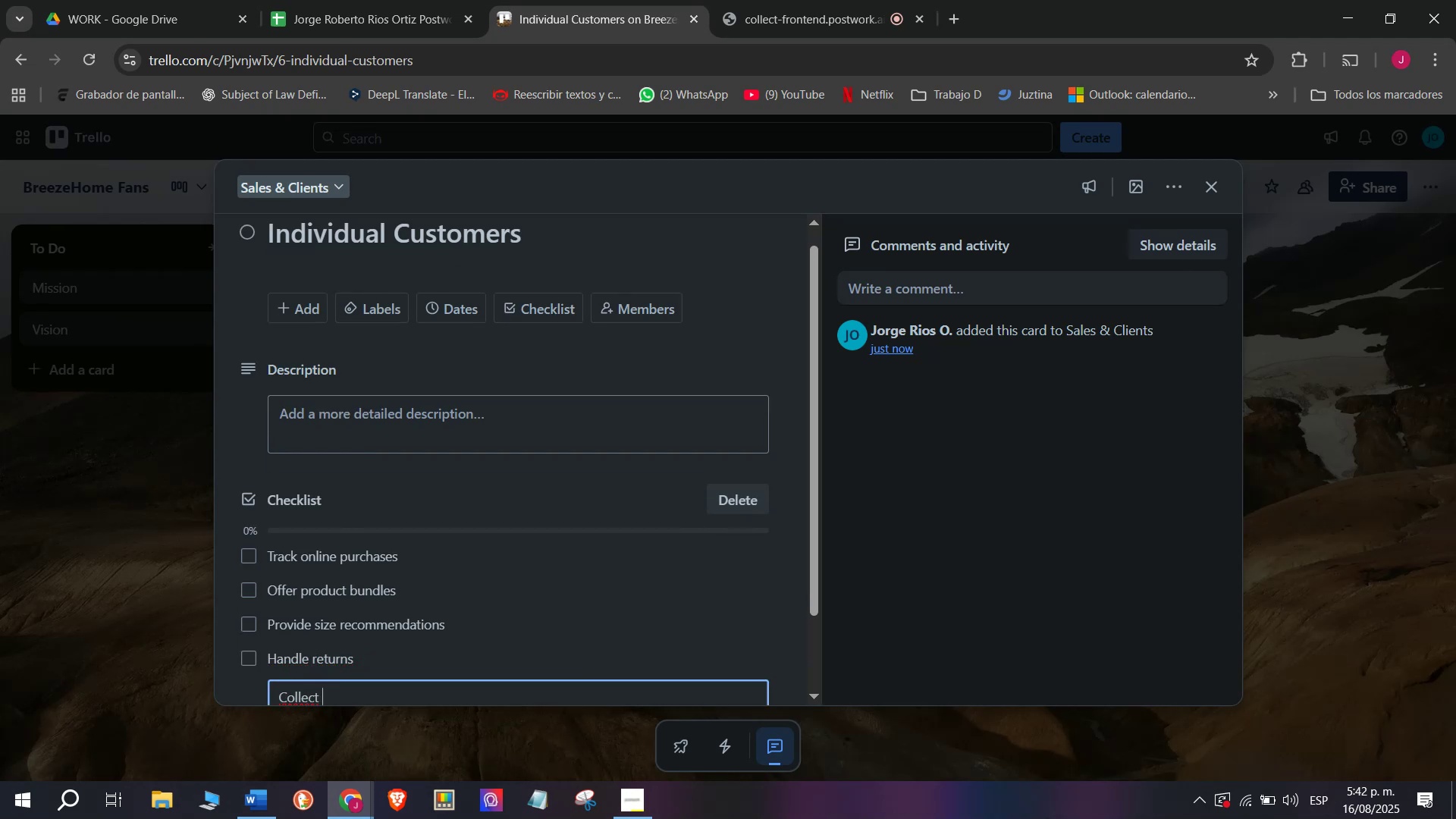 
type(testimonials)
 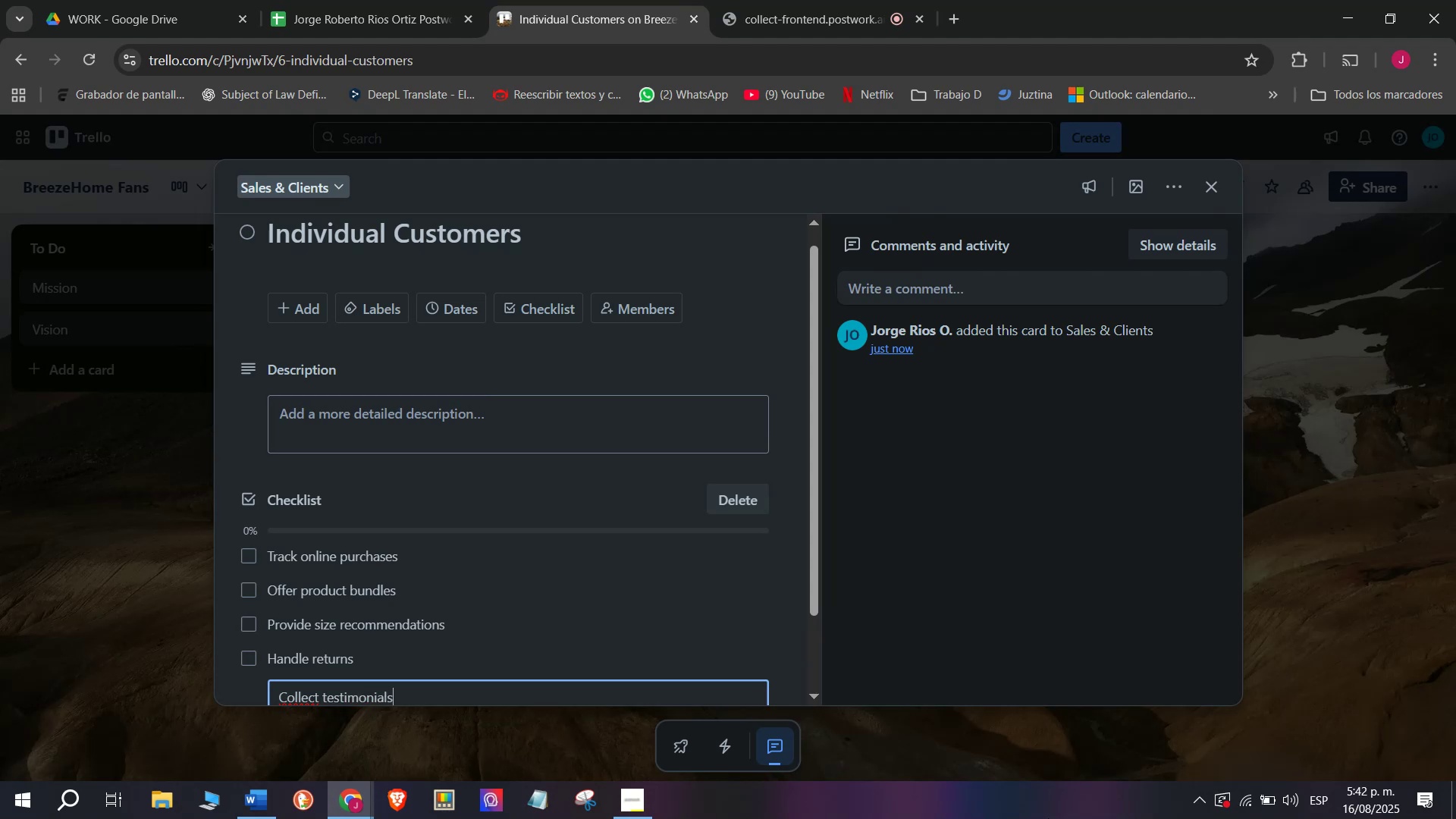 
key(Enter)
 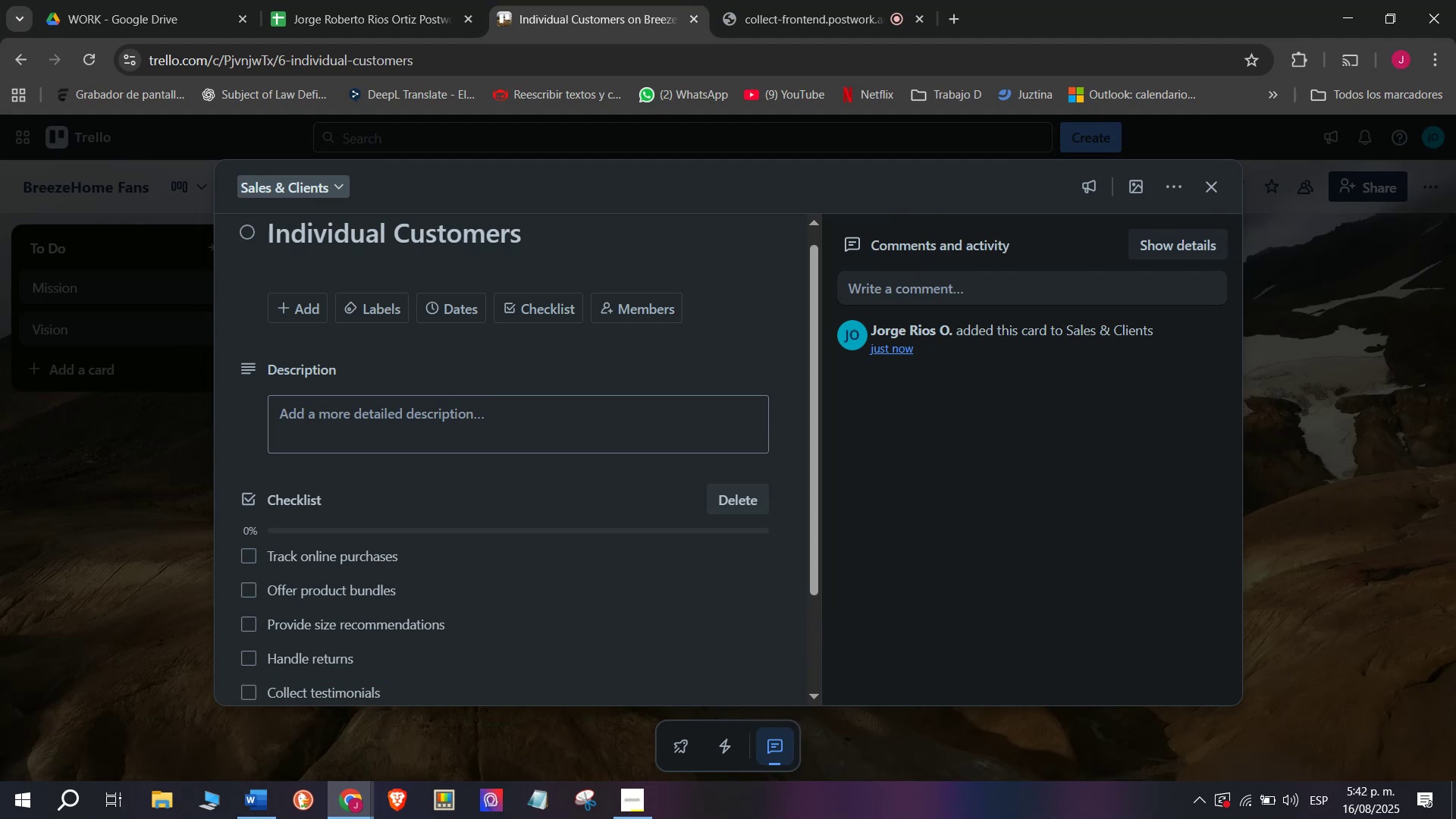 
type(Suggest upgrades)
 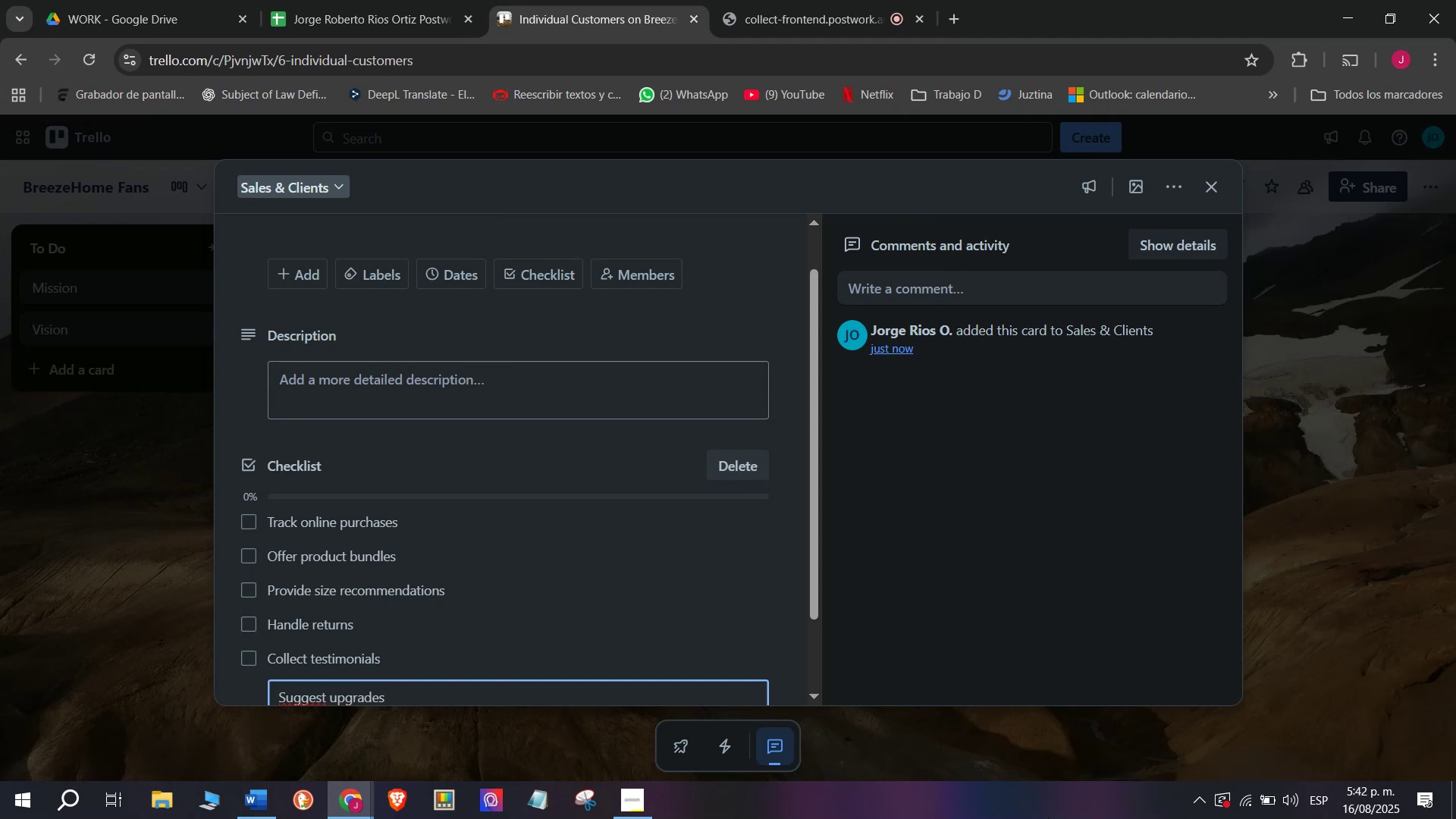 
key(Enter)
 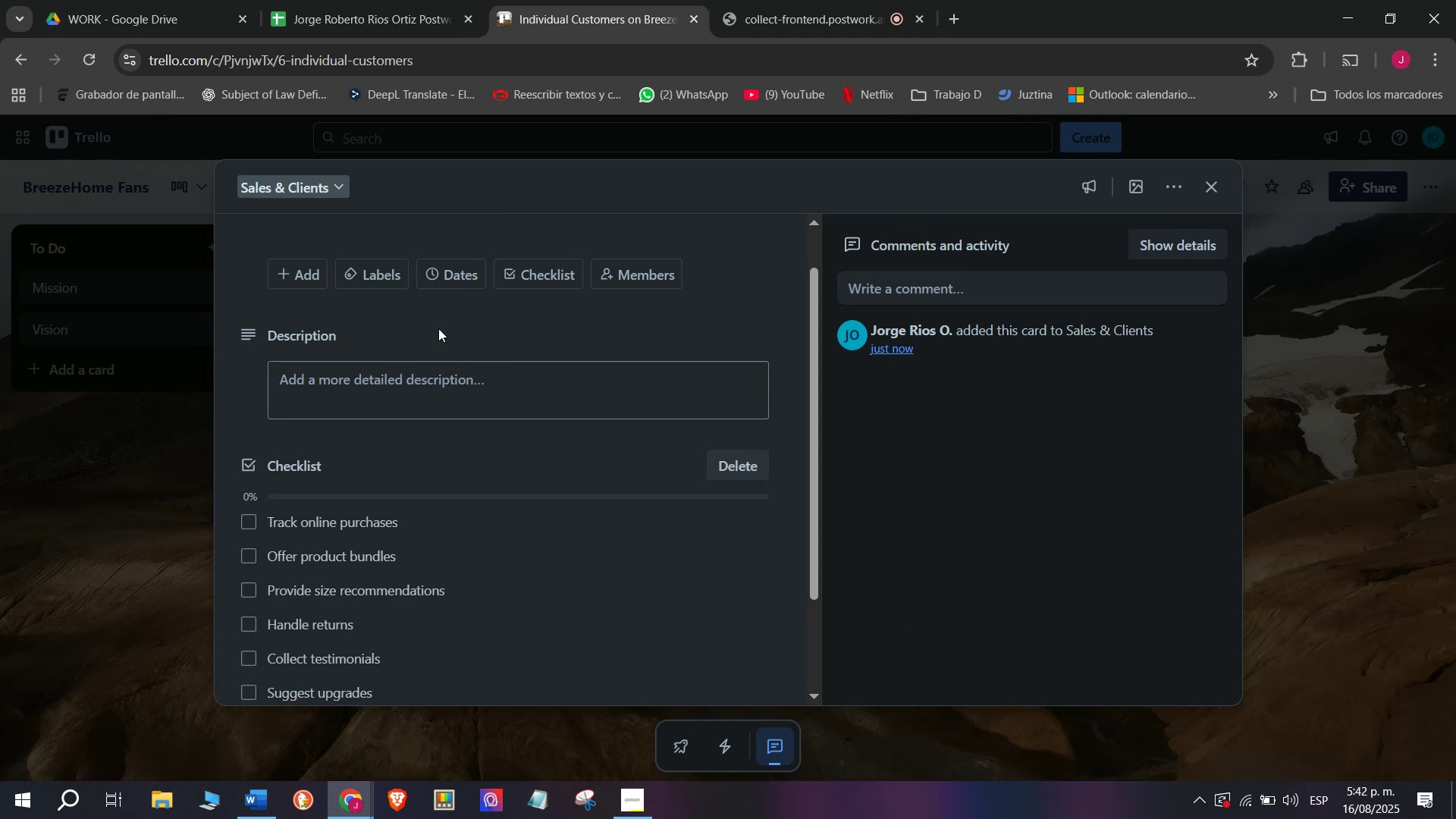 
left_click([381, 269])
 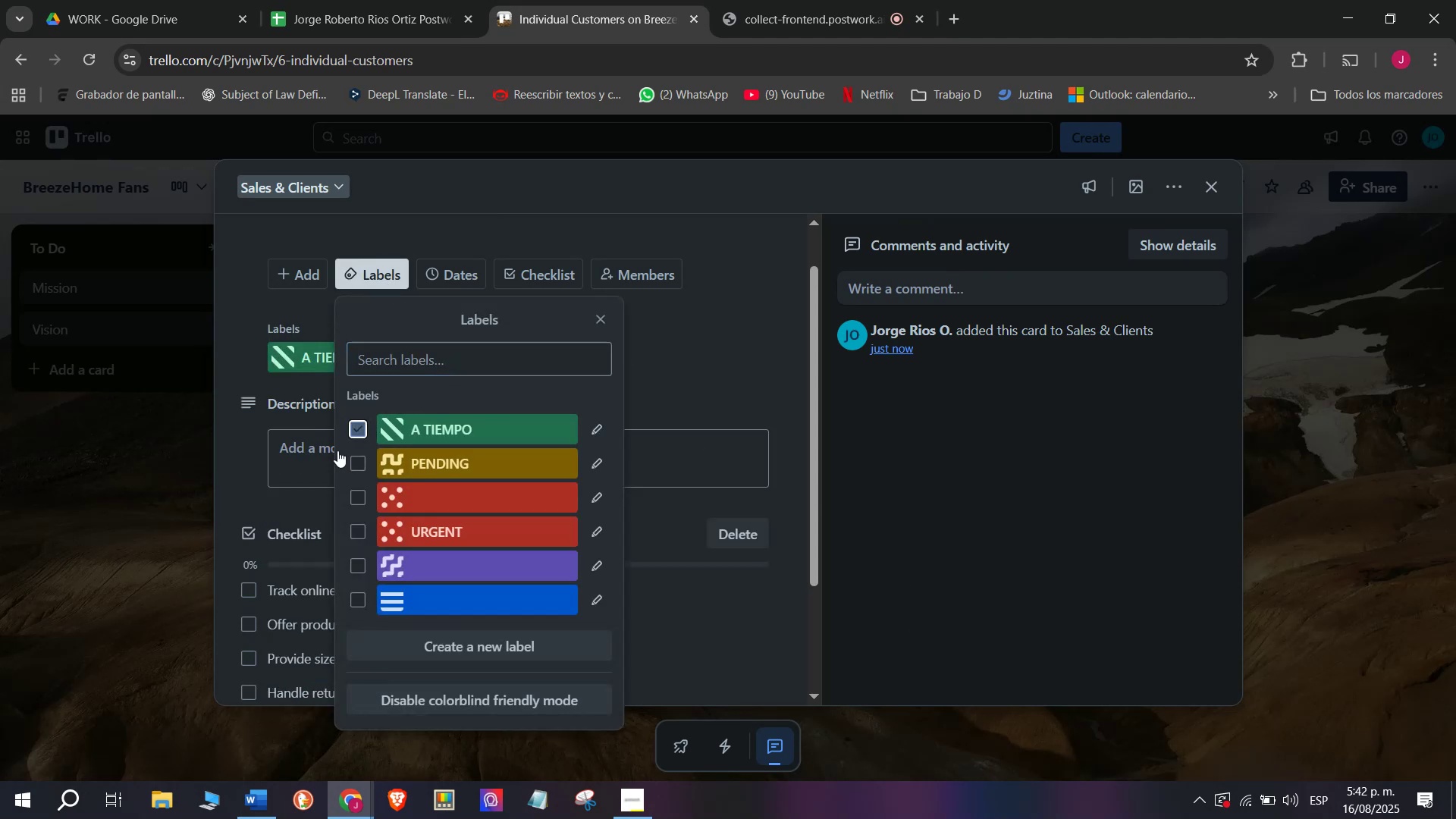 
triple_click([154, 552])
 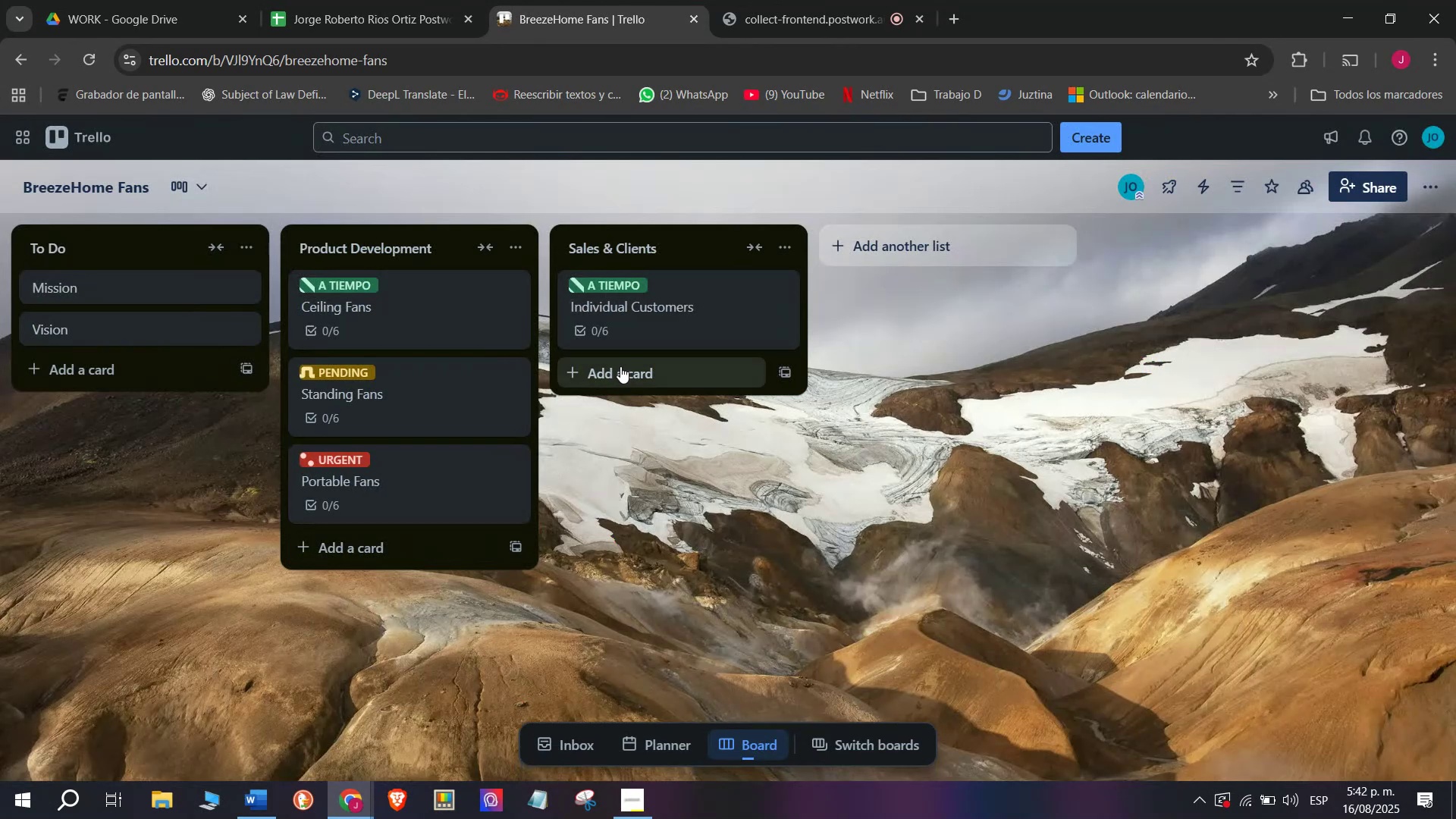 
left_click_drag(start_coordinate=[620, 379], to_coordinate=[620, 375])
 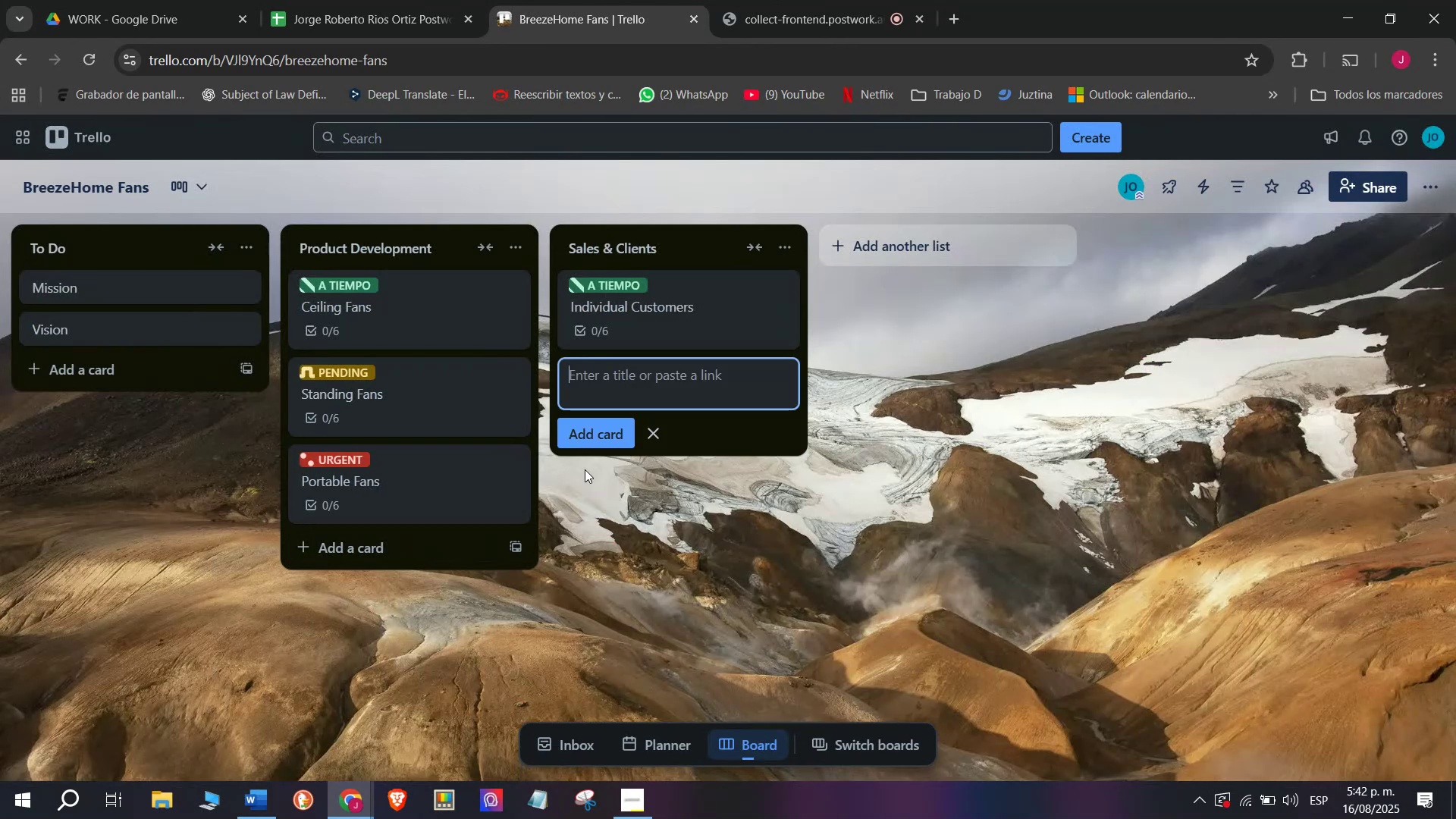 
type(Retail Store)
 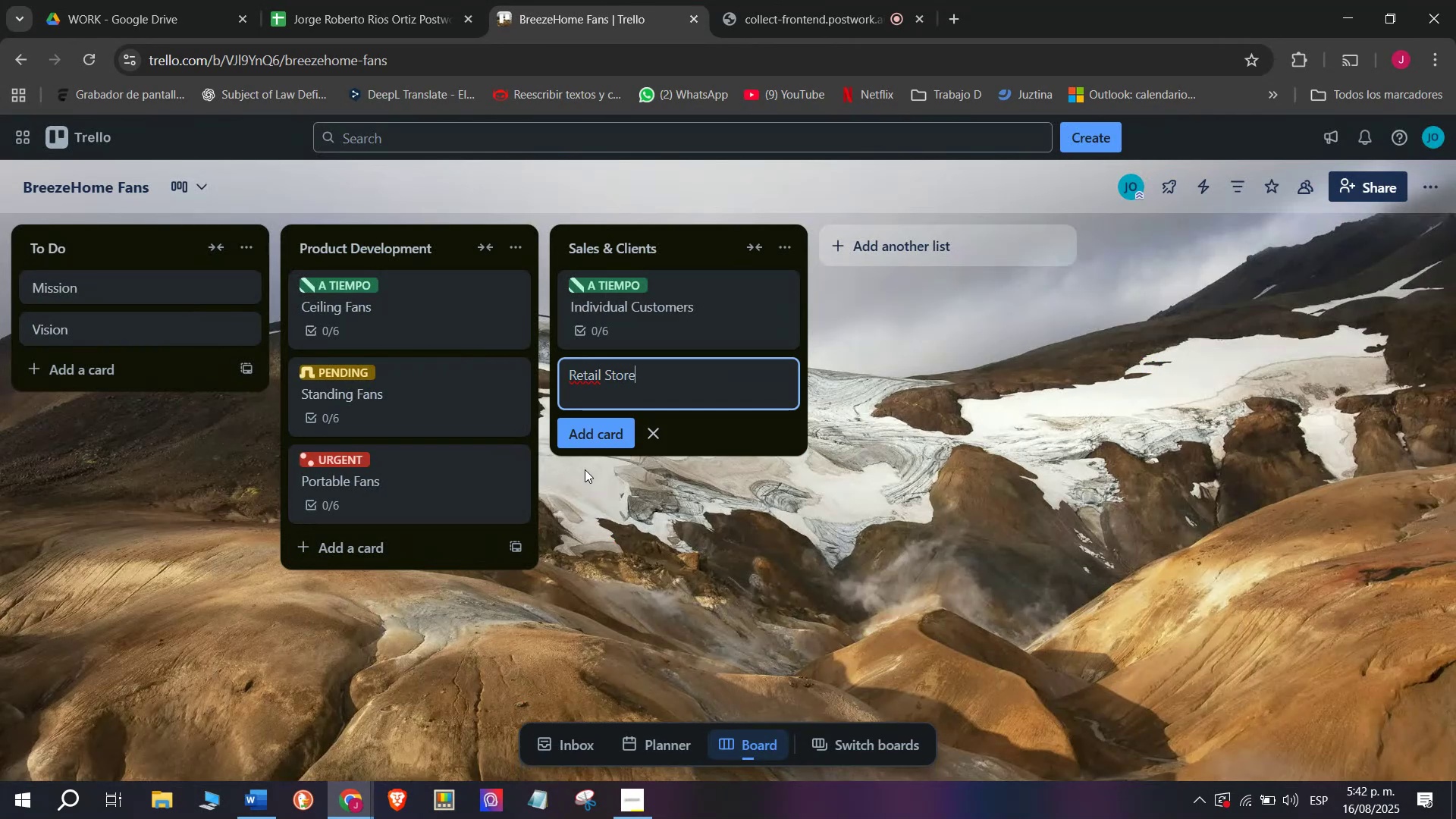 
key(S)
 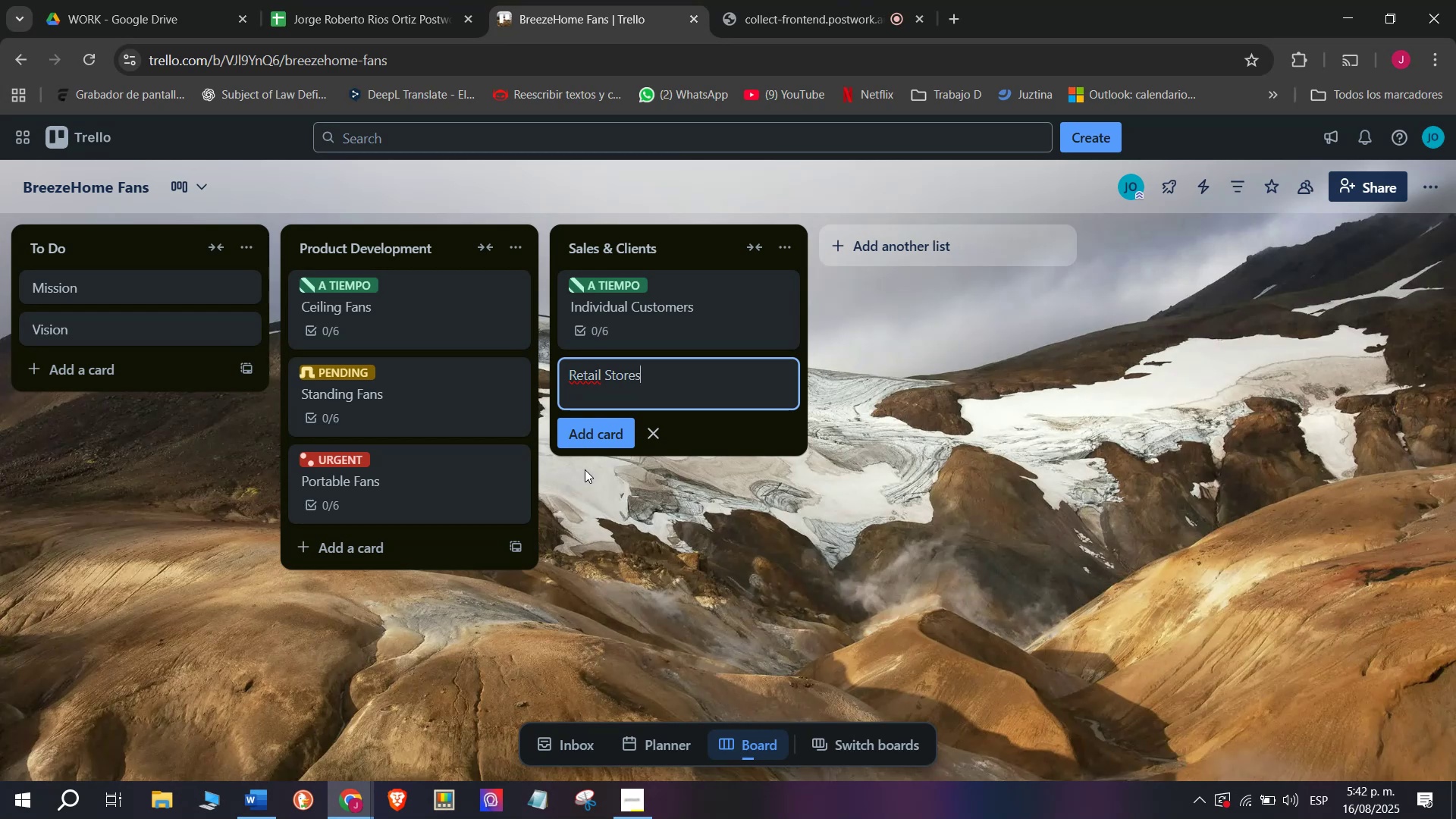 
key(Enter)
 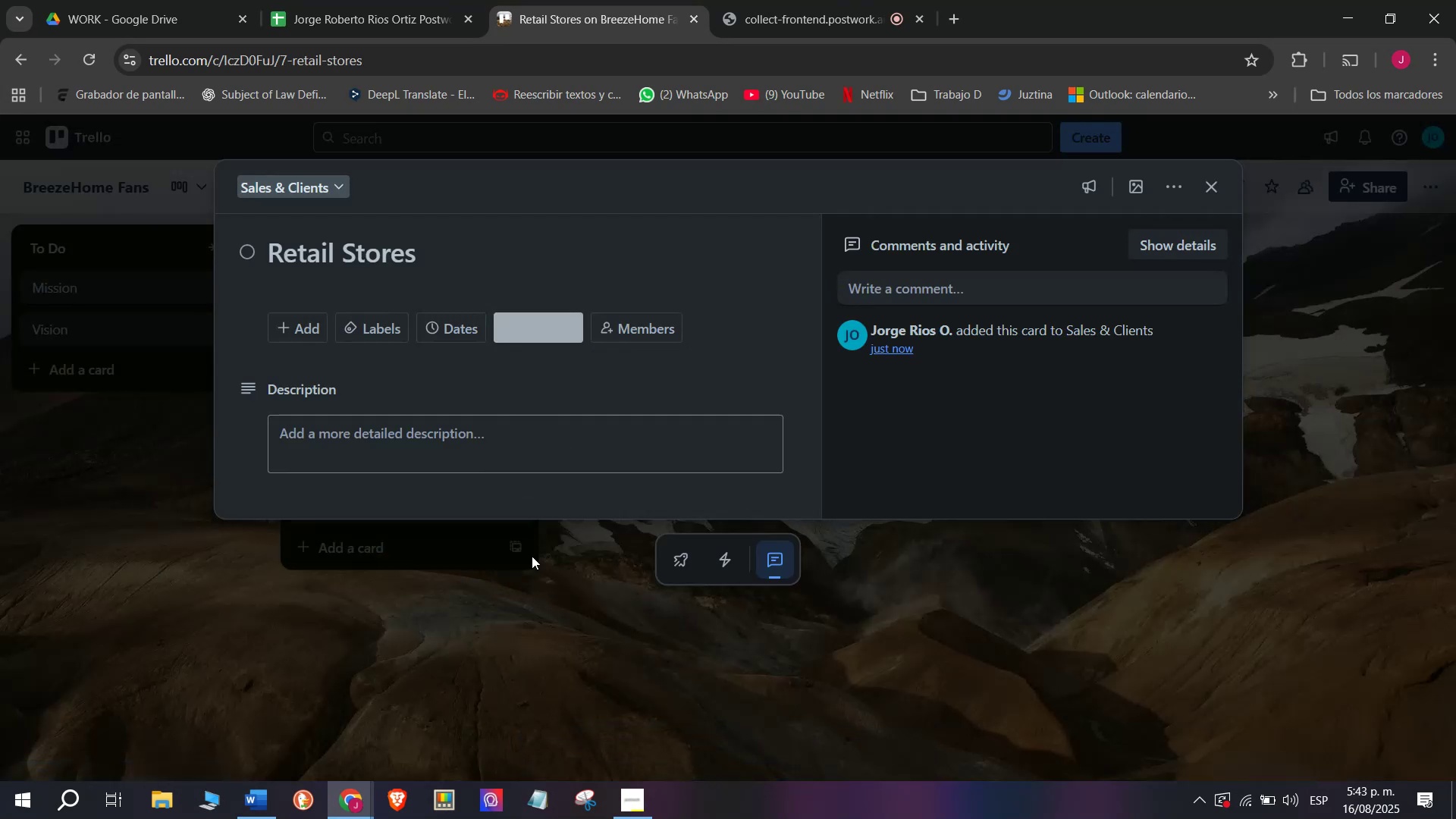 
wait(8.59)
 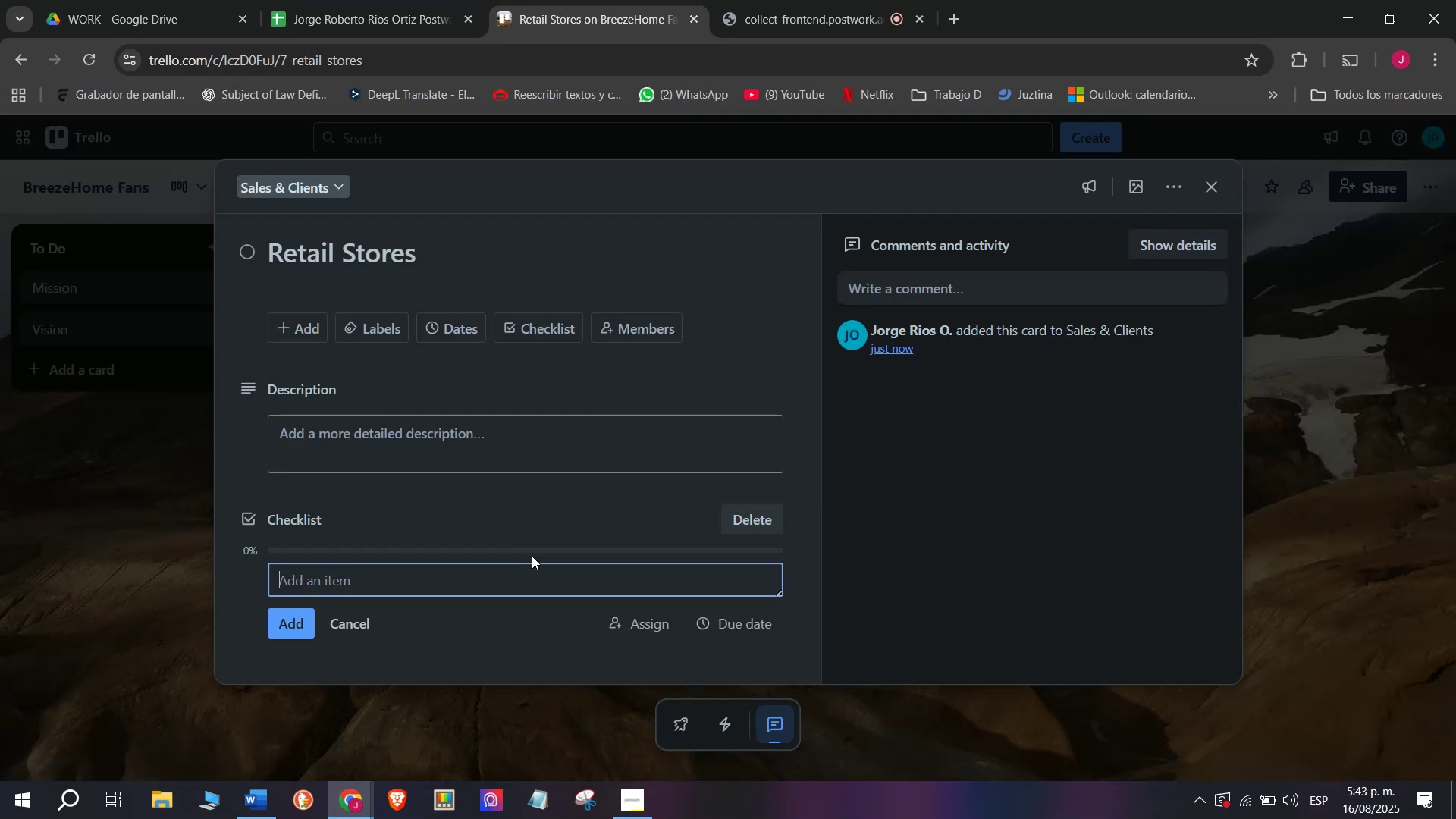 
type(Negotiate )
 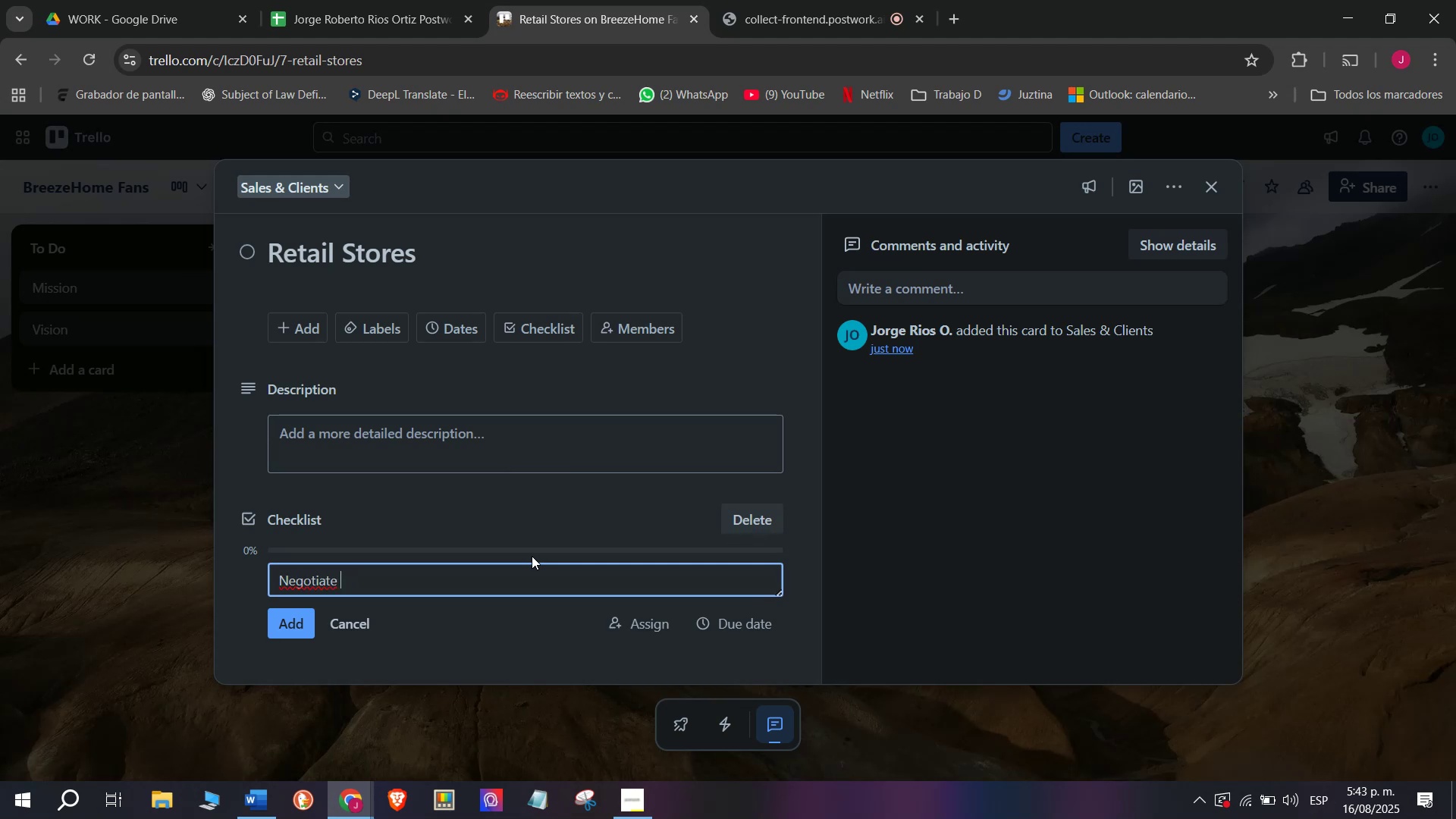 
hold_key(key=ShiftLeft, duration=0.42)
 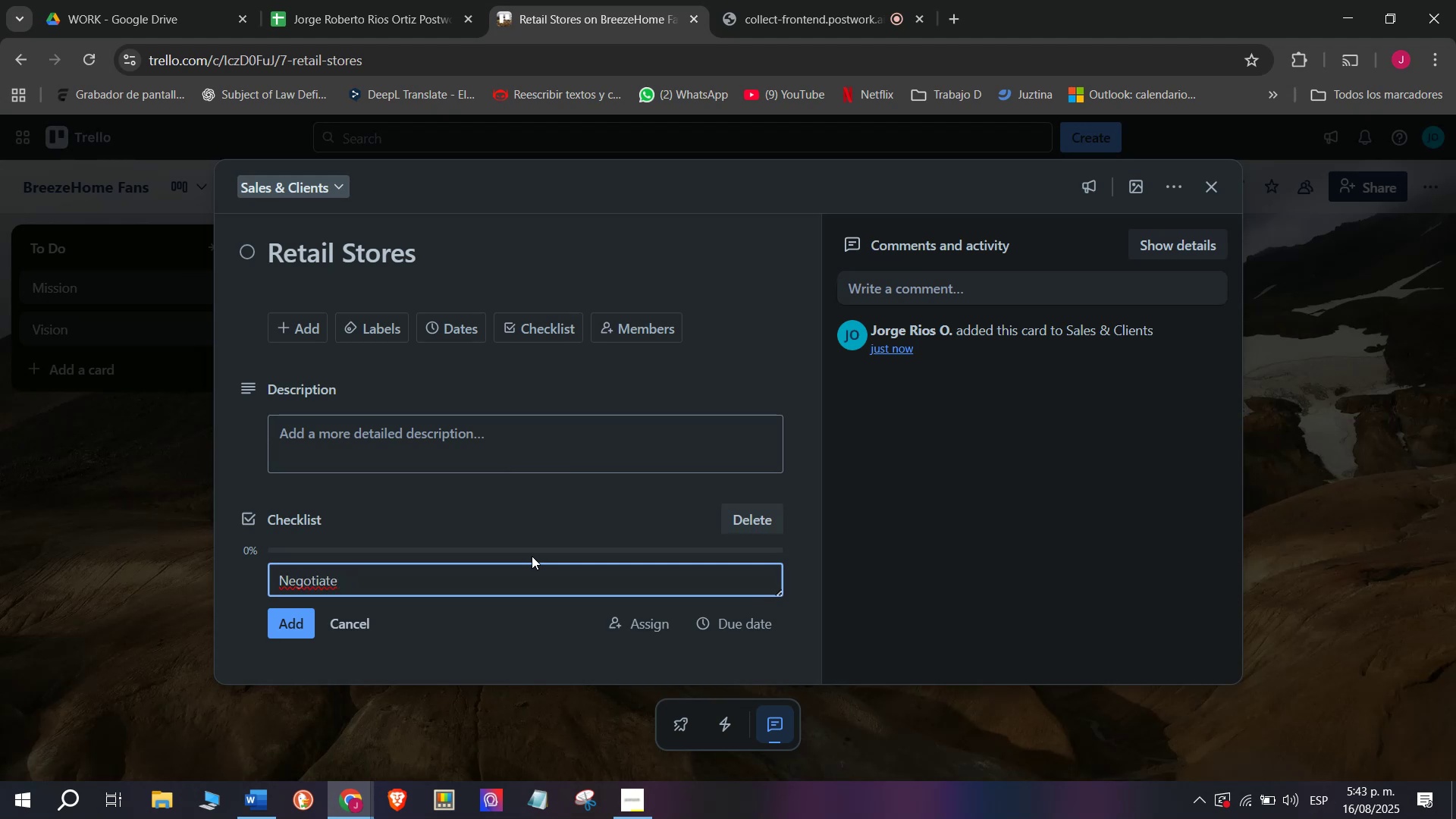 
type(wholesale)
 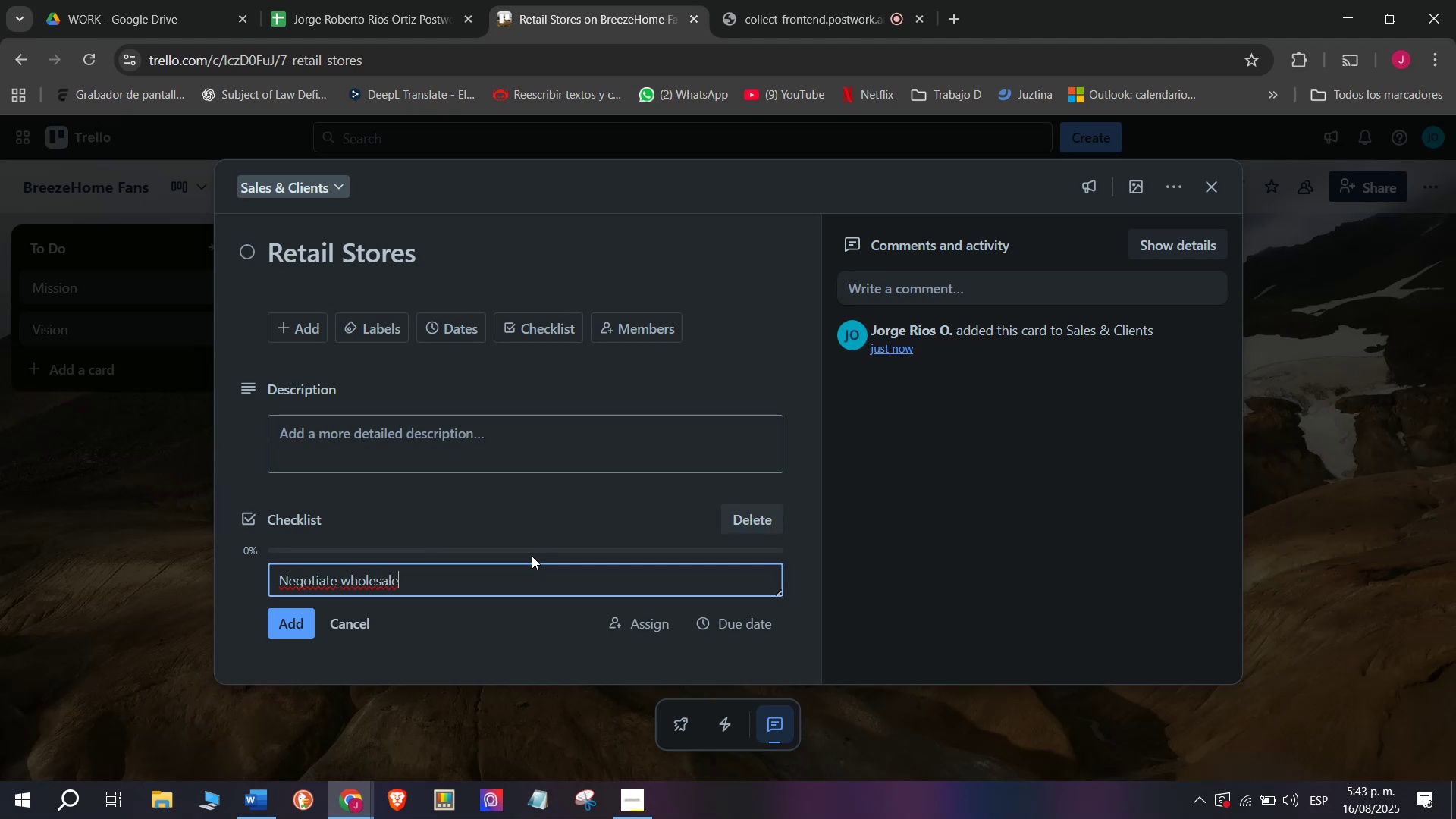 
type( prices)
 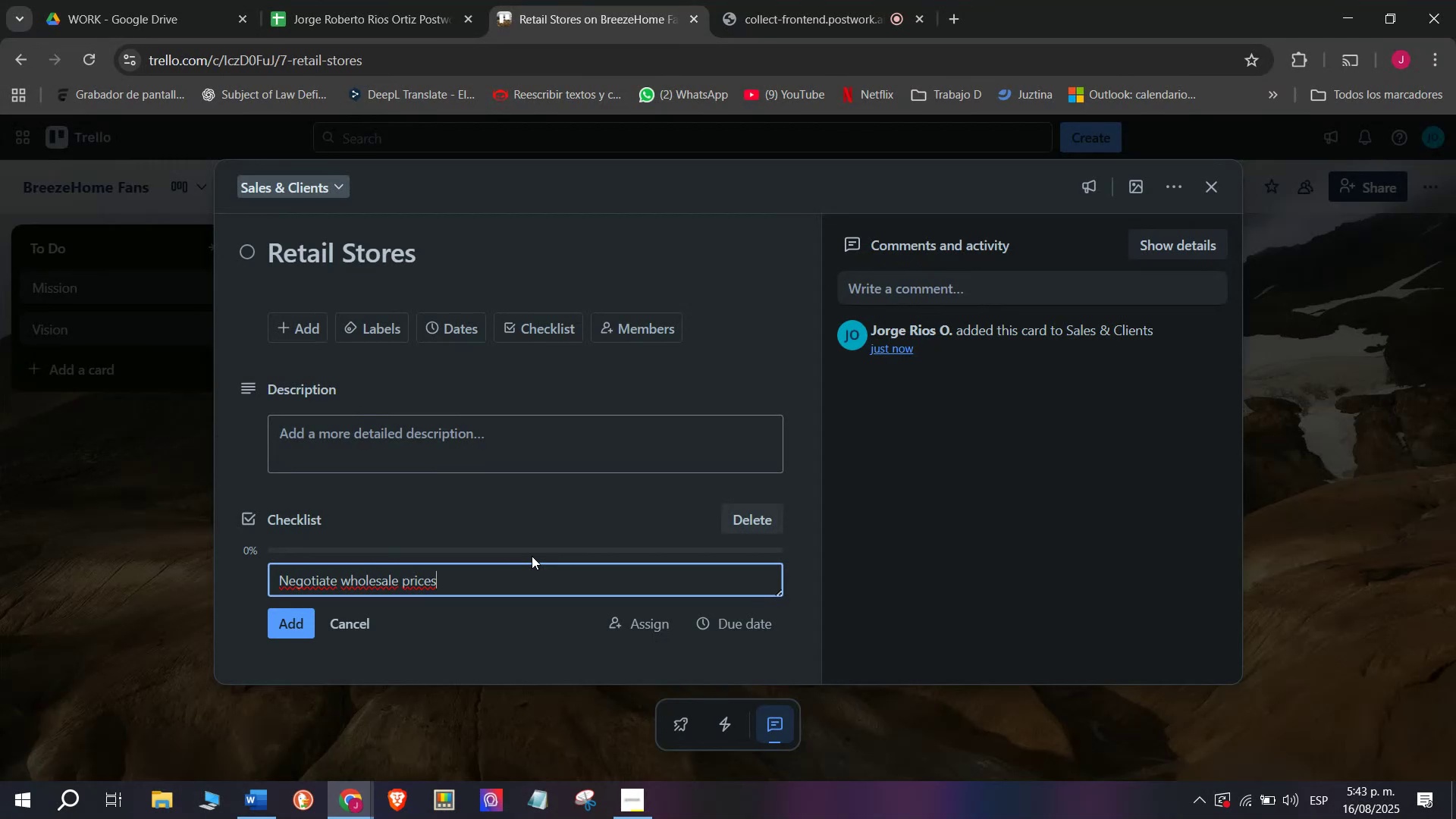 
key(Enter)
 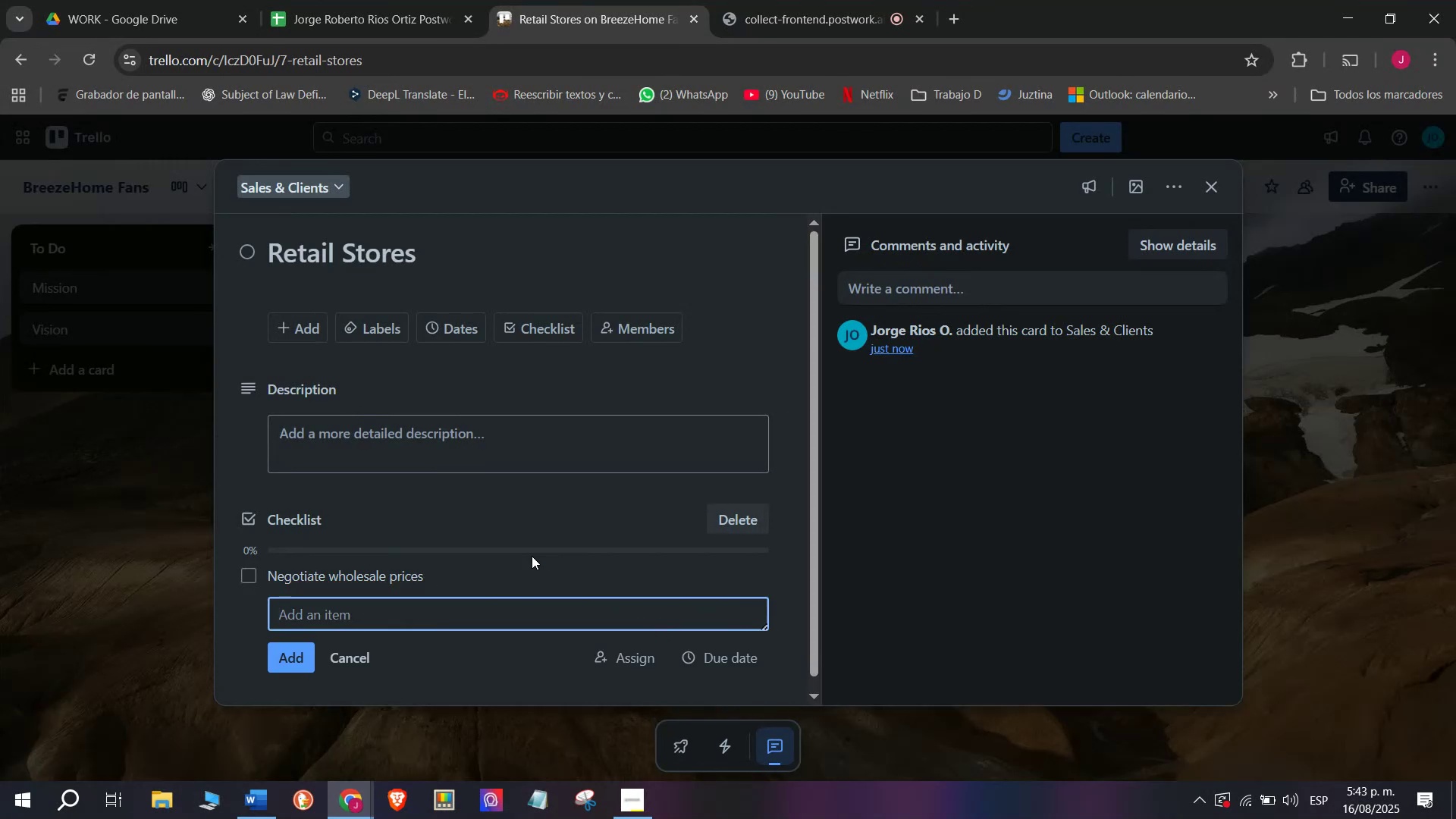 
wait(5.02)
 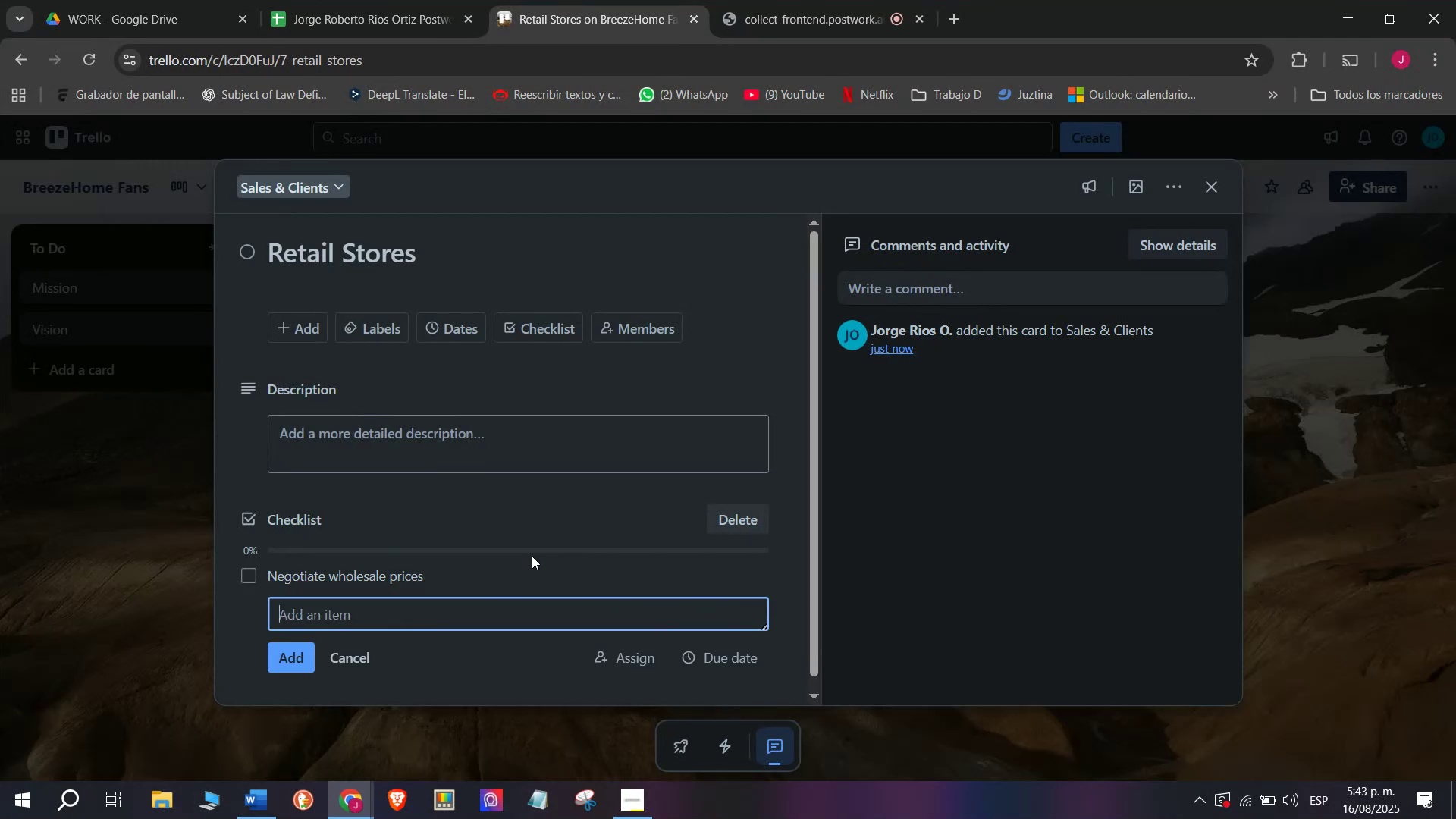 
type(Provide )
 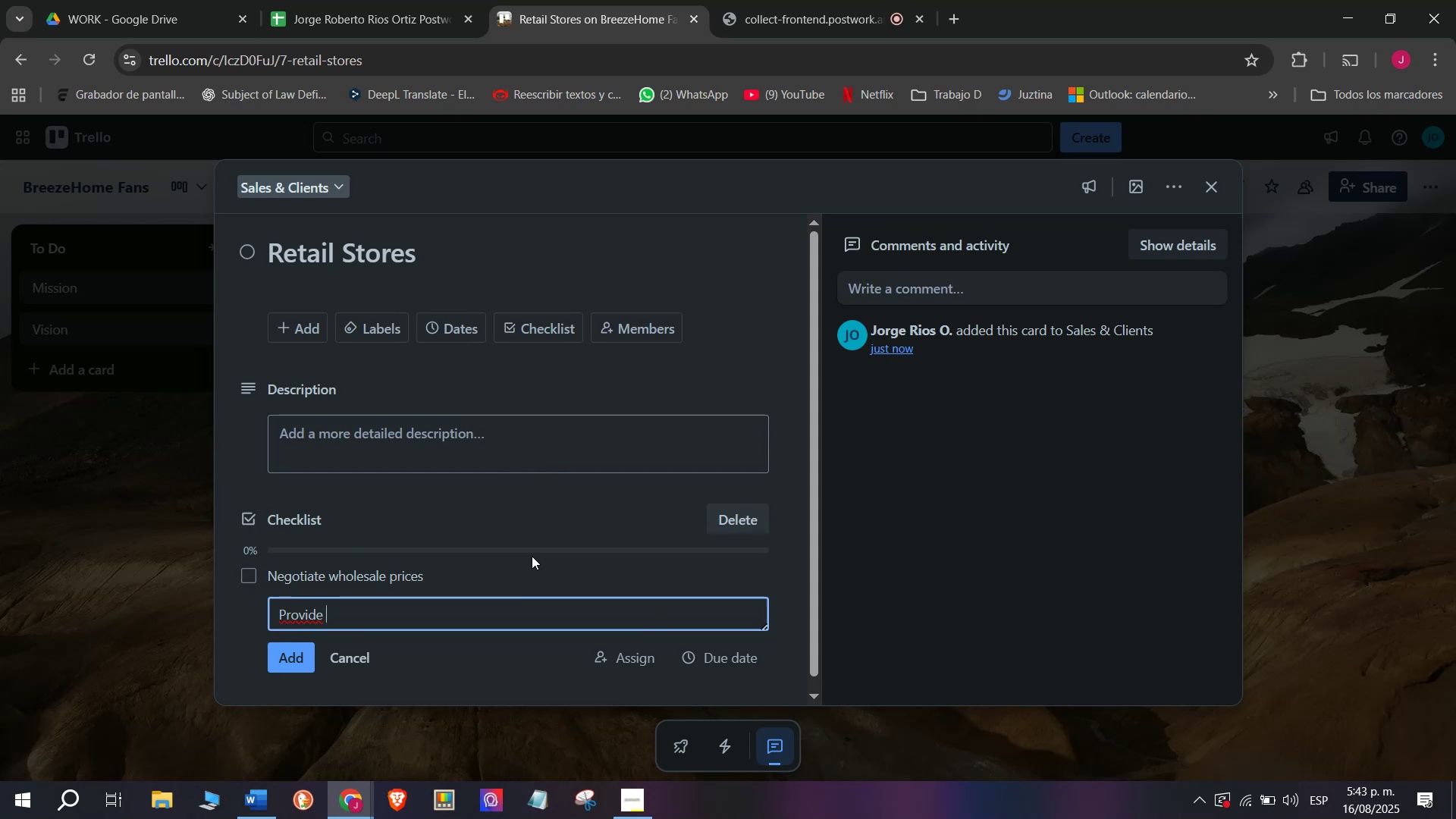 
wait(8.42)
 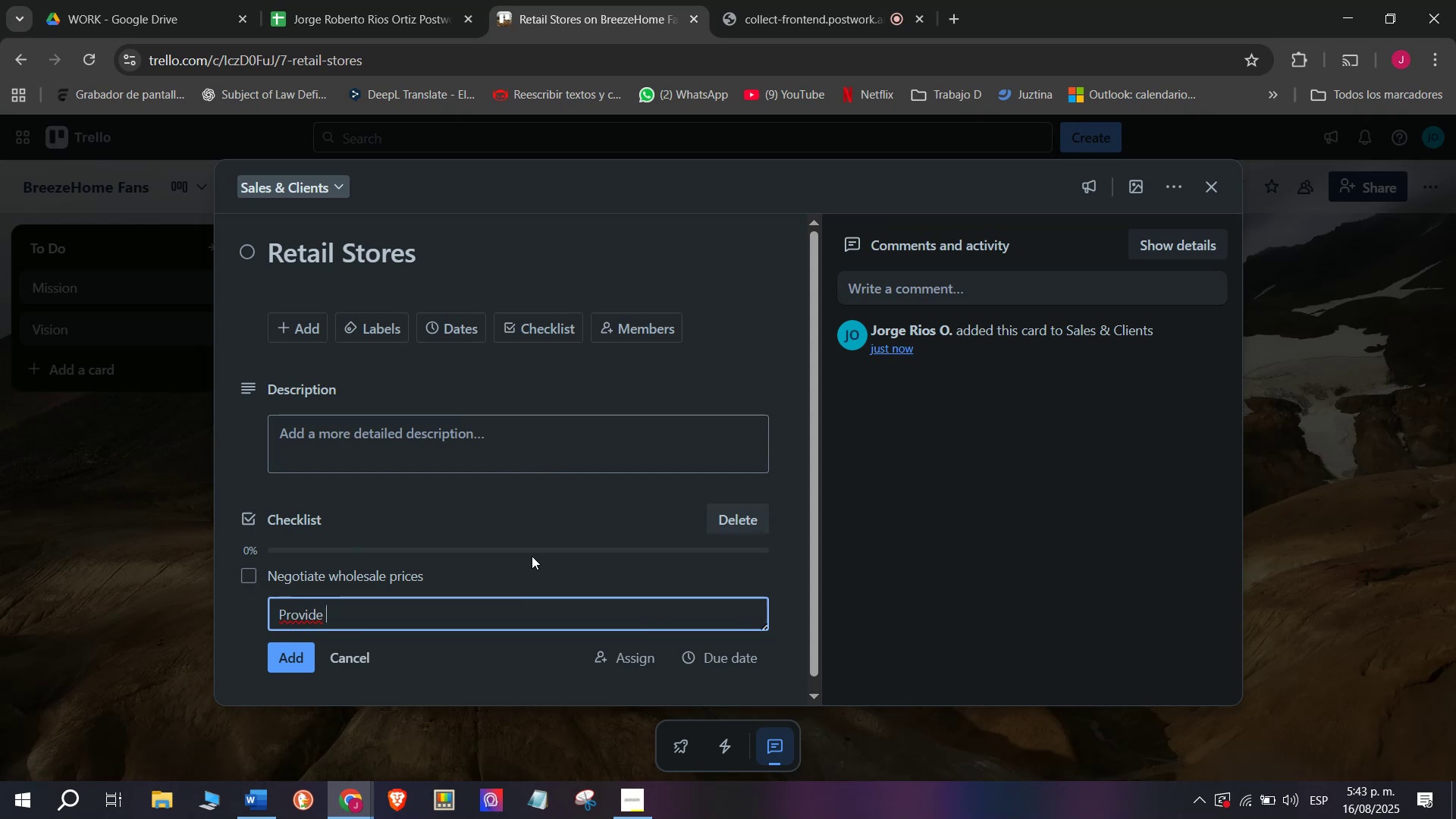 
type(promotional displays )
 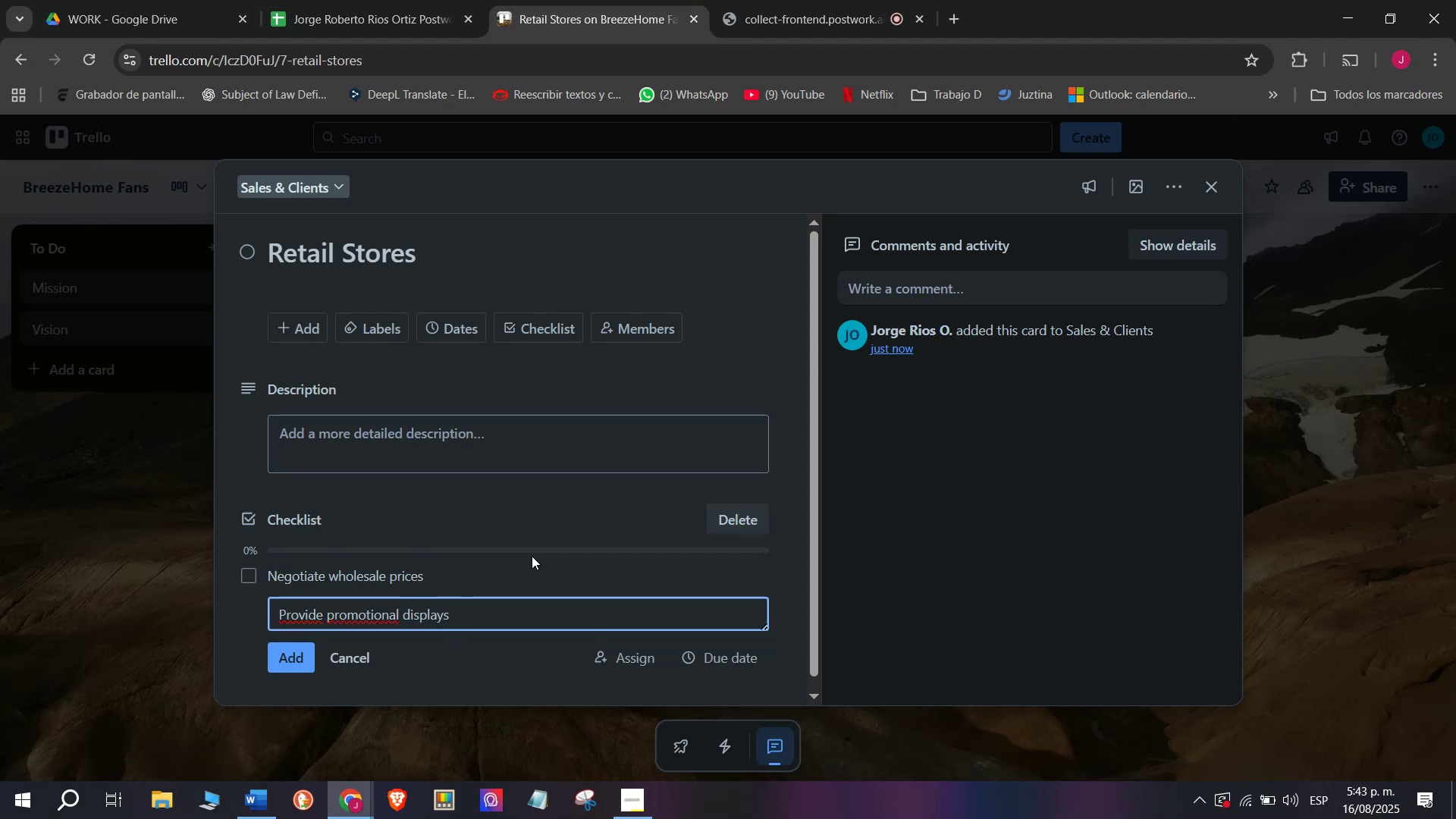 
key(Enter)
 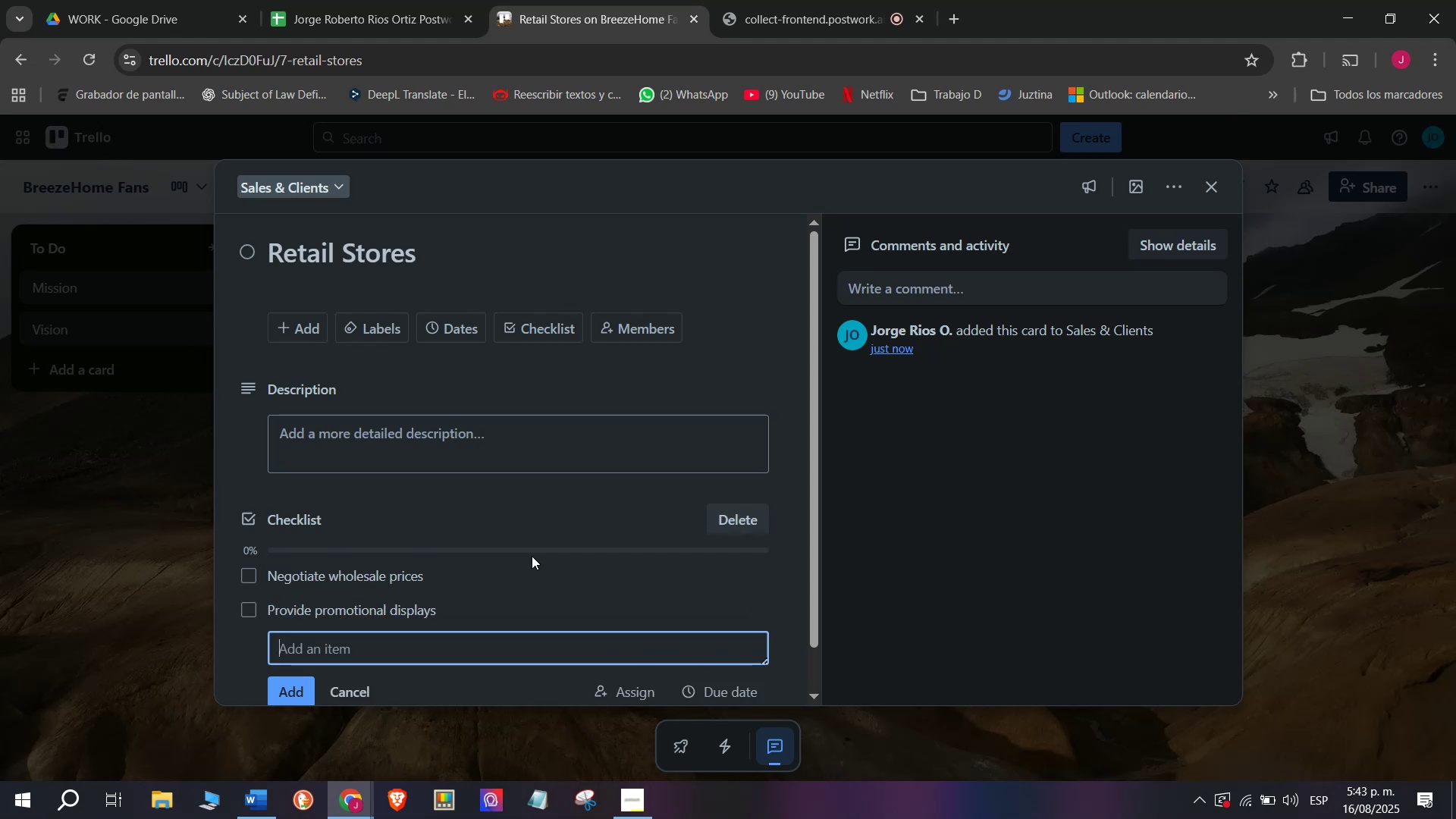 
type(Confirm )
 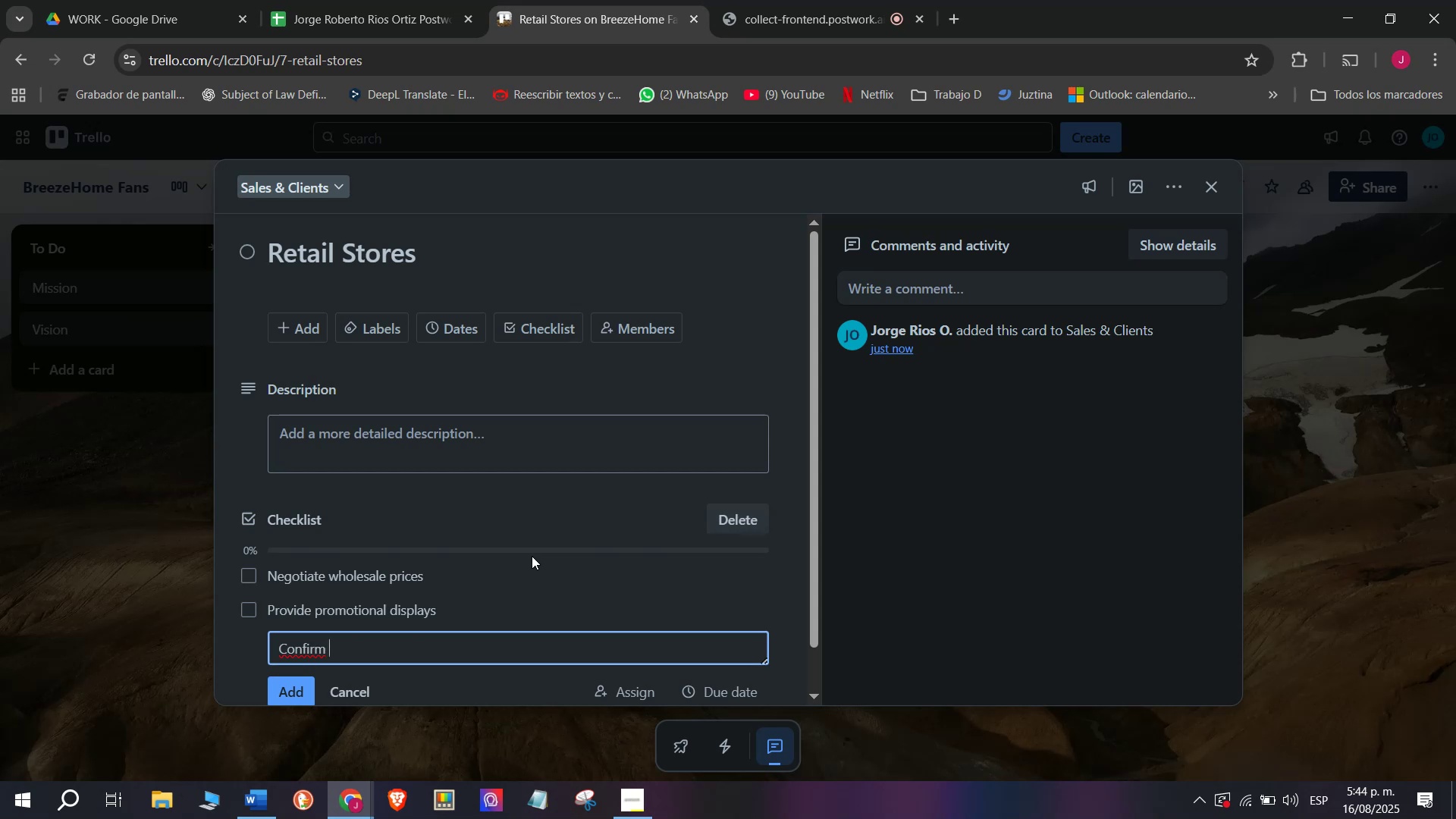 
wait(6.01)
 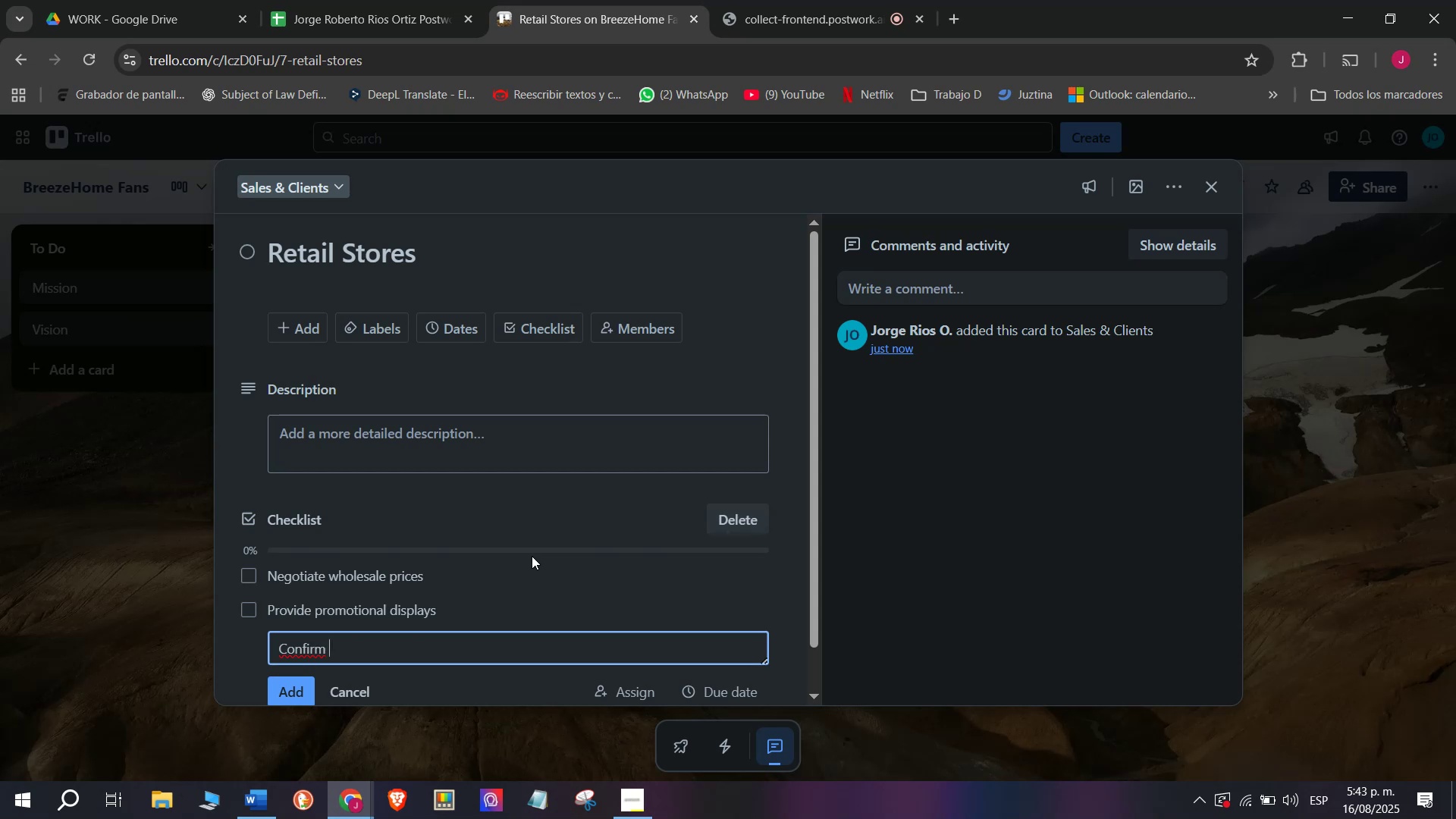 
type(delivery)
 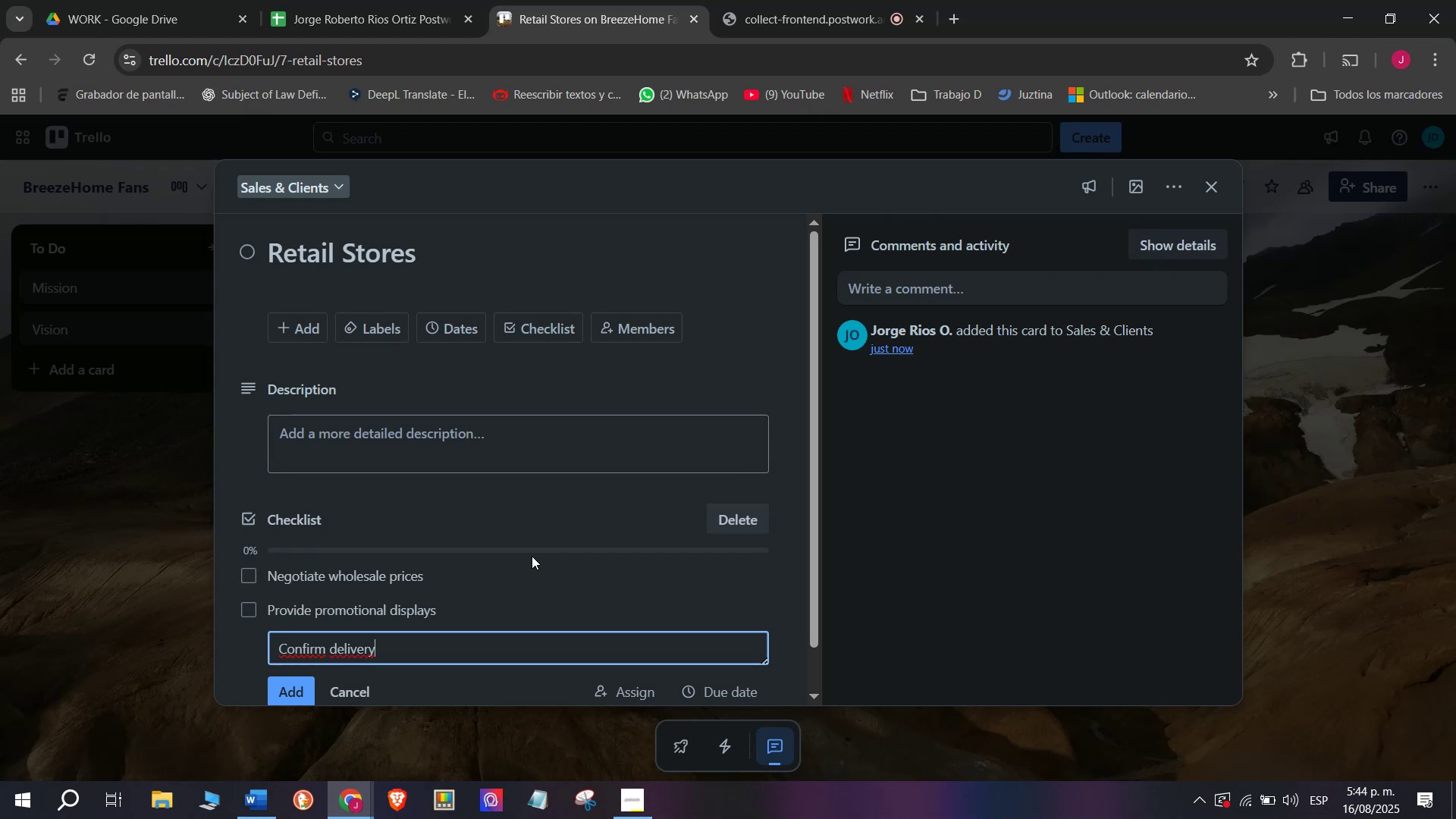 
wait(9.67)
 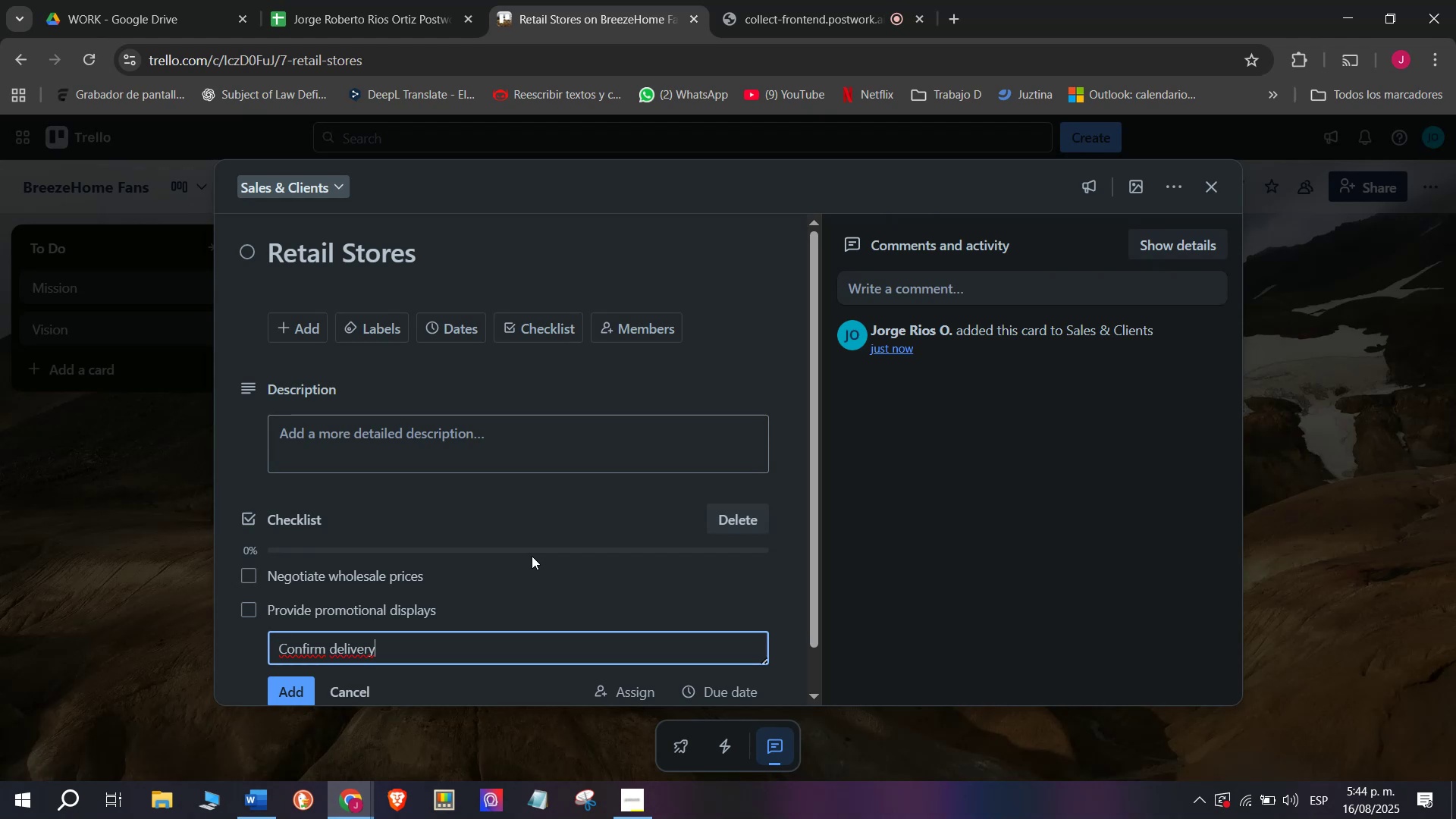 
type(sc)
key(Backspace)
key(Backspace)
type( schedule)
 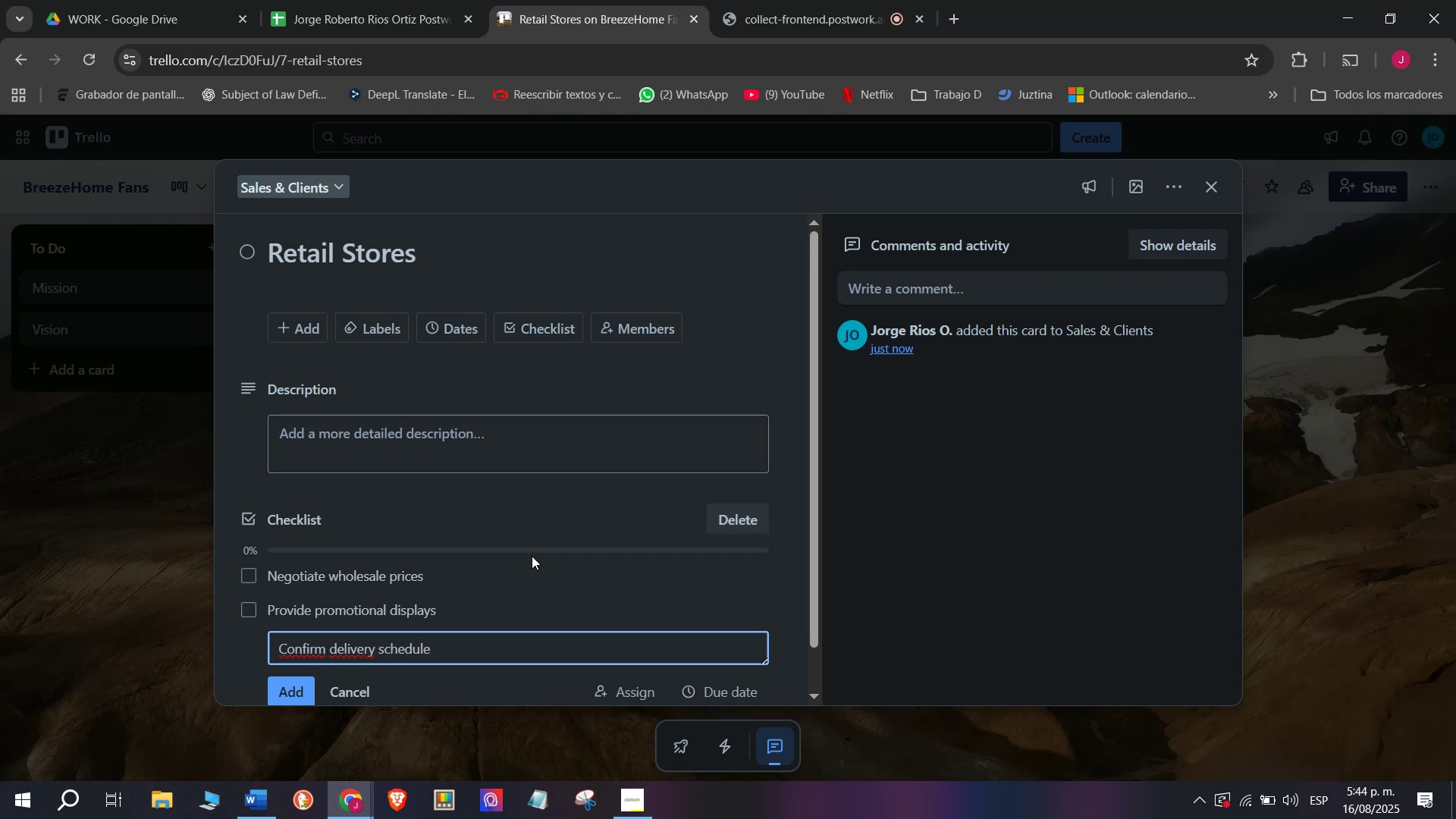 
key(Enter)
 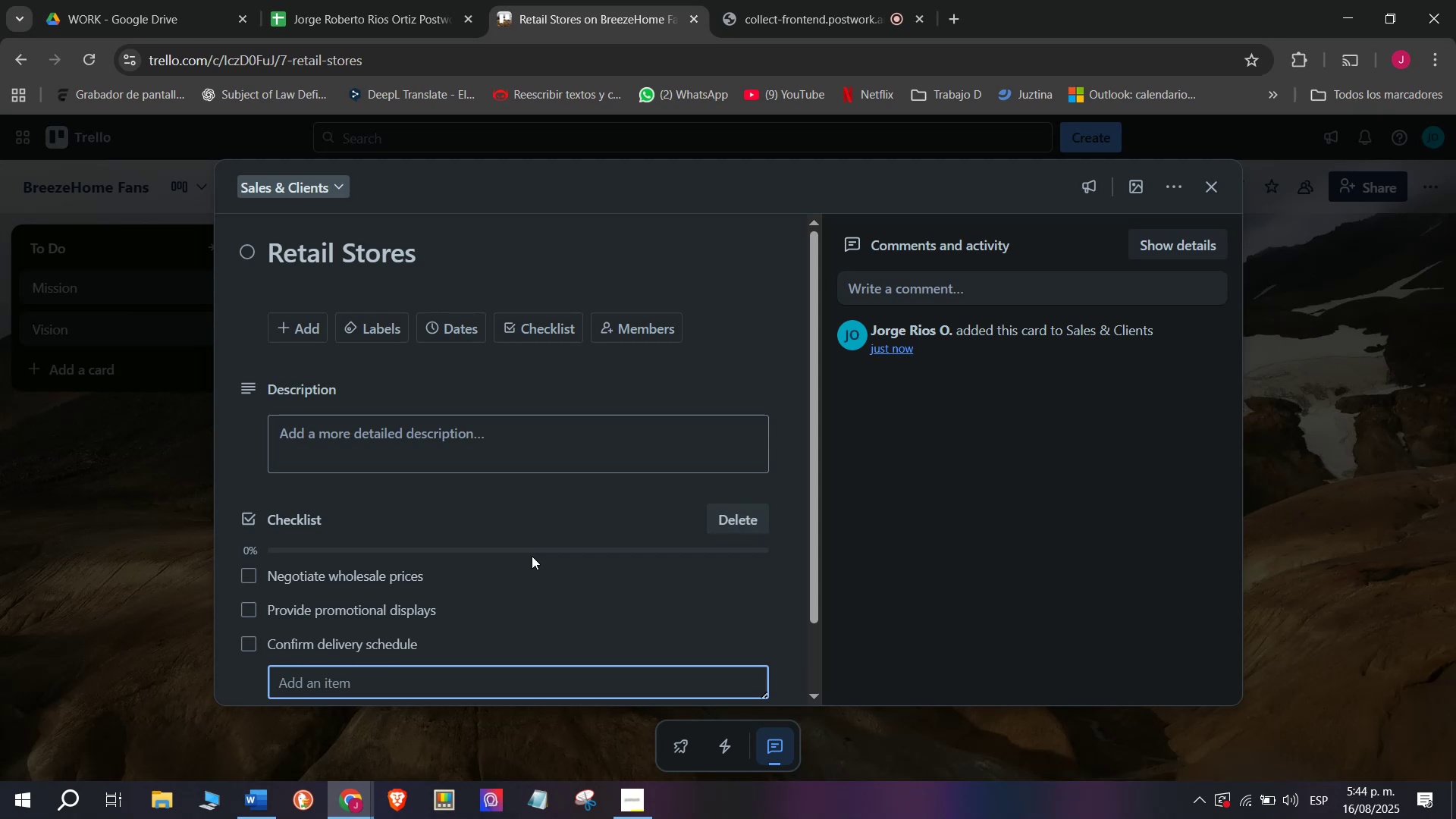 
type(Share ds)
key(Backspace)
key(Backspace)
type(sales materiaol)
key(Backspace)
key(Backspace)
key(Backspace)
type(als)
 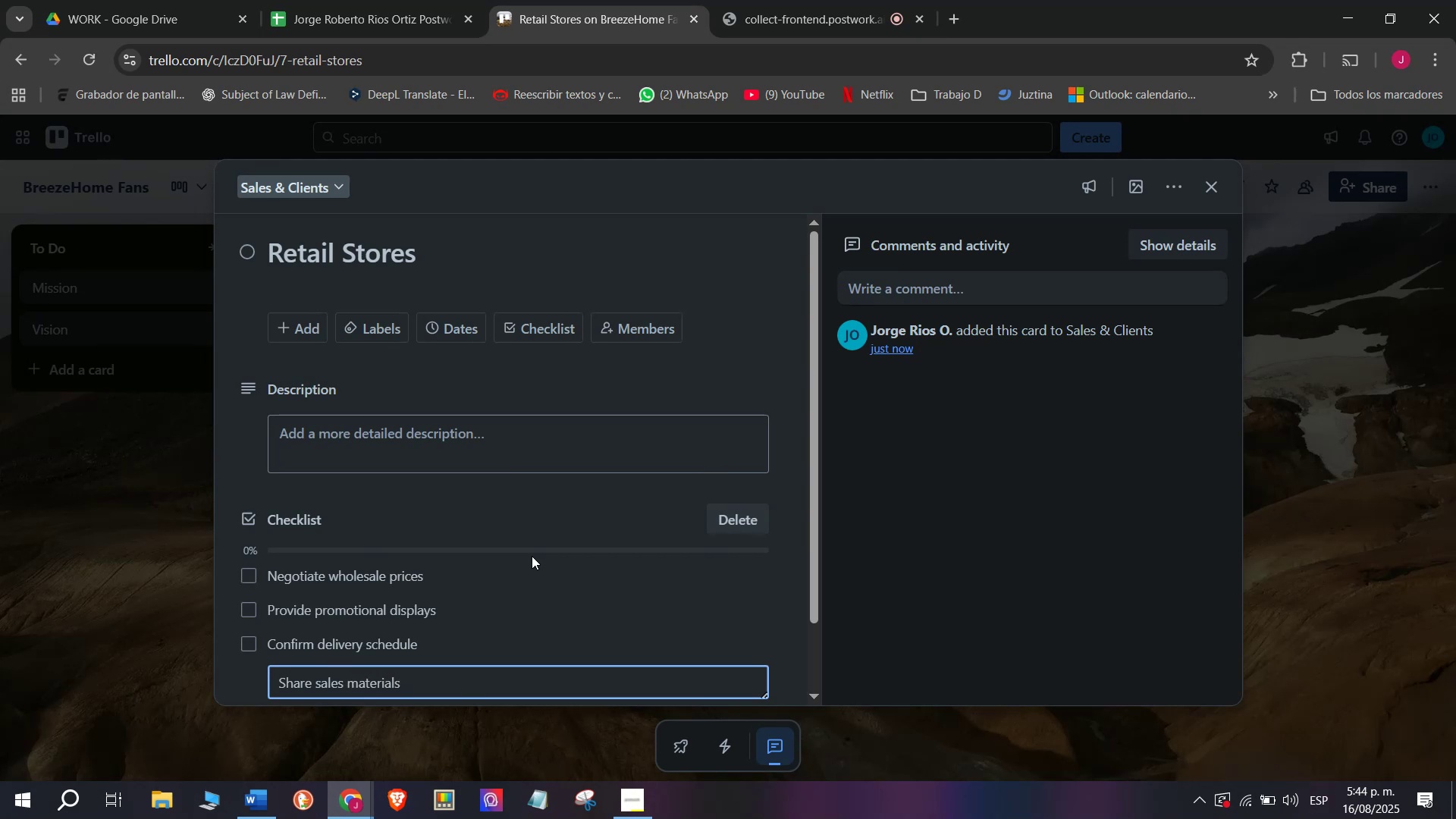 
key(Enter)
 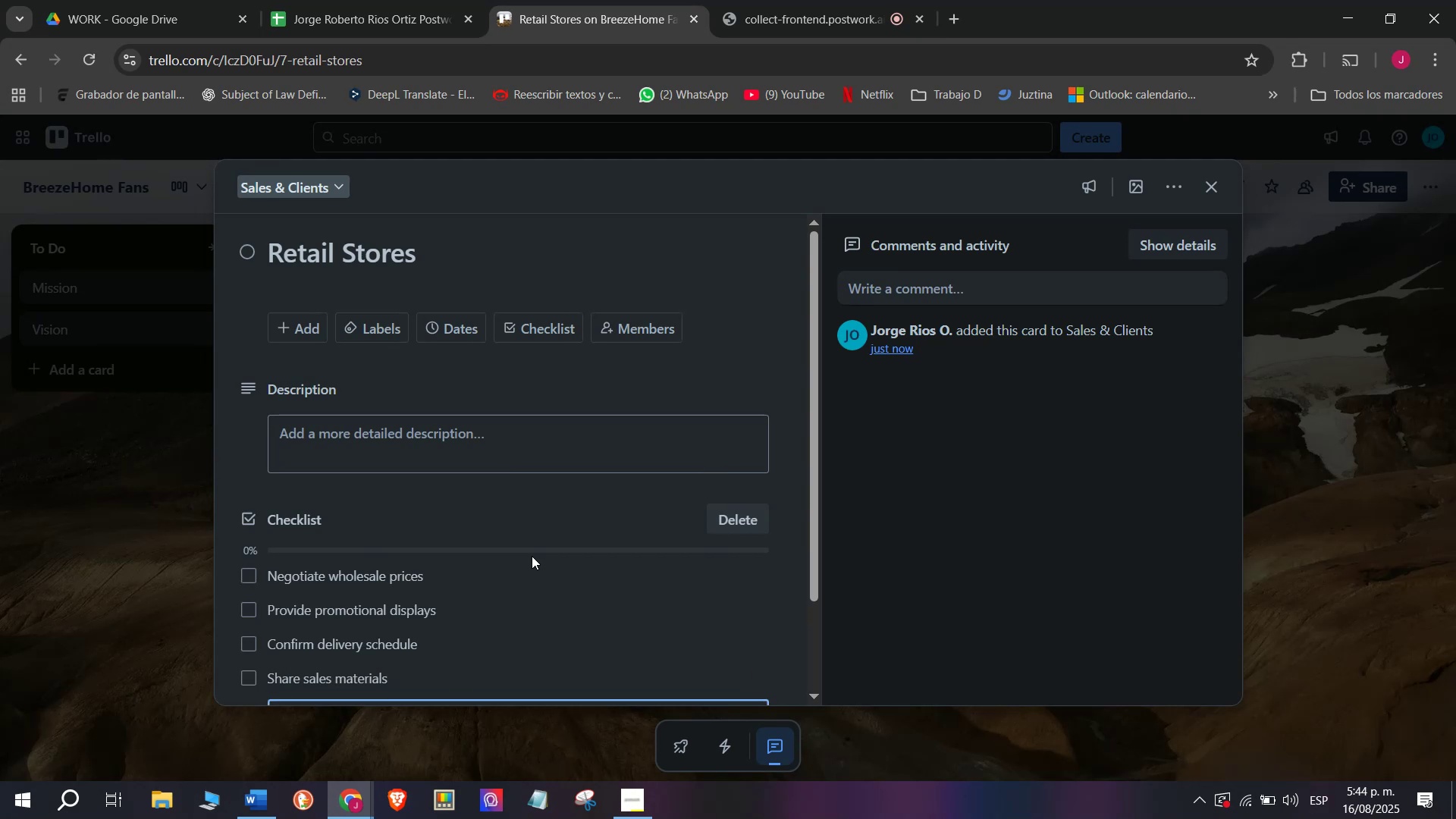 
type(Train store staff)
 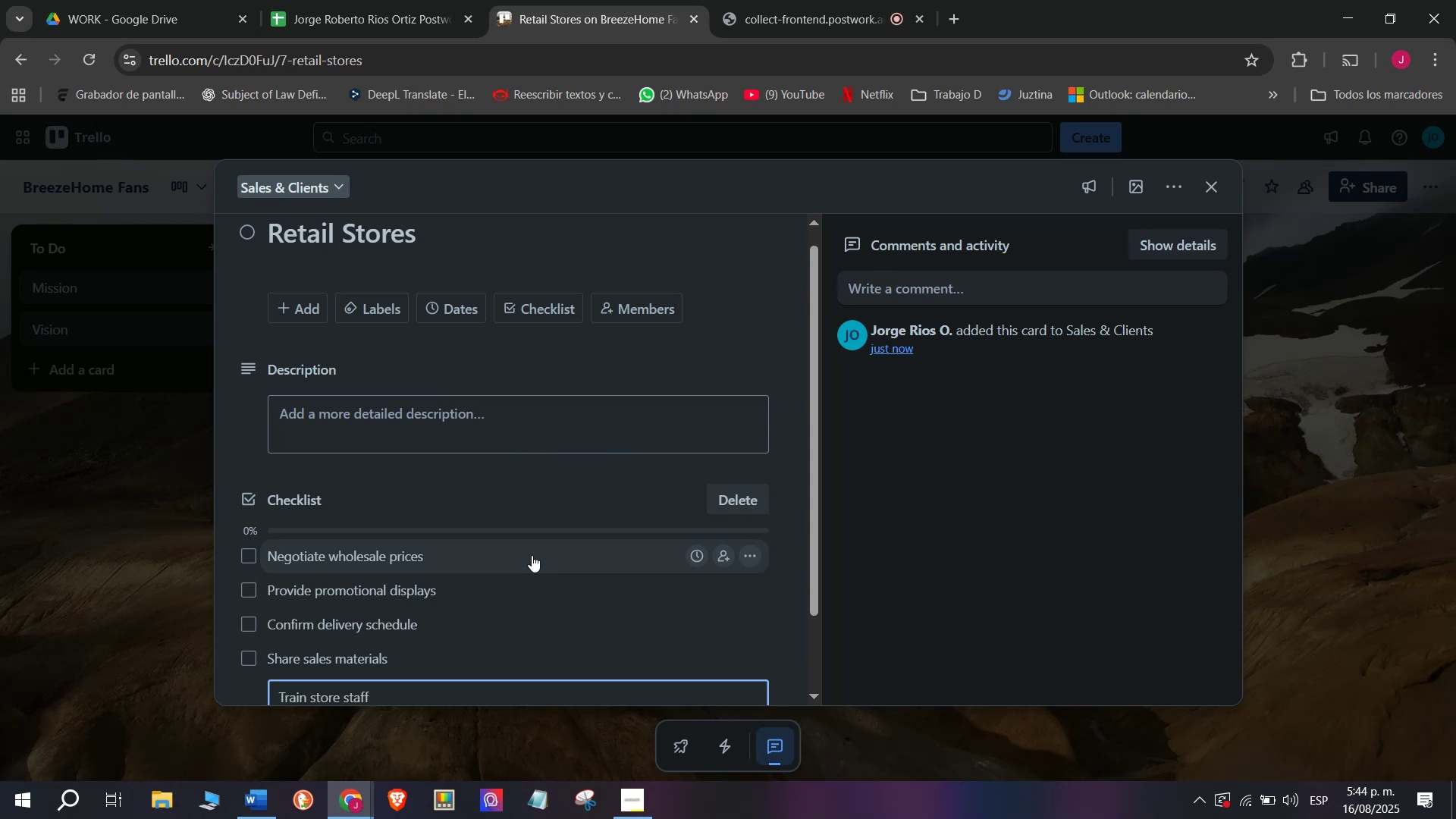 
key(Enter)
 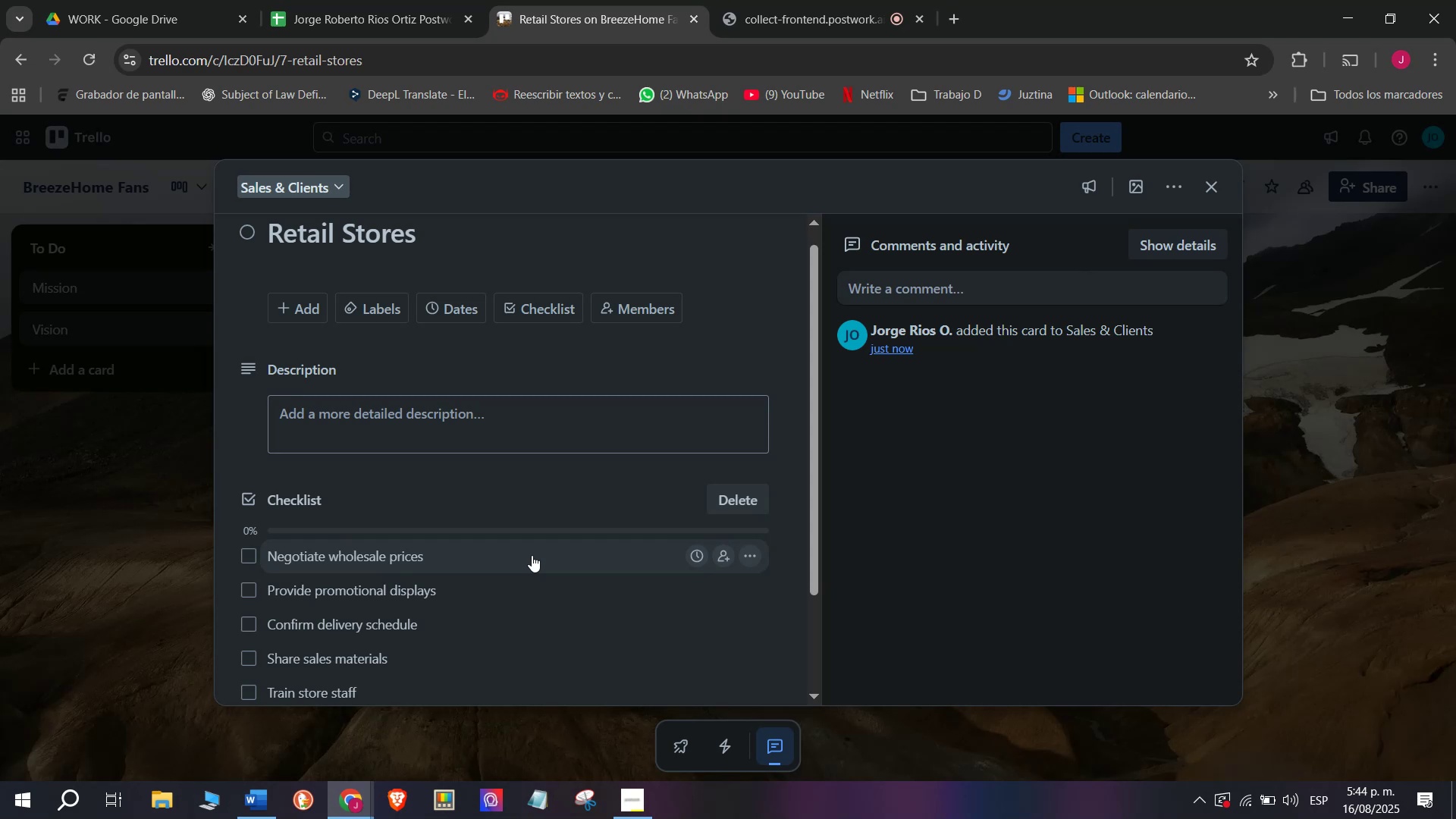 
type(Collect feedback)
 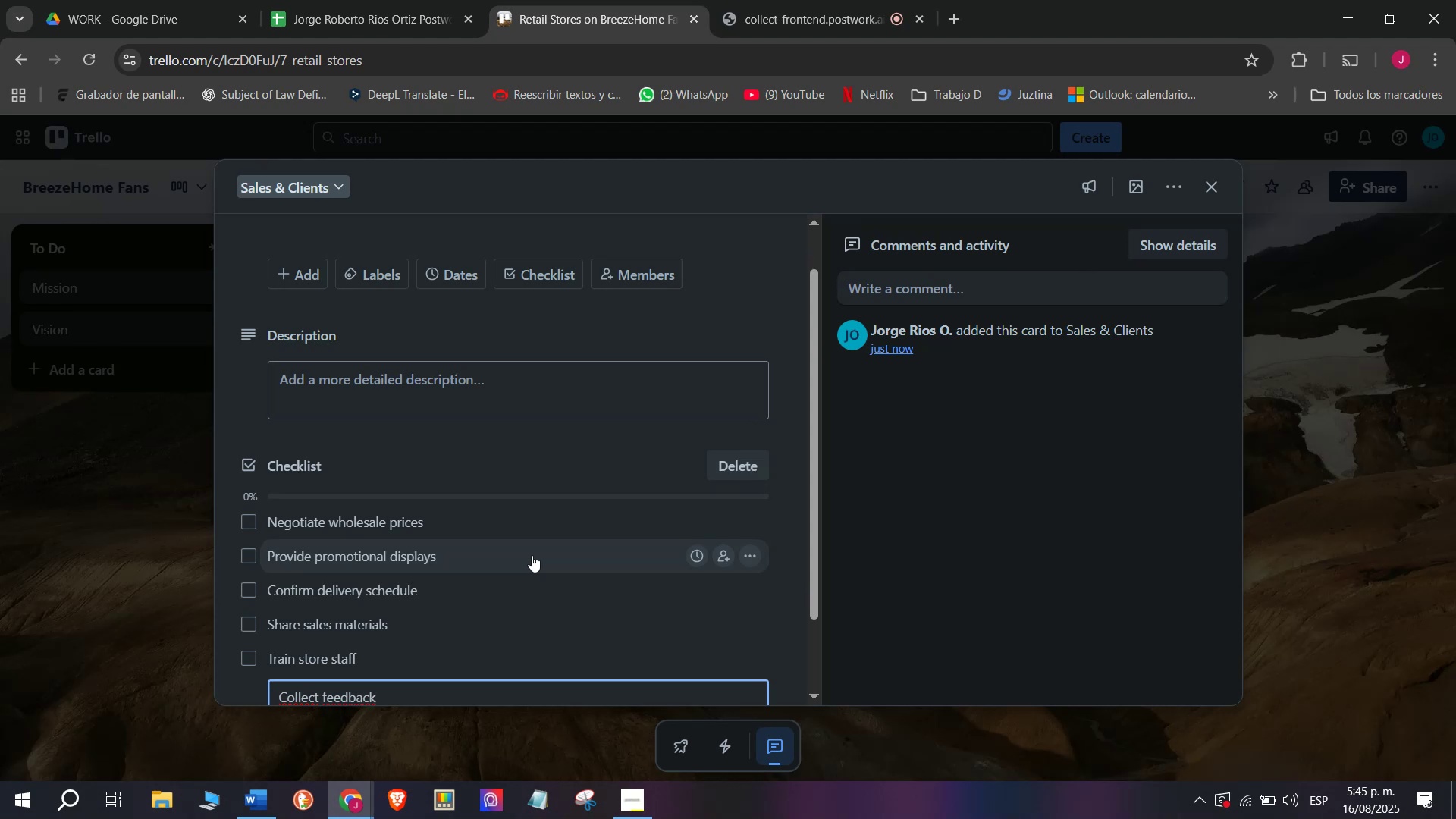 
key(Enter)
 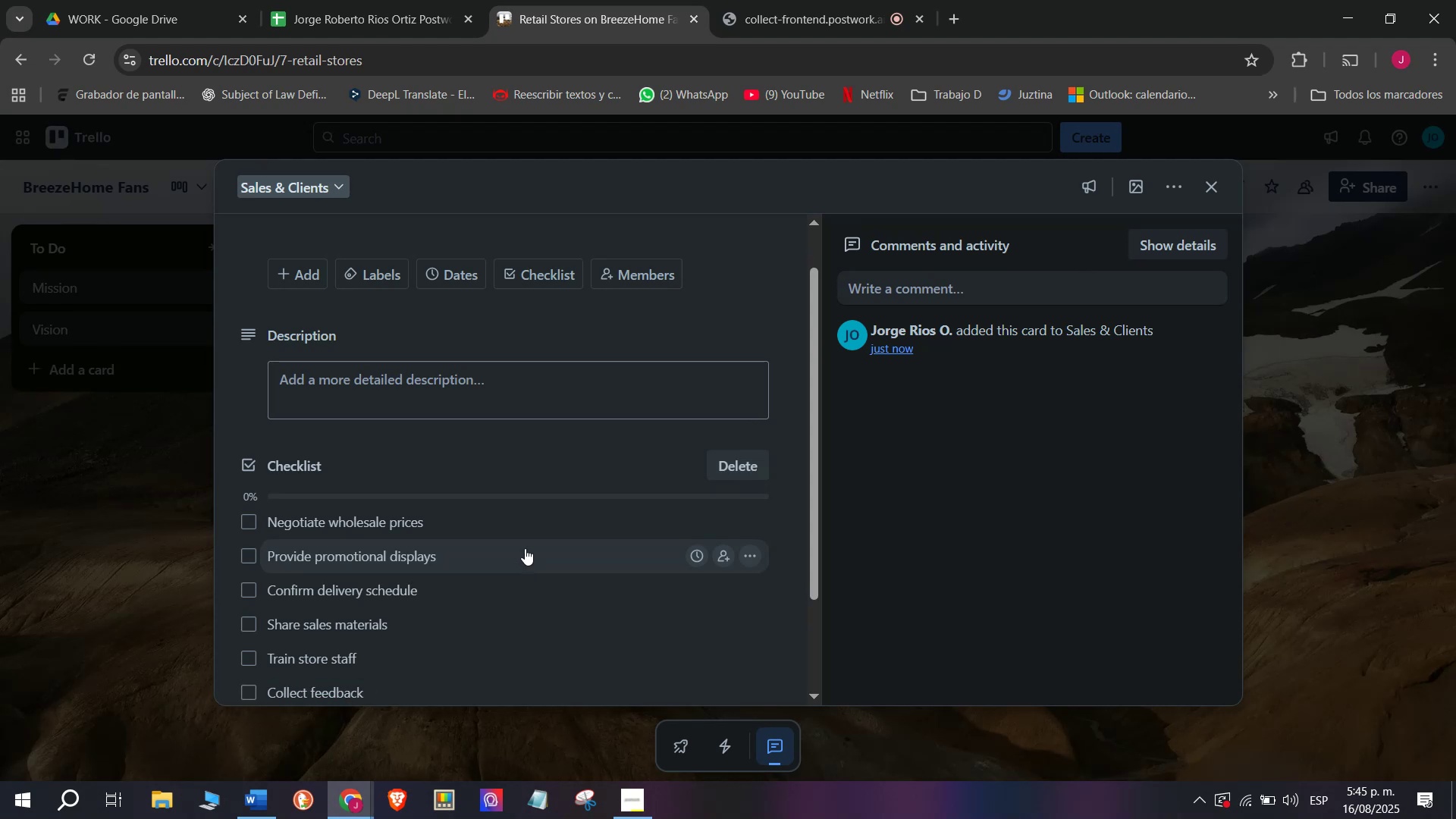 
left_click_drag(start_coordinate=[388, 282], to_coordinate=[387, 277])
 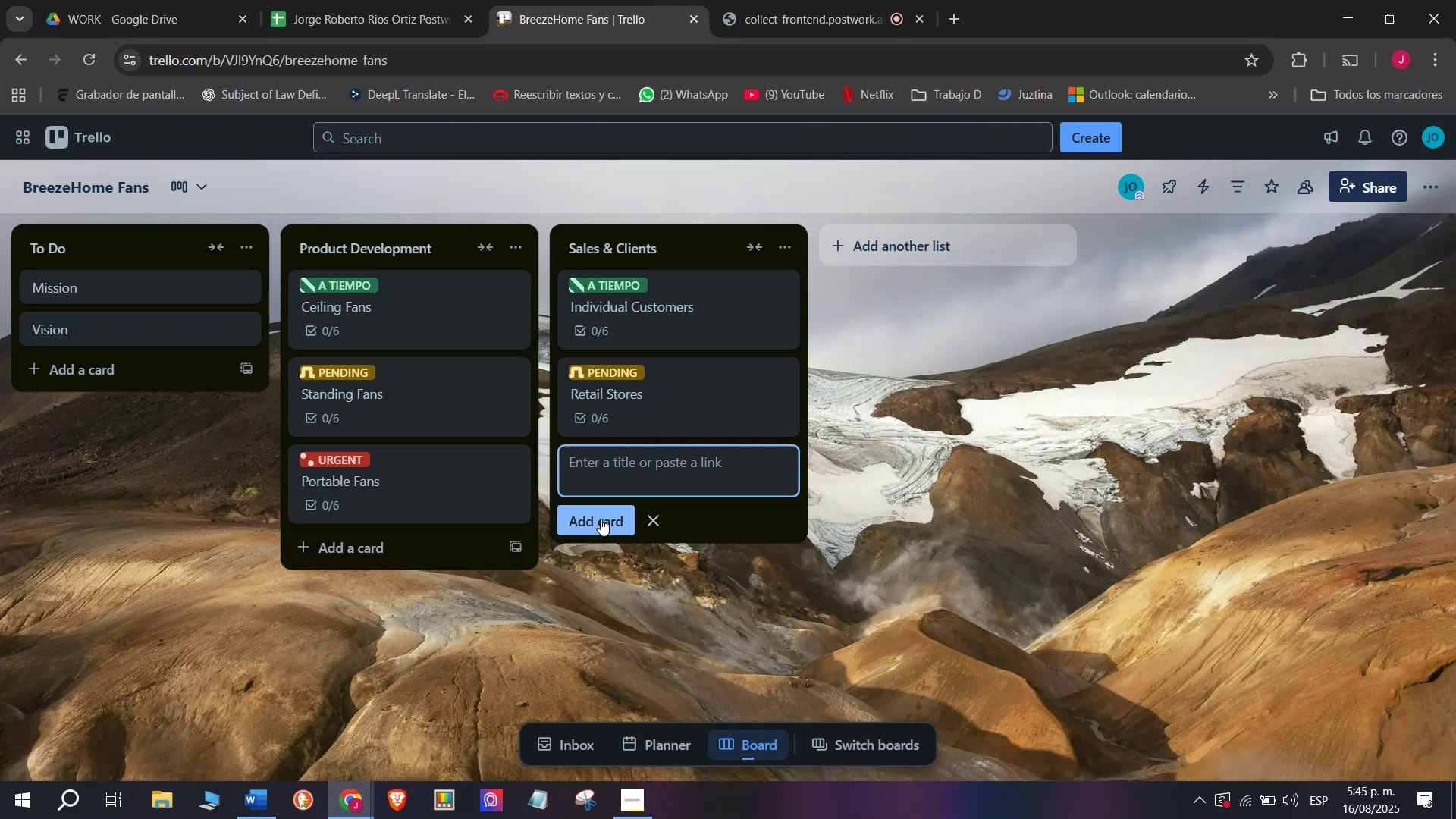 
wait(7.48)
 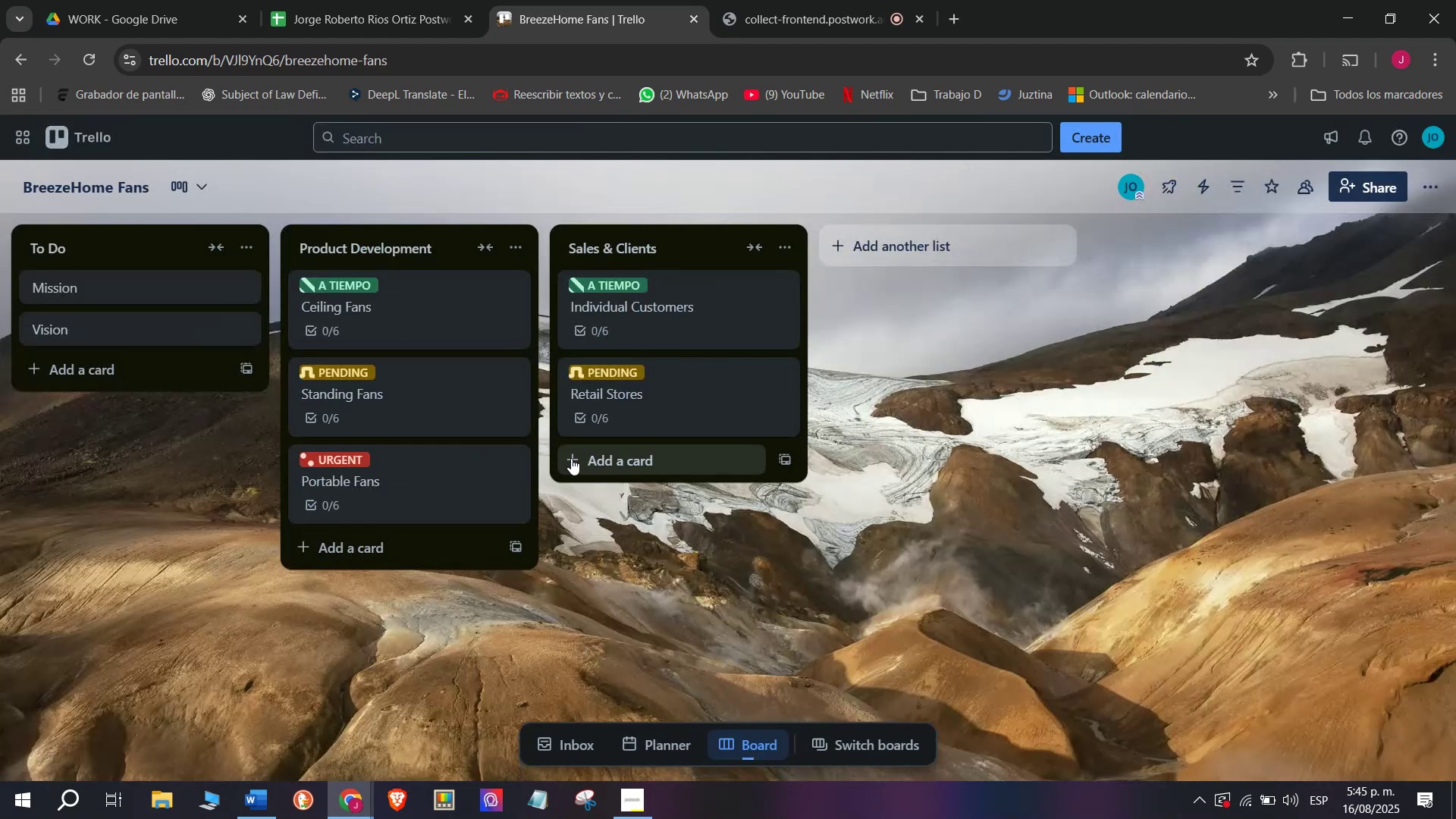 
type(Contractor)
 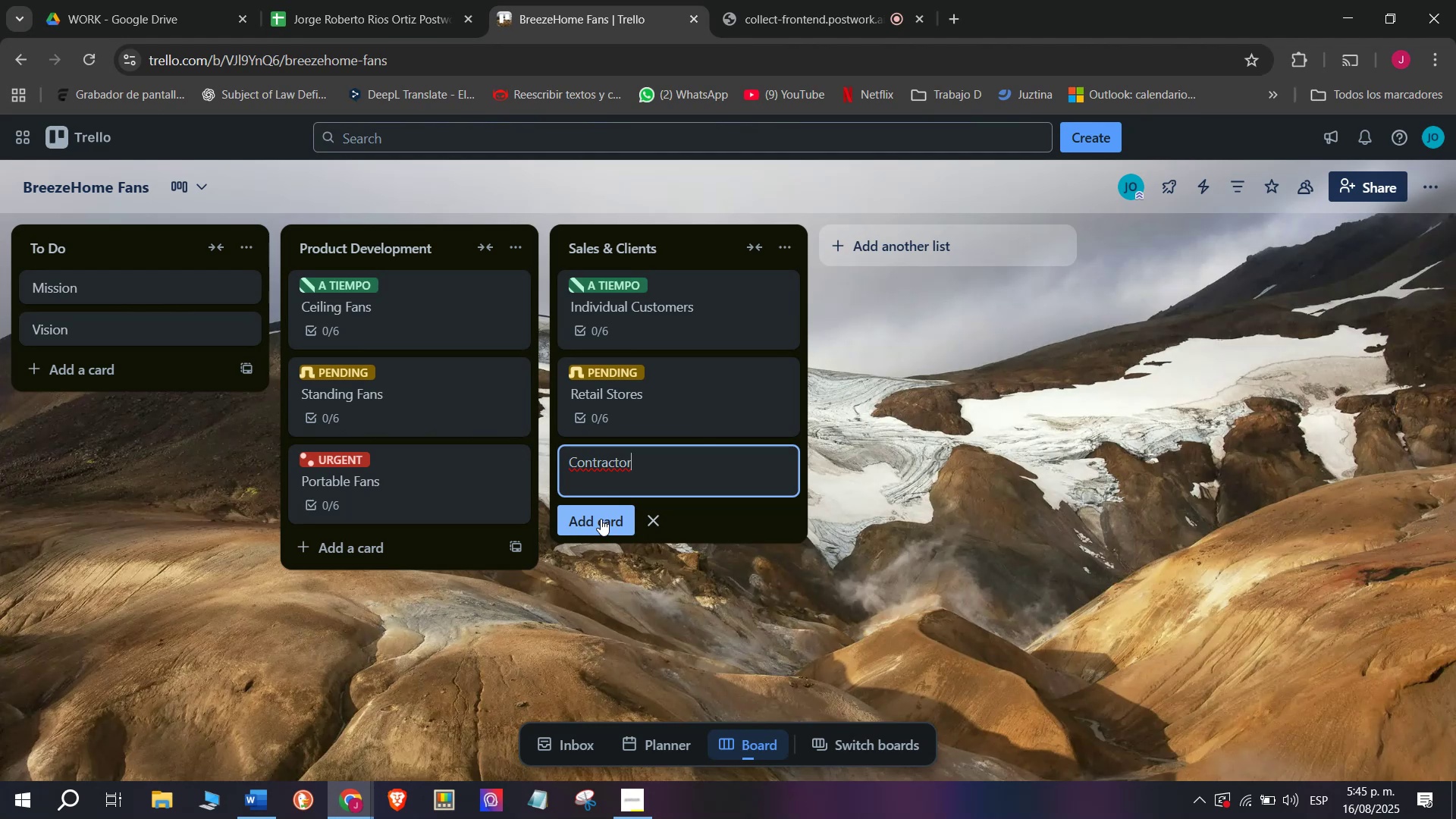 
key(S)
 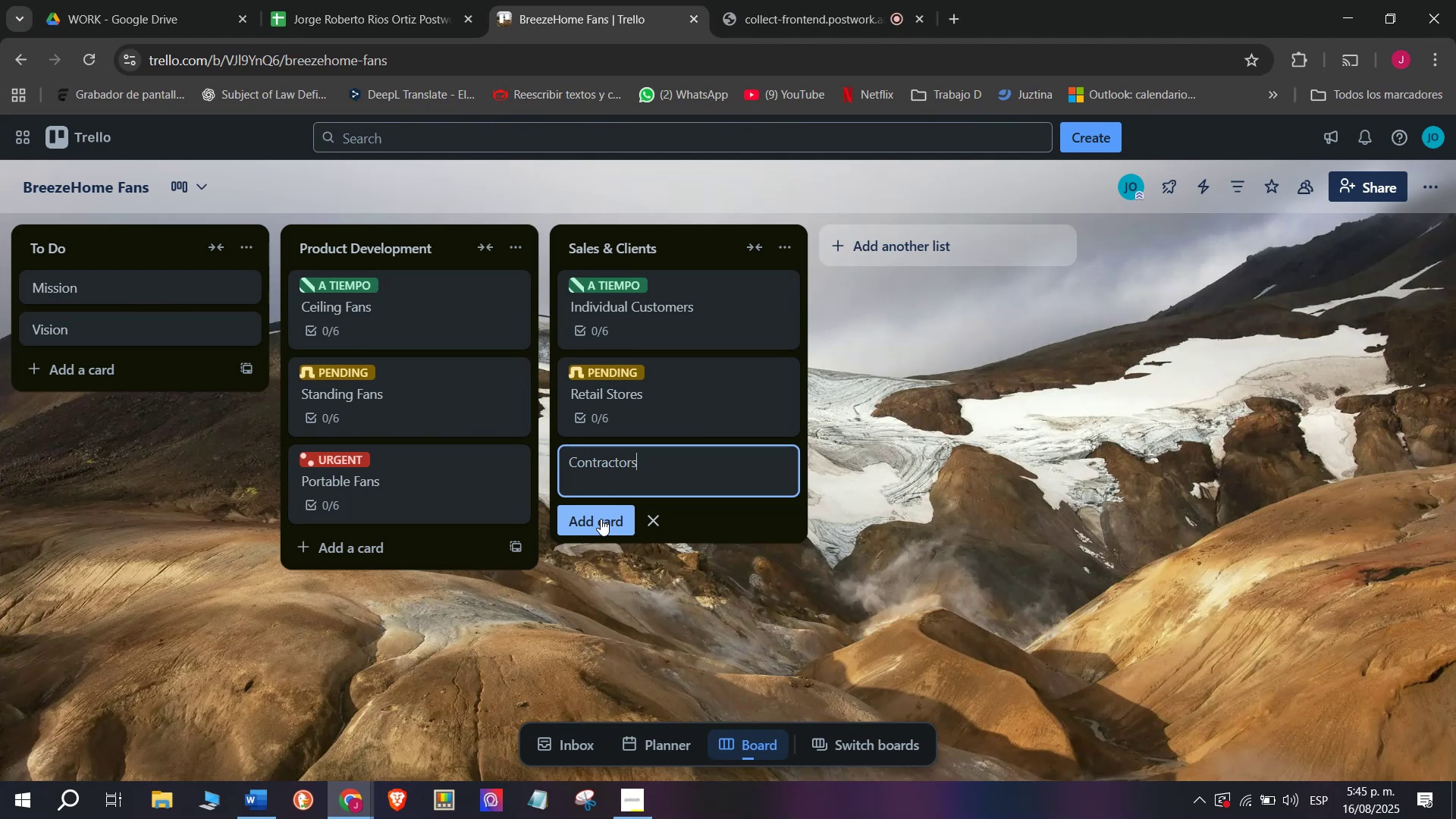 
key(Space)
 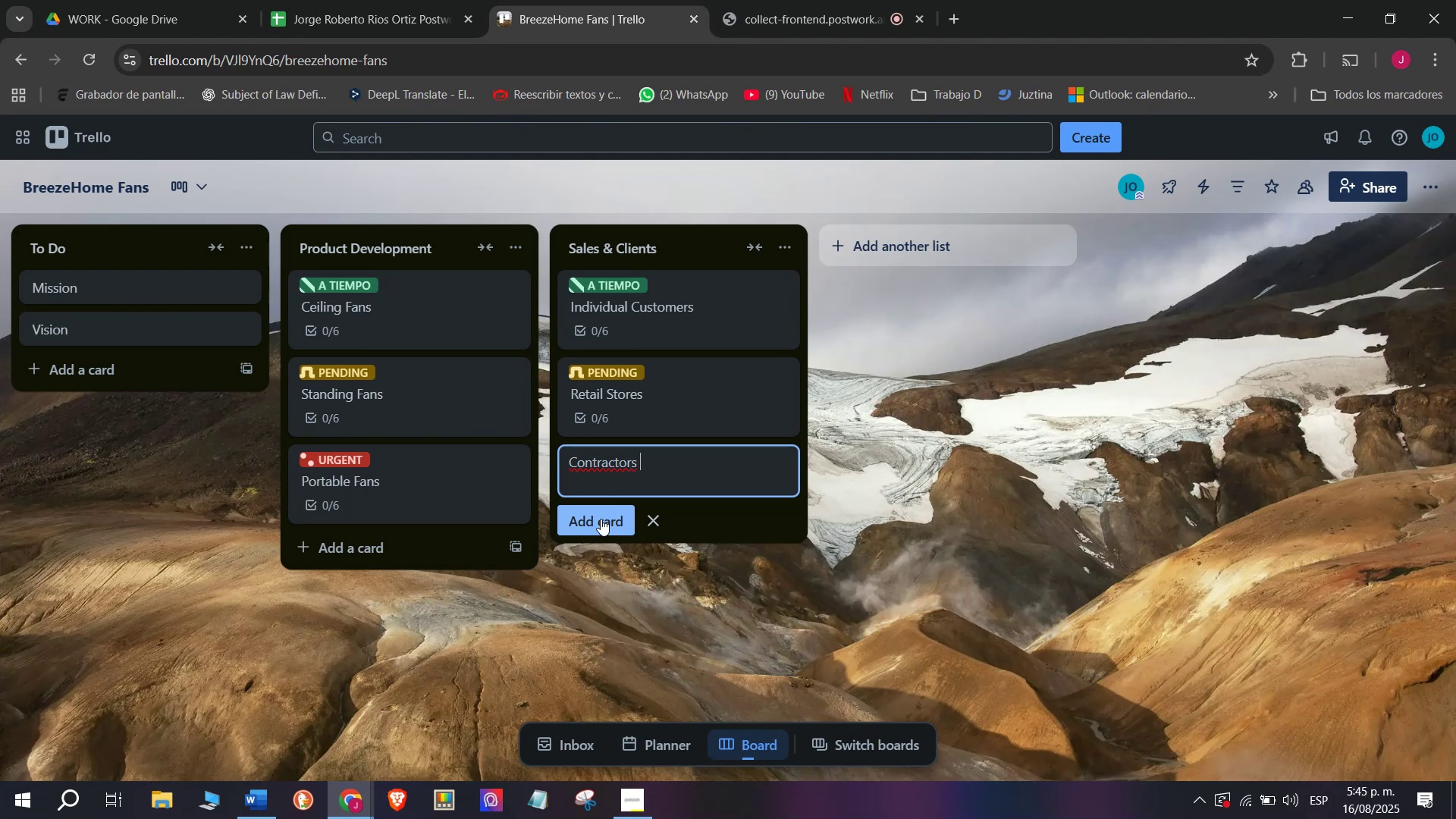 
key(Shift+6)
 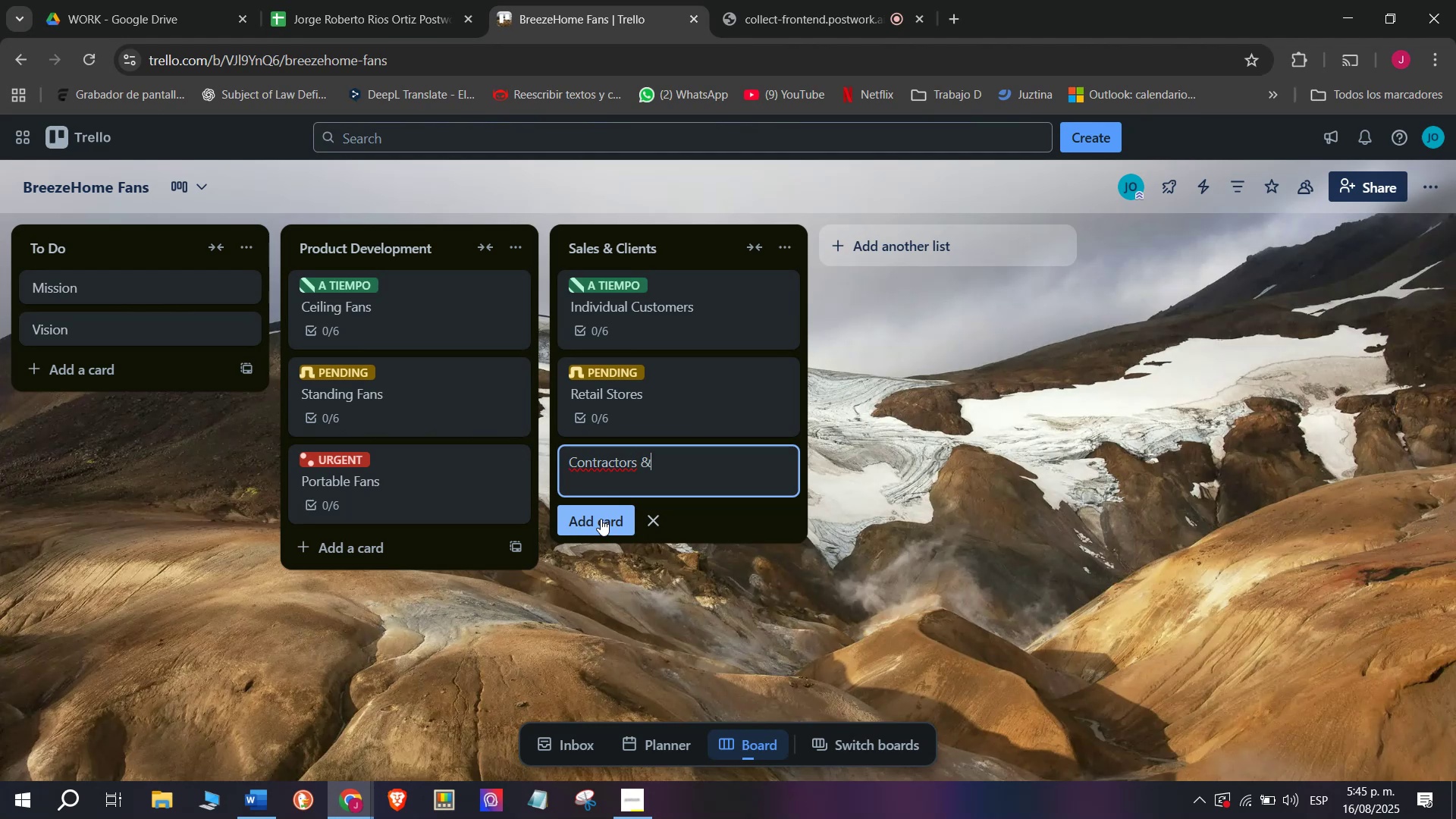 
key(Space)
 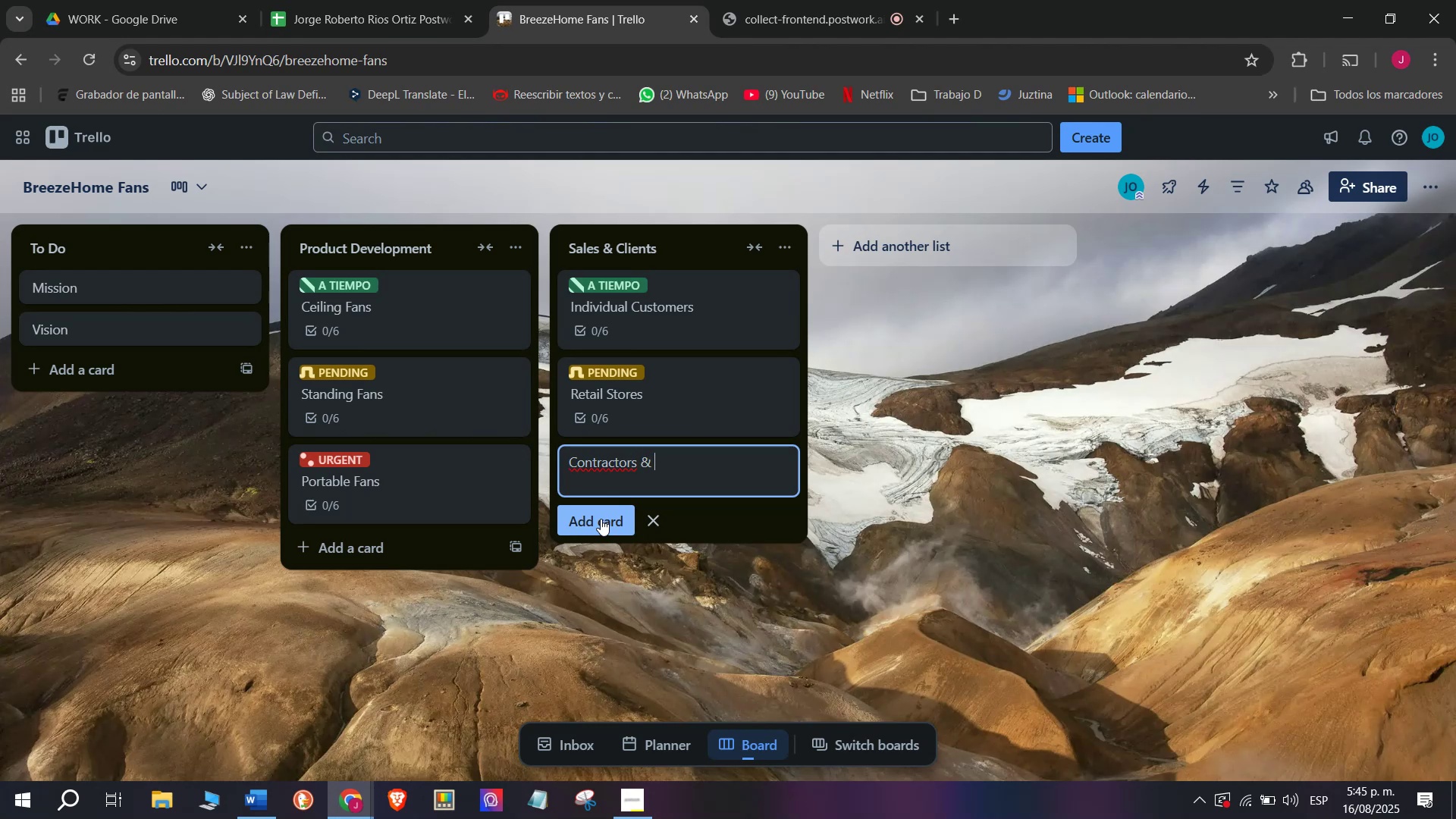 
type(Builders)
 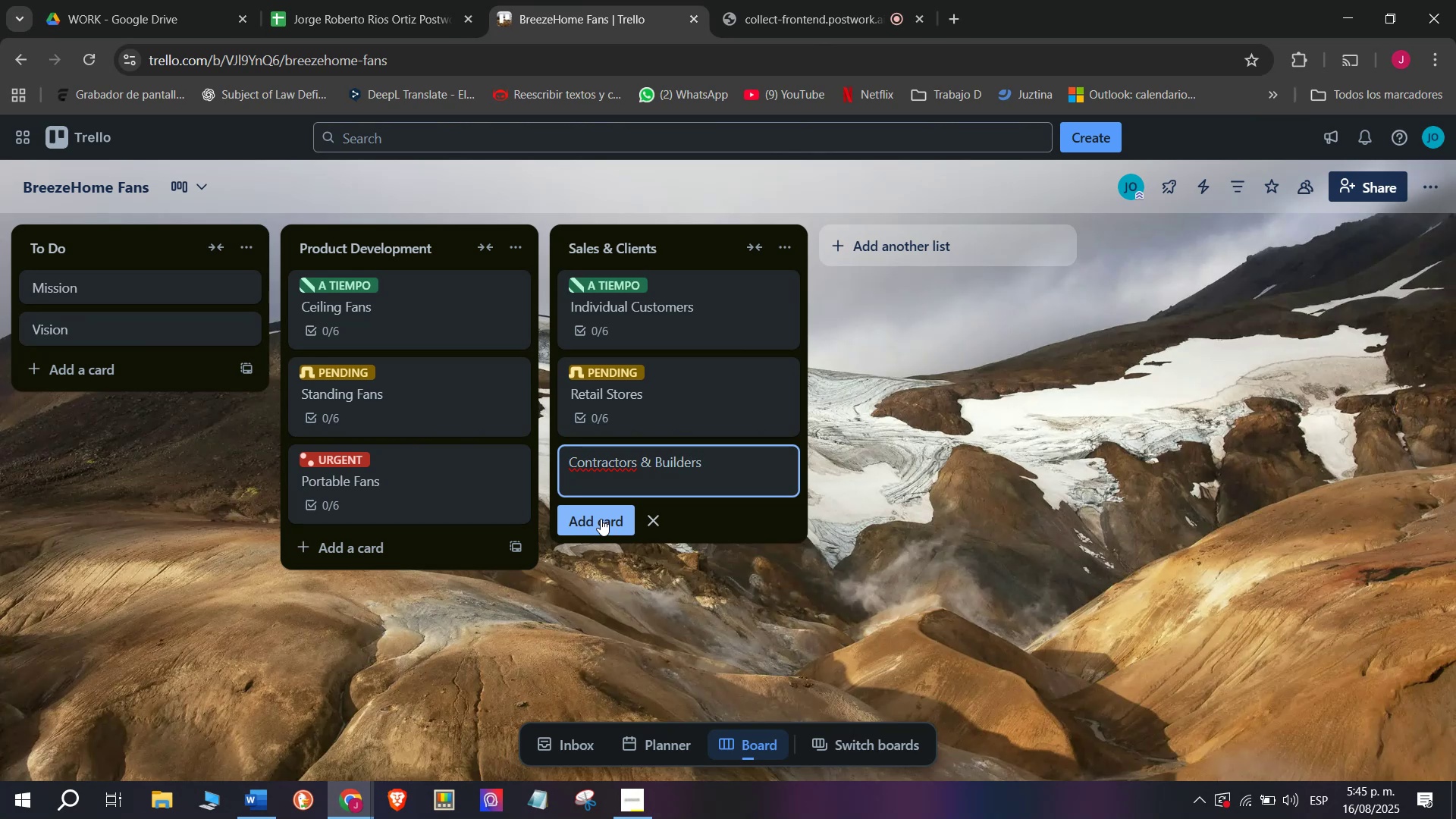 
key(Enter)
 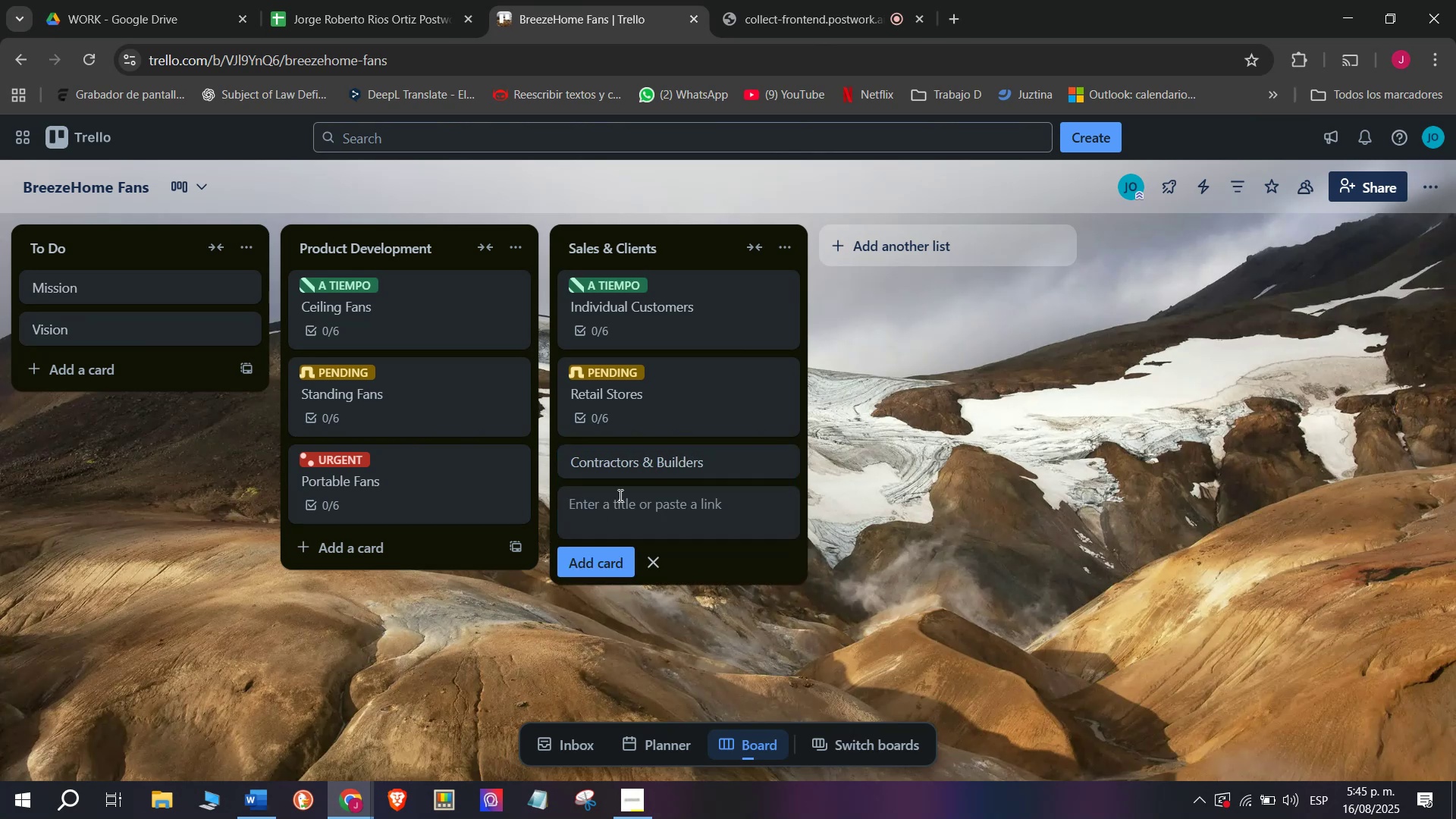 
wait(9.15)
 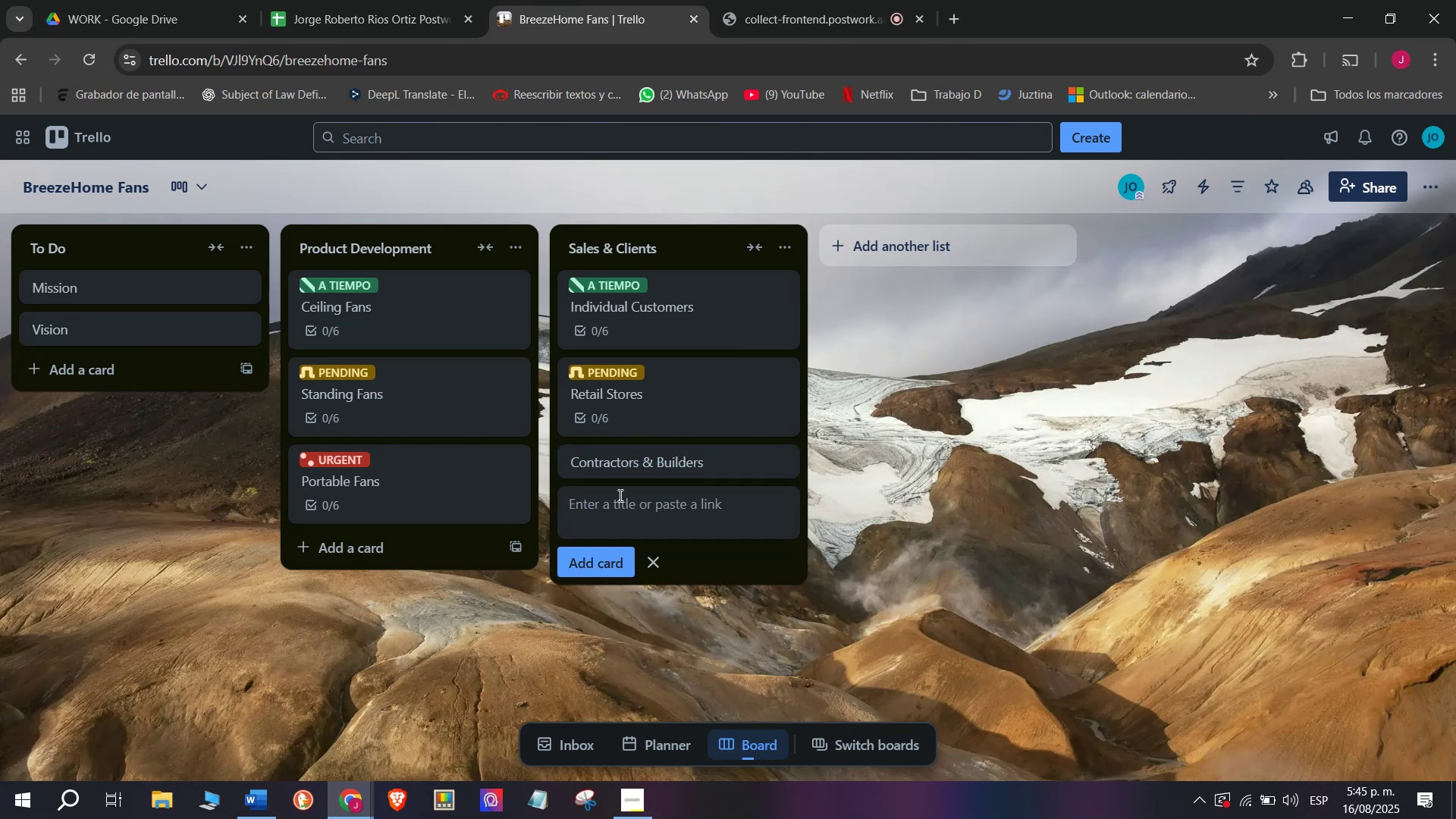 
left_click_drag(start_coordinate=[527, 327], to_coordinate=[529, 323])
 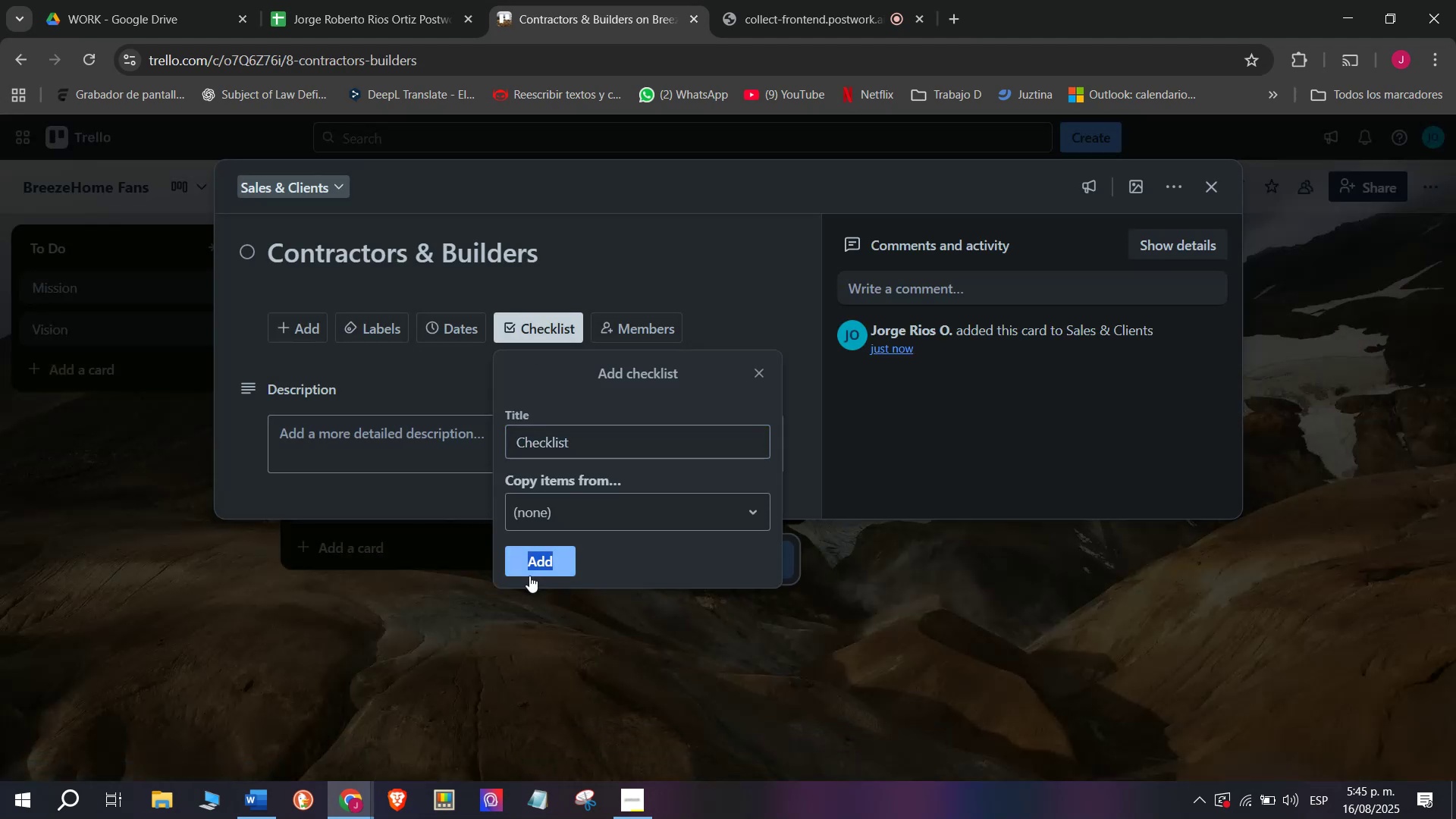 
left_click([543, 553])
 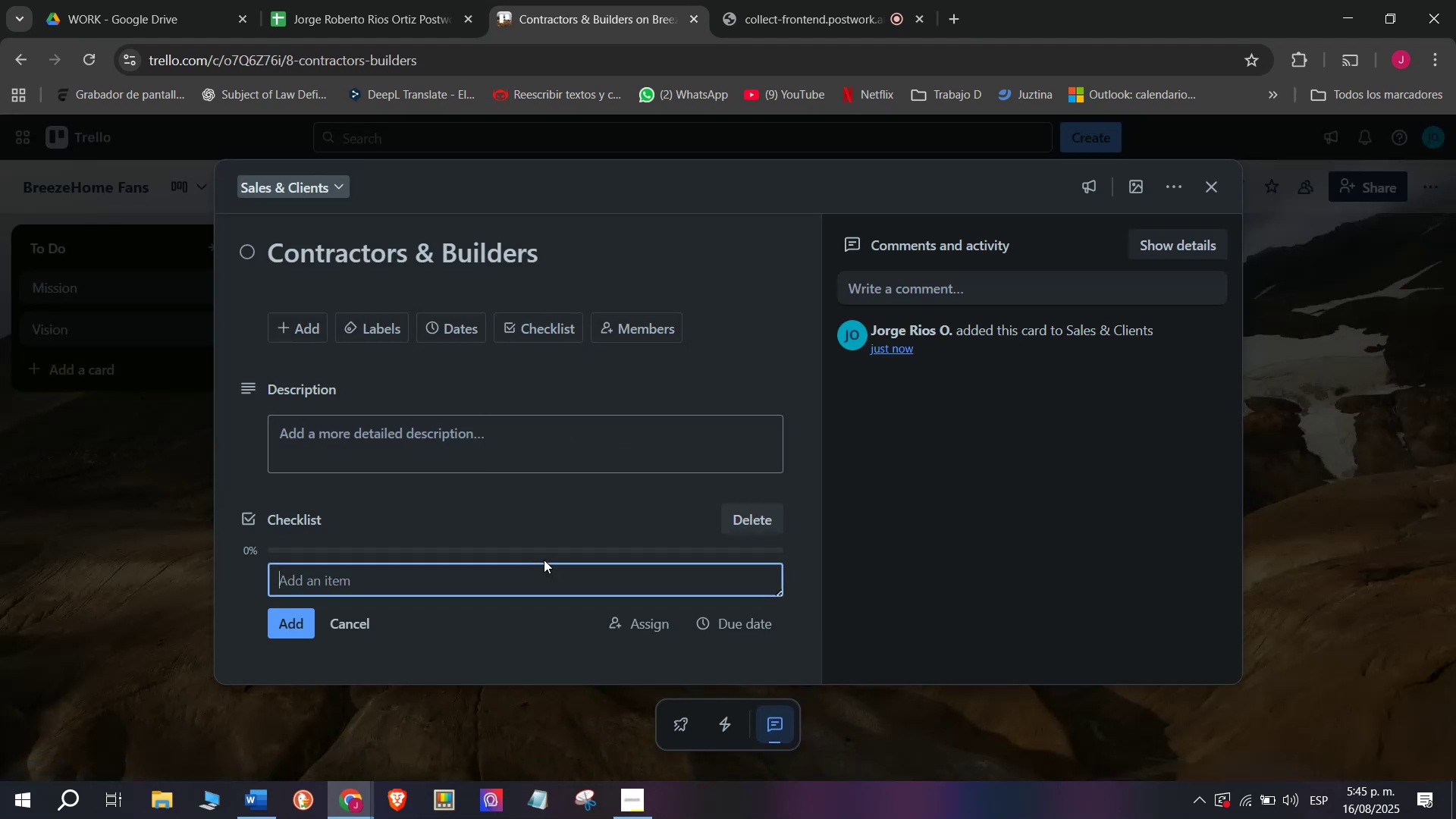 
type(Offer project-based s)
key(Backspace)
type(discounts)
 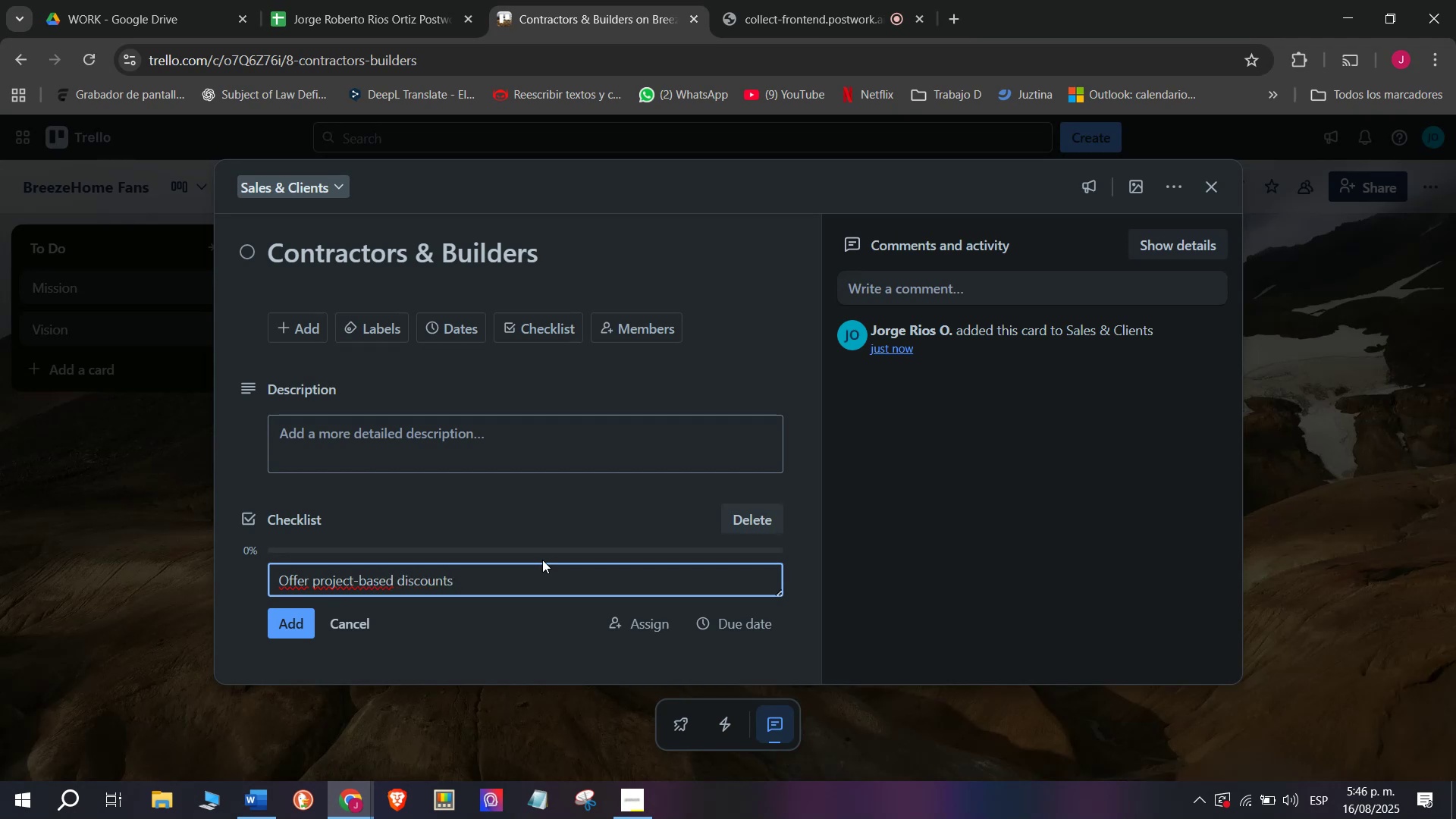 
key(Enter)
 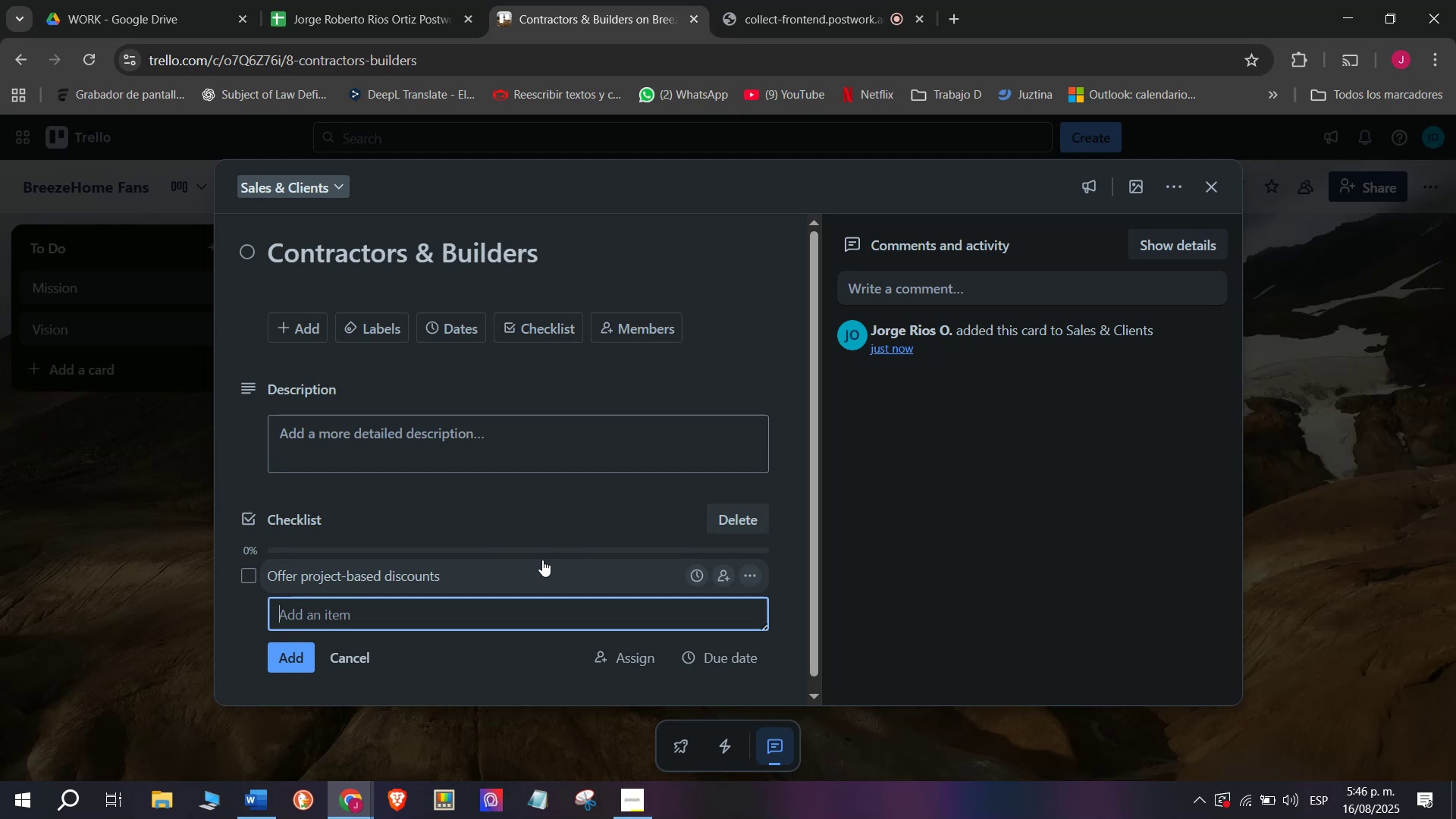 
type(Customize)
 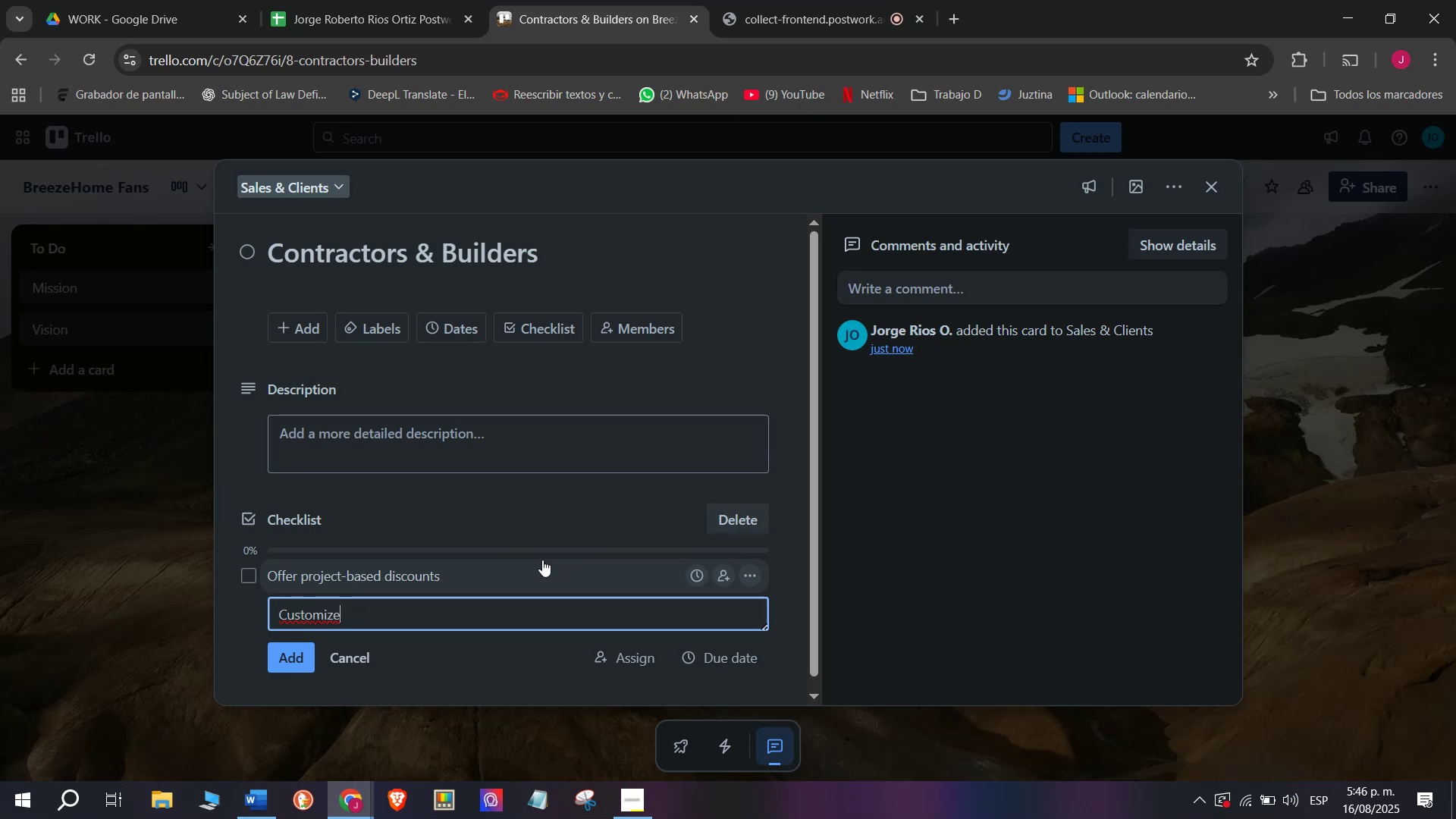 
type( for housing projects)
 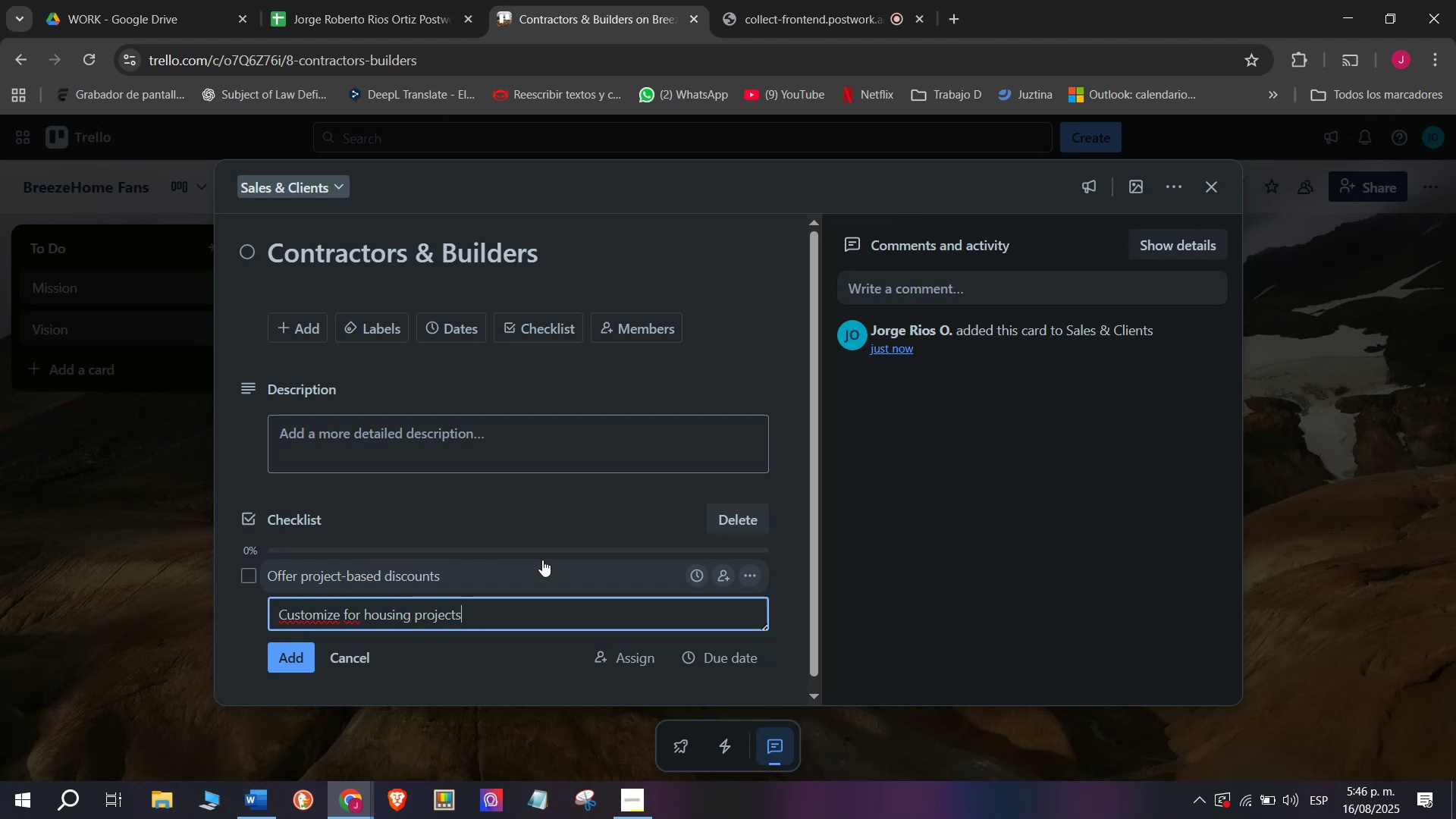 
key(Enter)
 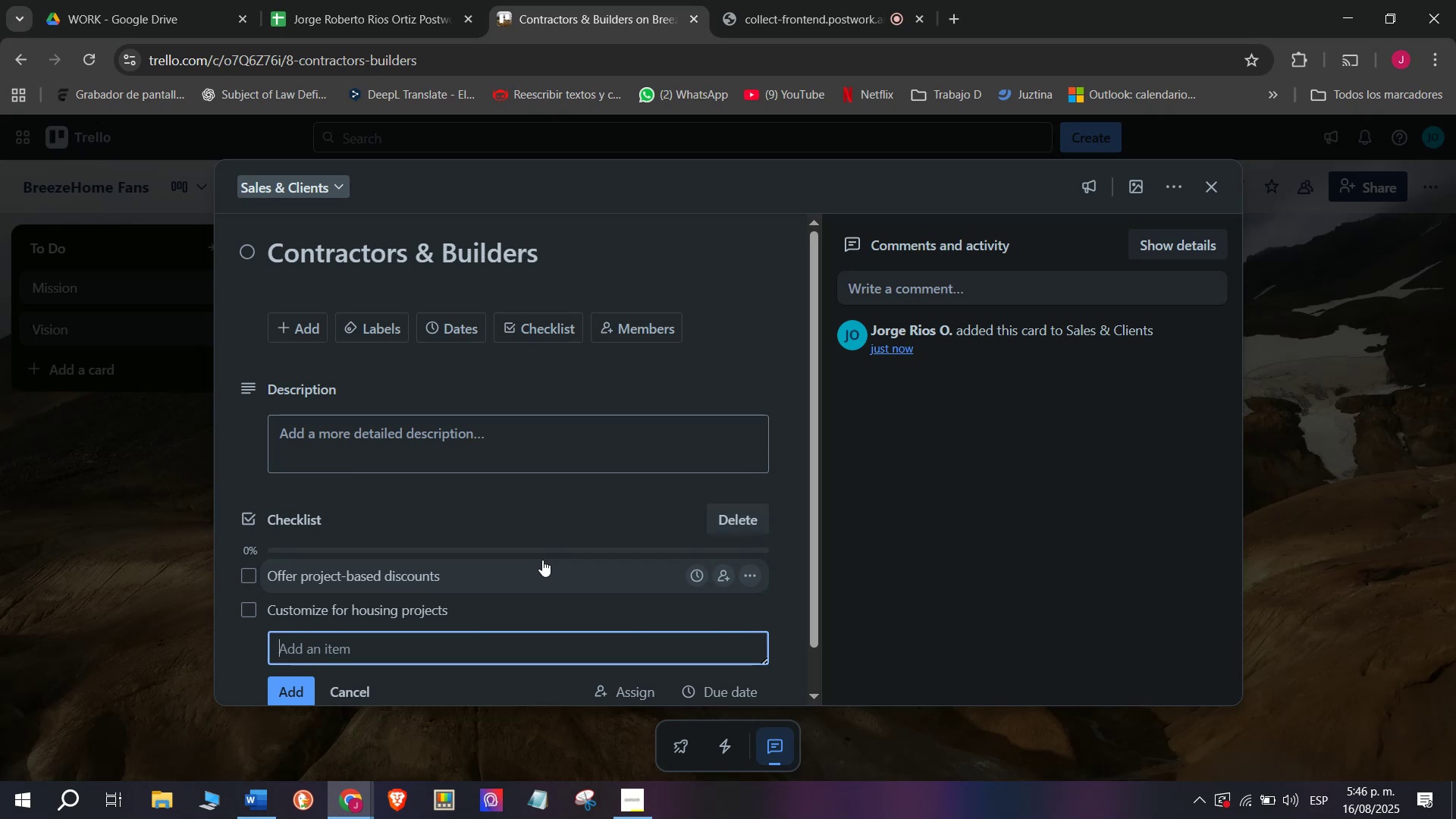 
type(Provide )
 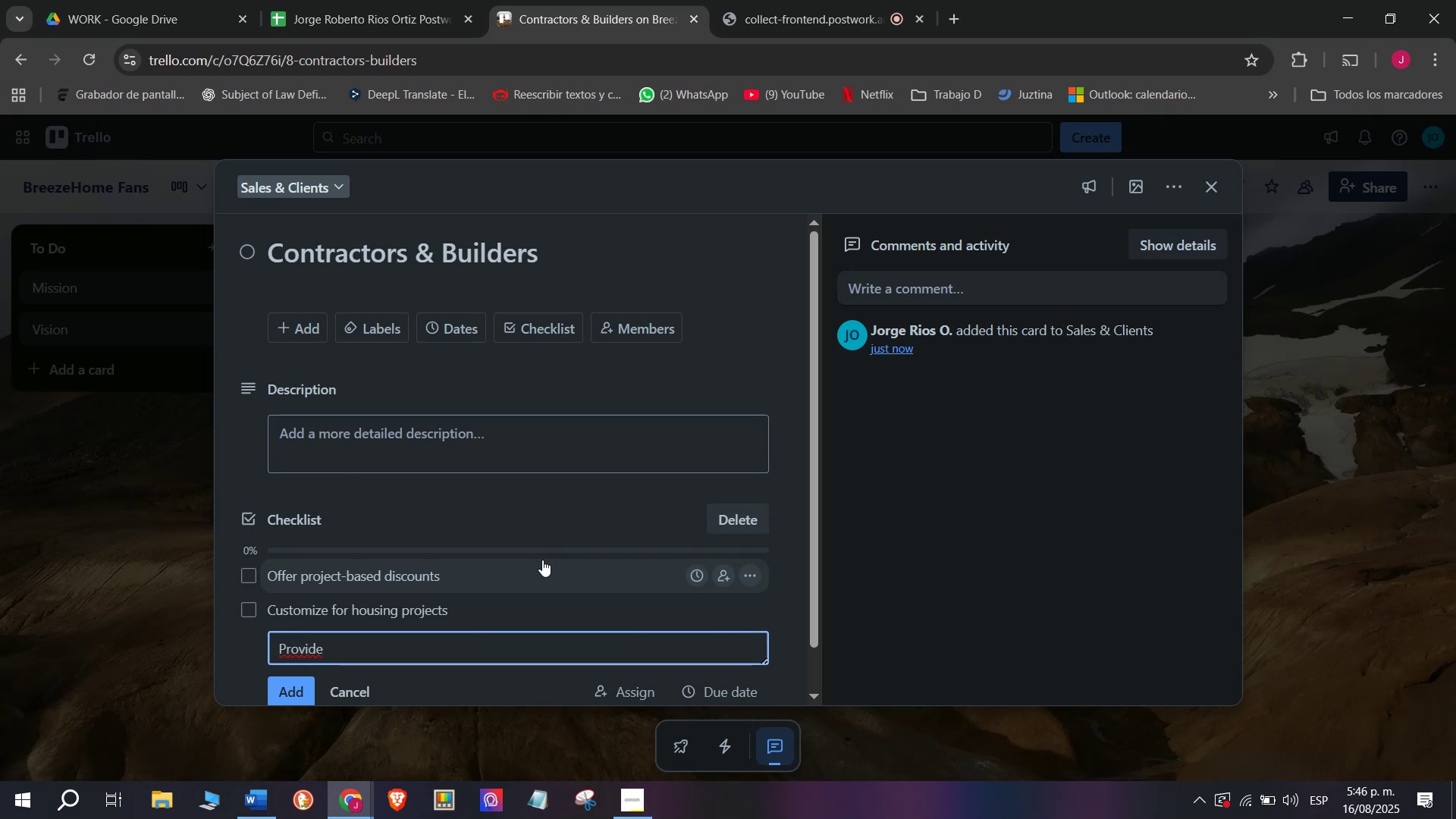 
type(warranto)
key(Backspace)
type(i)
 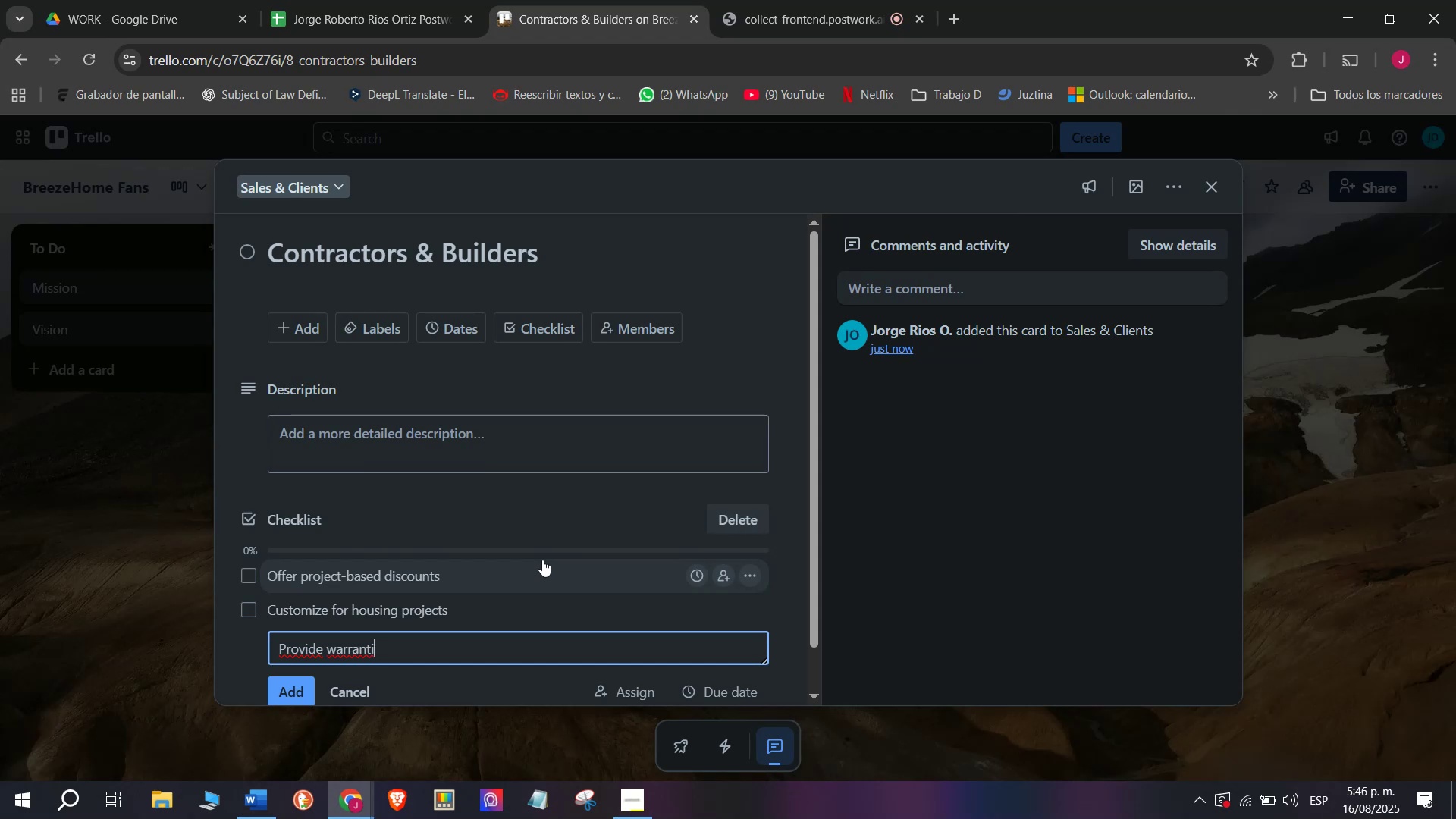 
type(es)
 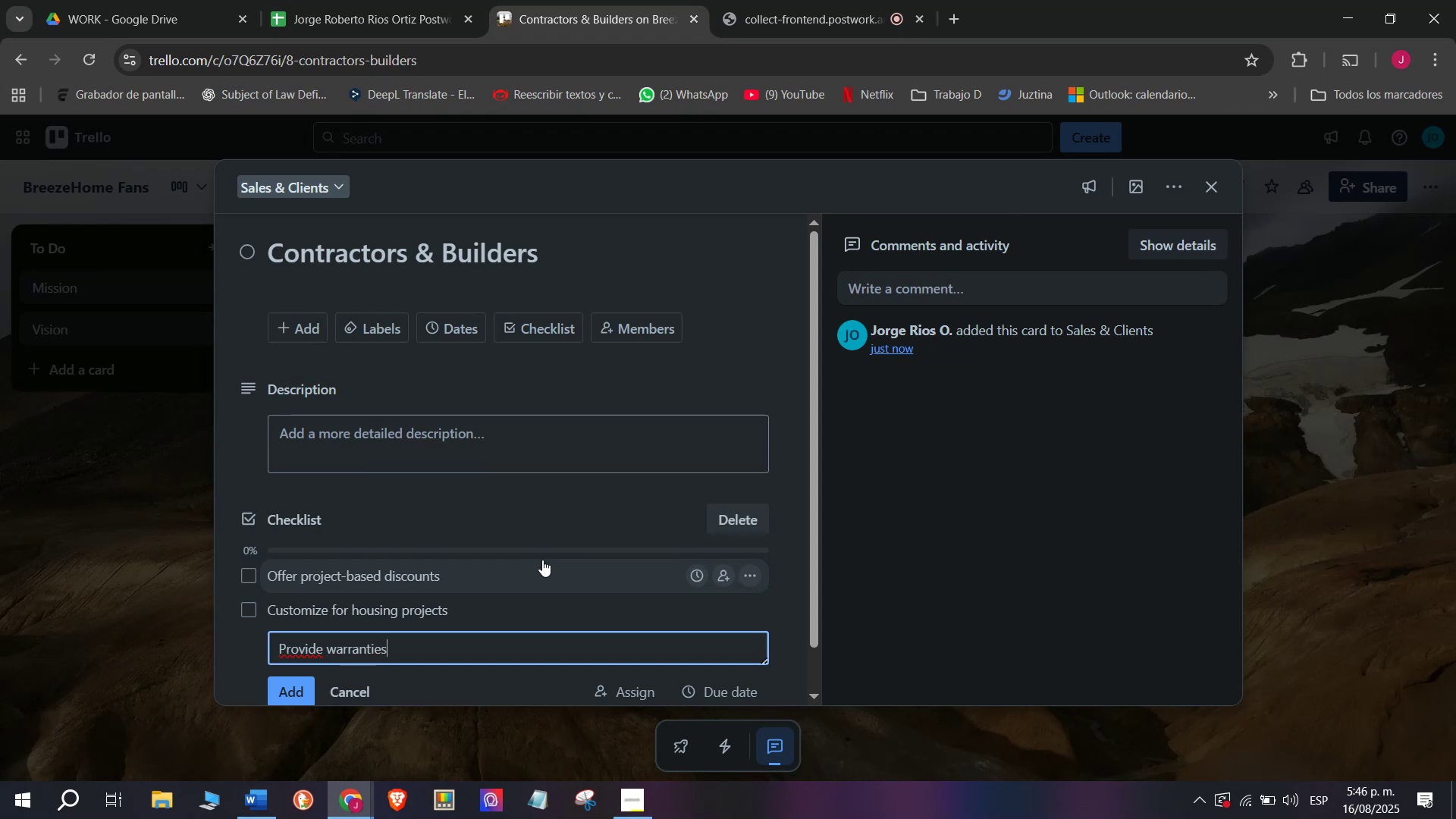 
key(Enter)
 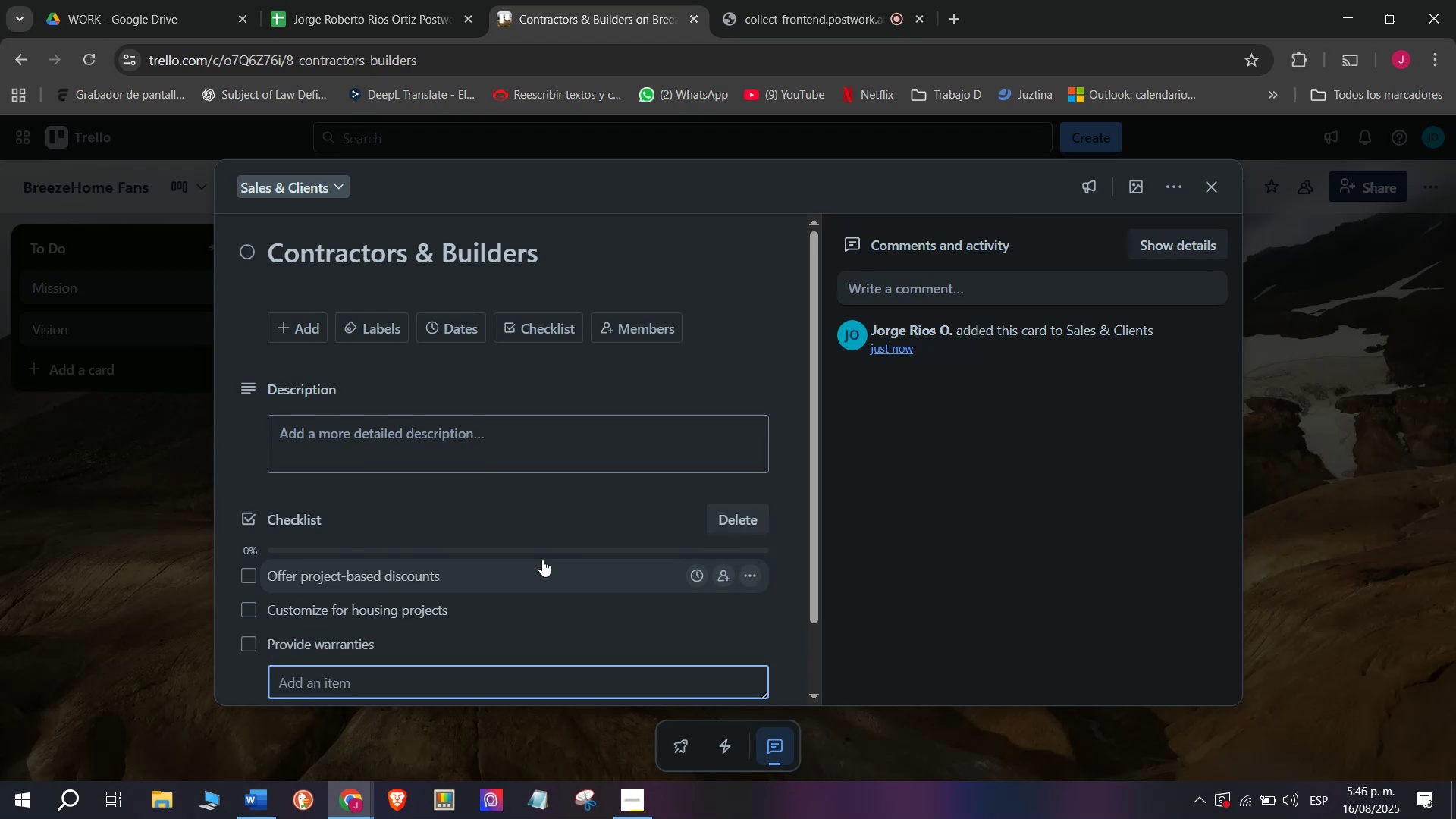 
type(Arrange bulk deliveries)
 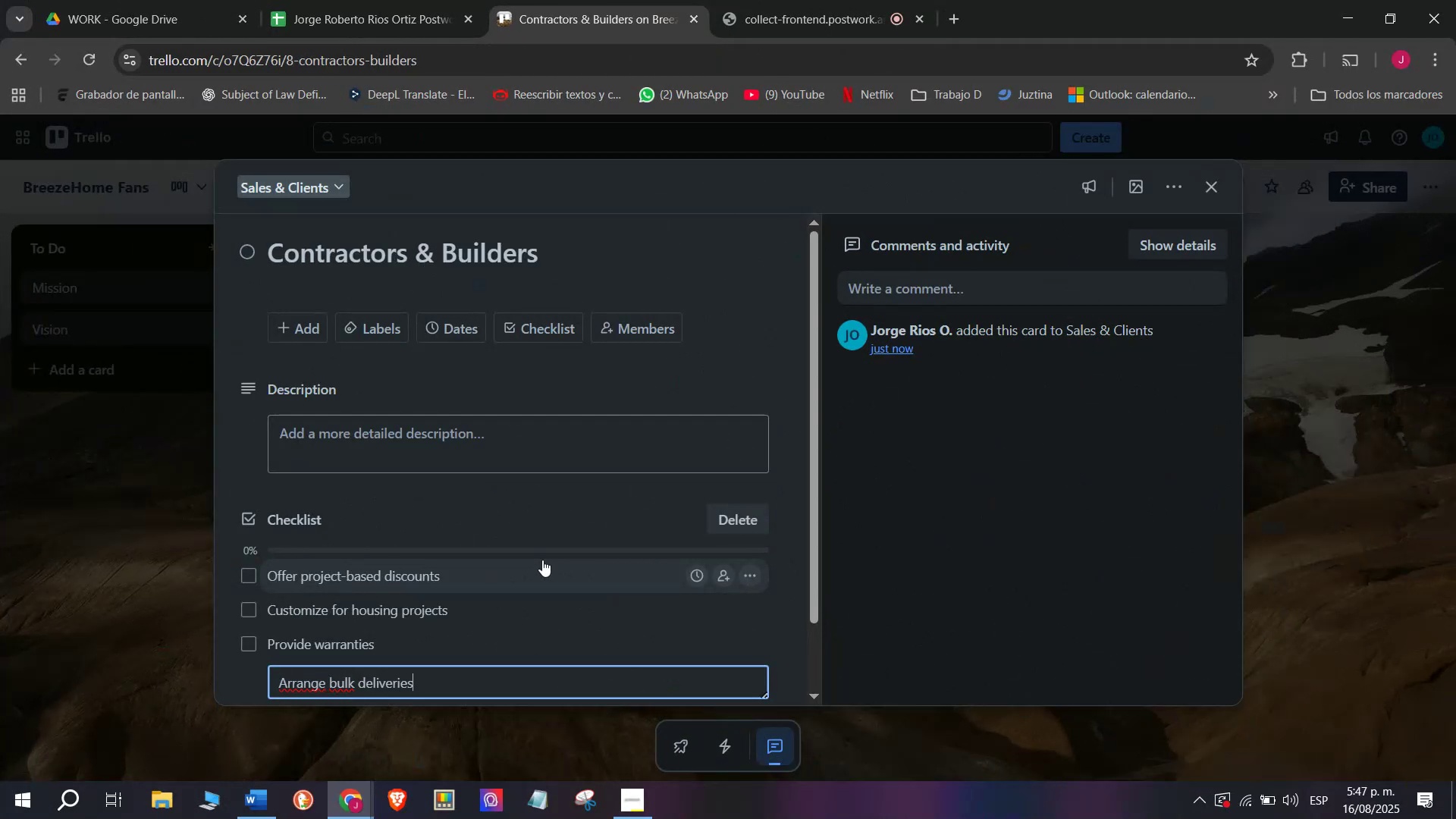 
key(Enter)
 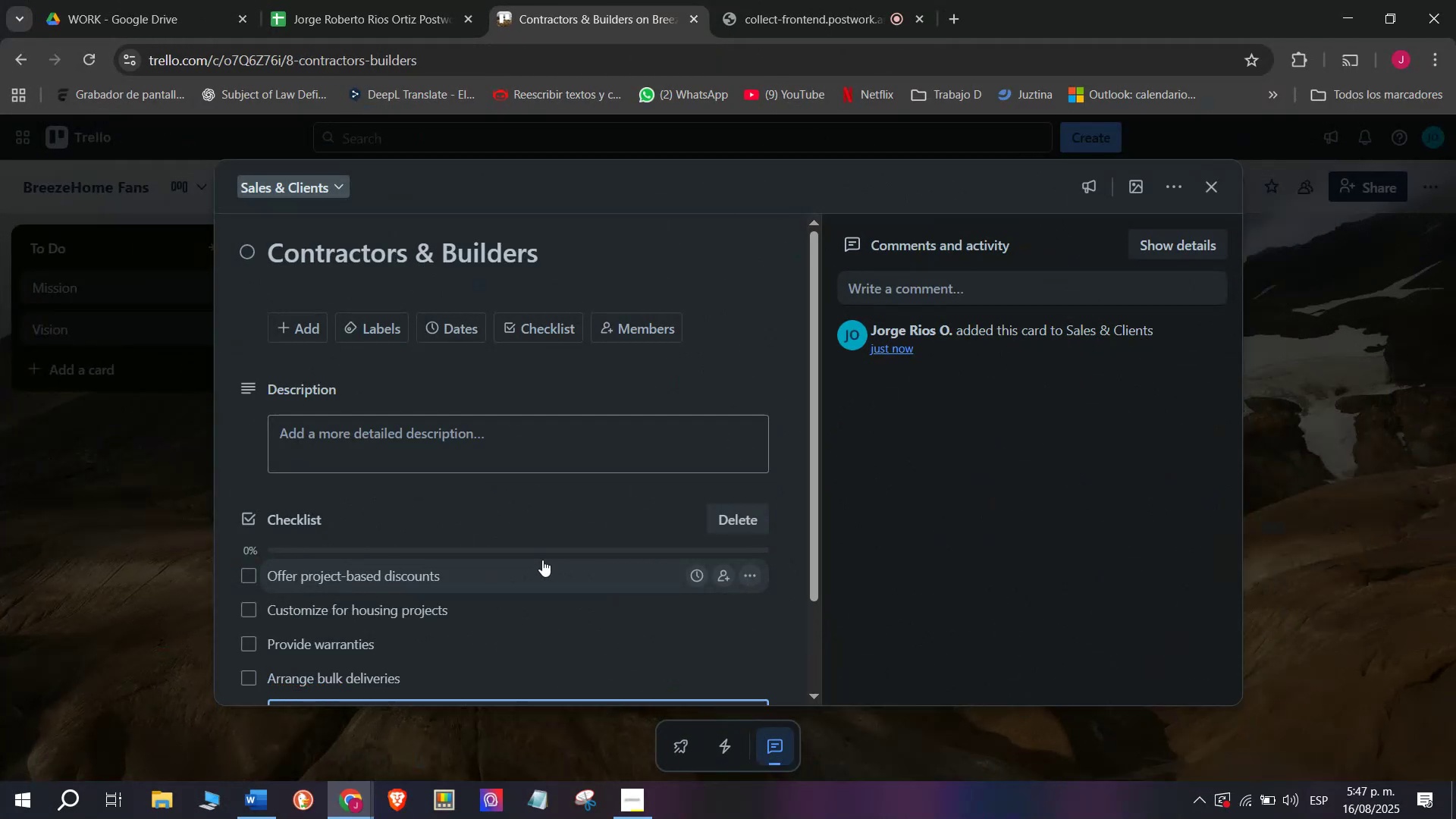 
type(Sign contracts)
 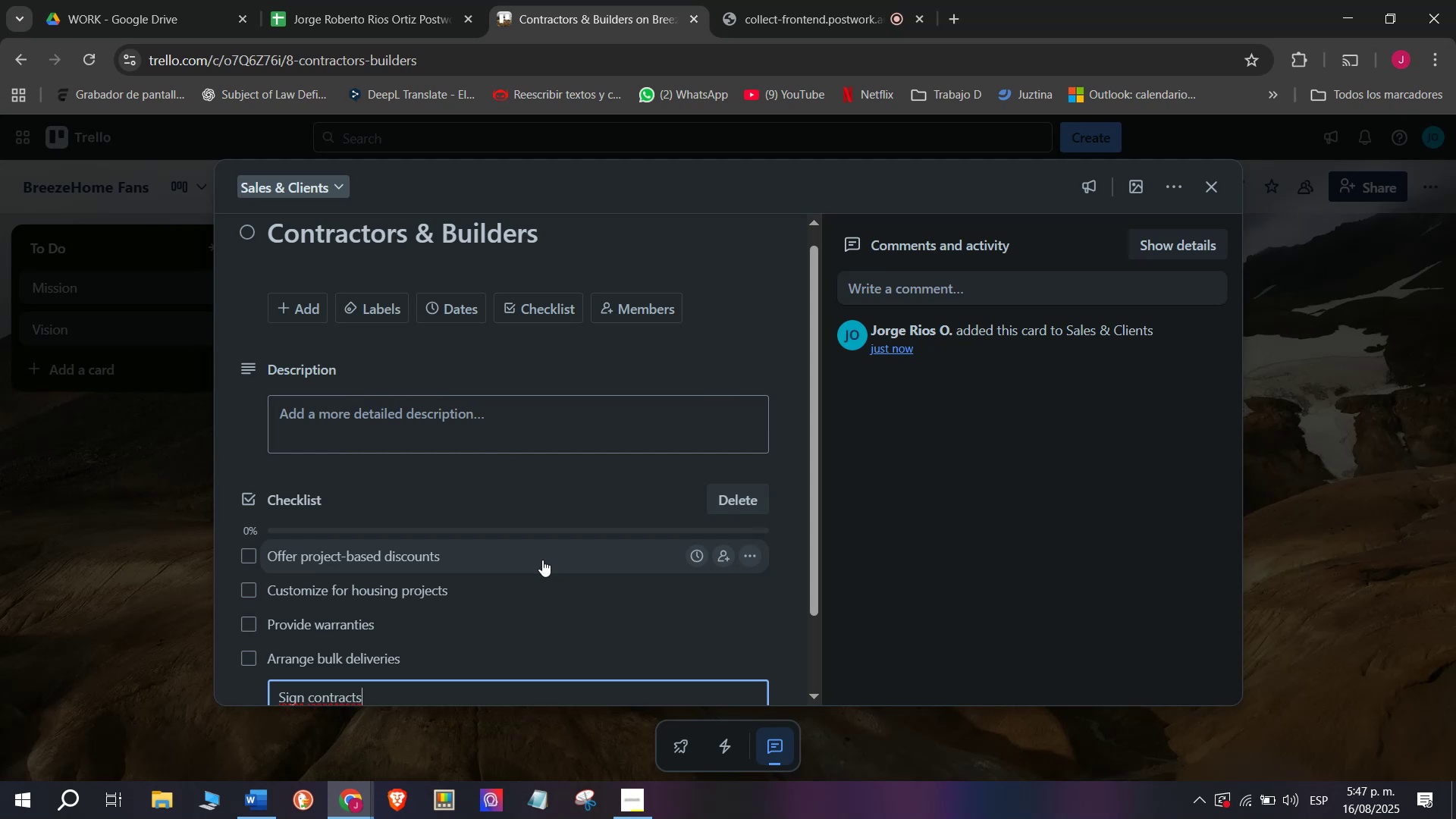 
key(Enter)
 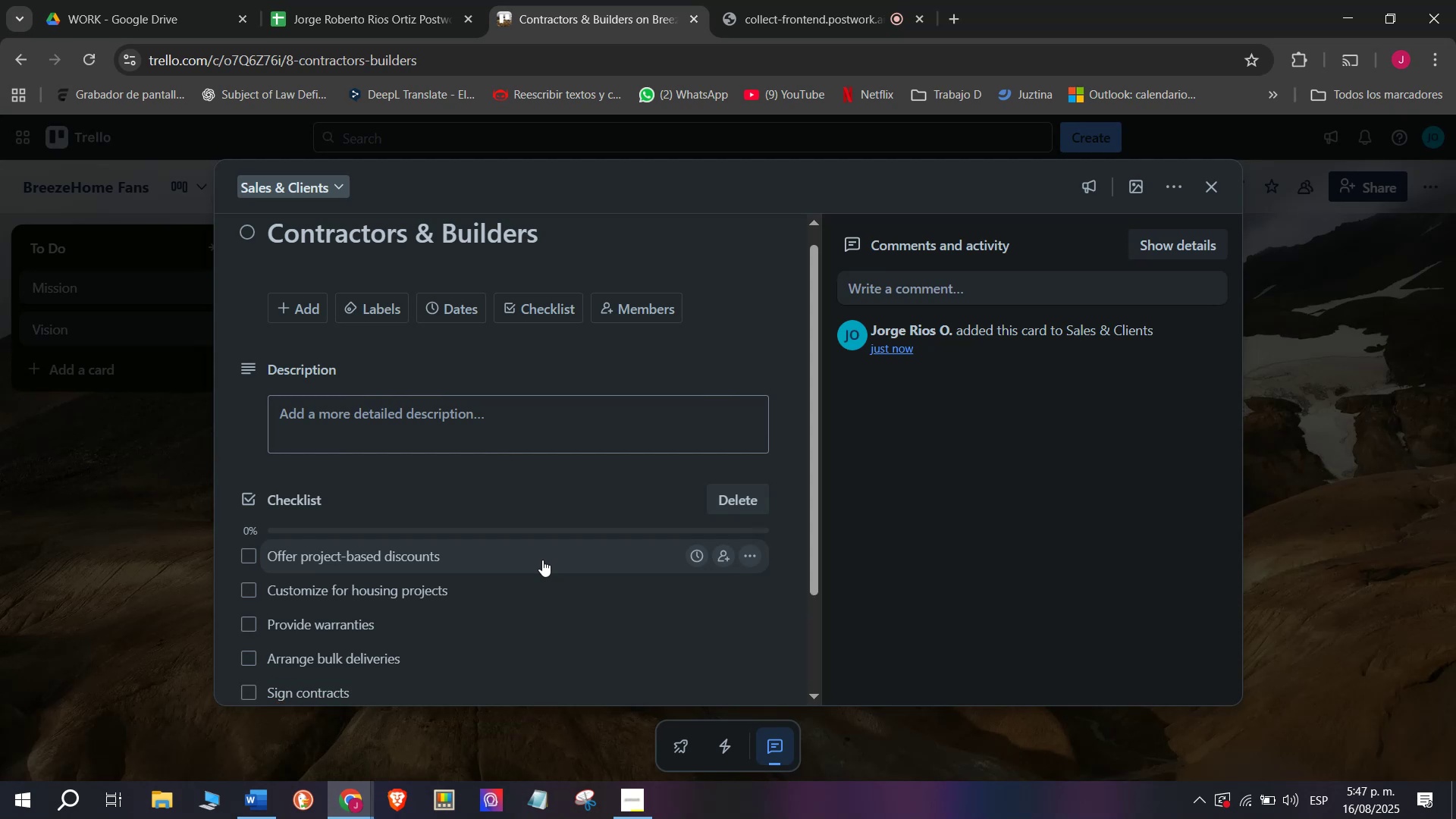 
type(Schedi)
key(Backspace)
type(ule )
 